 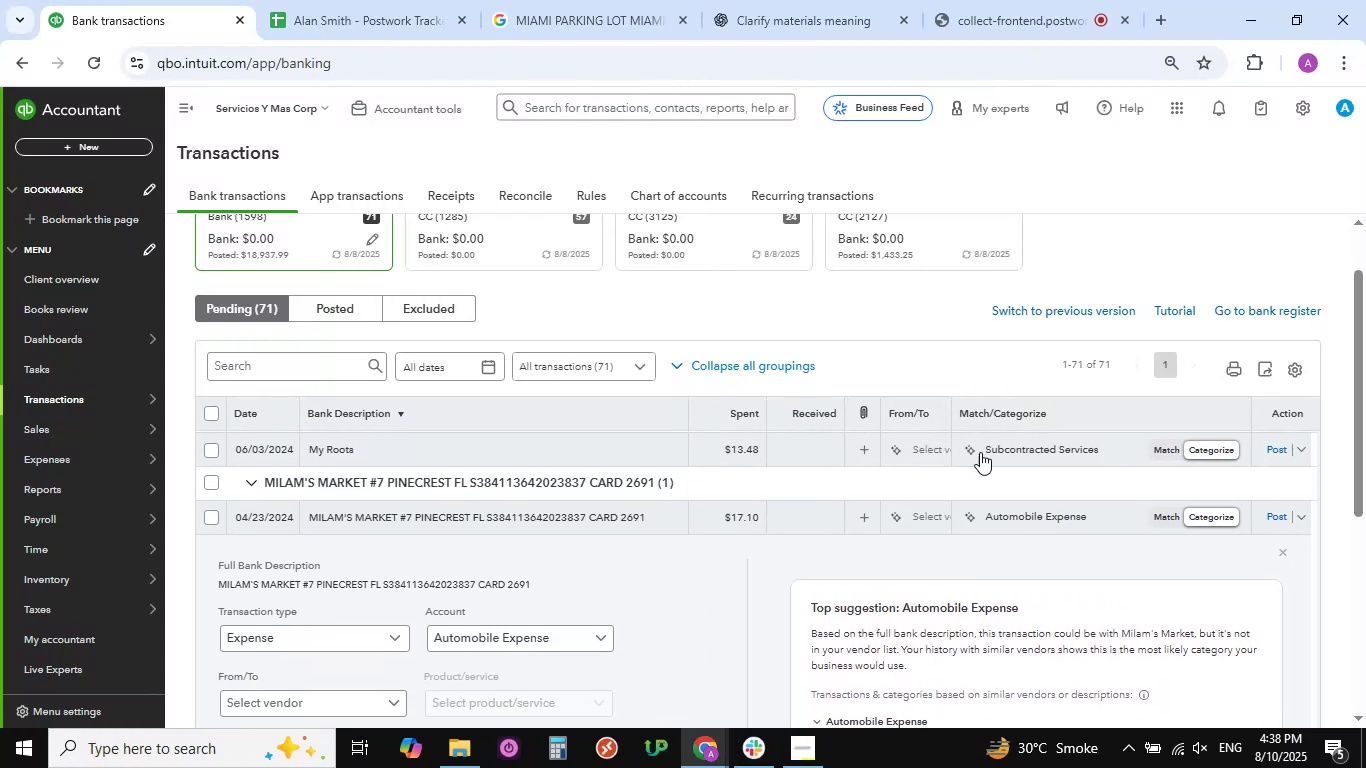 
left_click([1285, 548])
 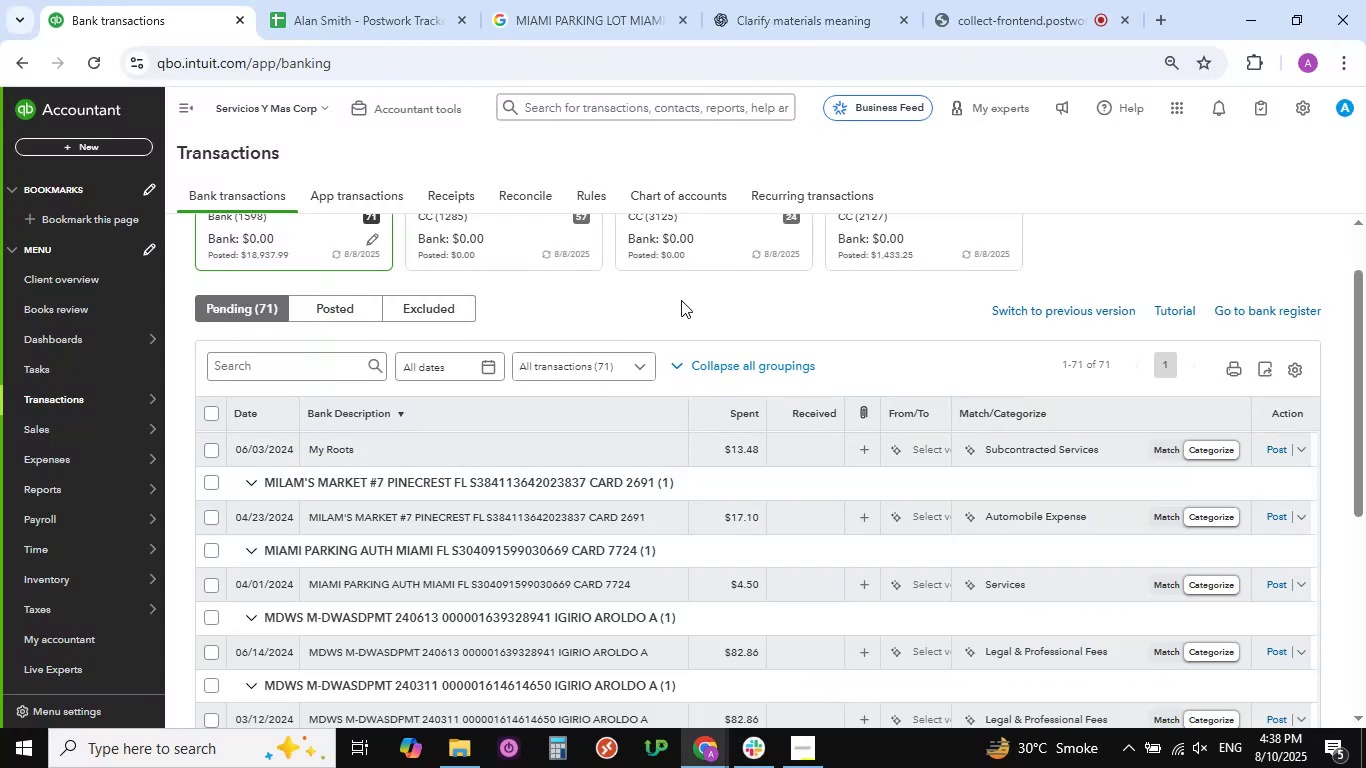 
scroll: coordinate [617, 317], scroll_direction: up, amount: 4.0
 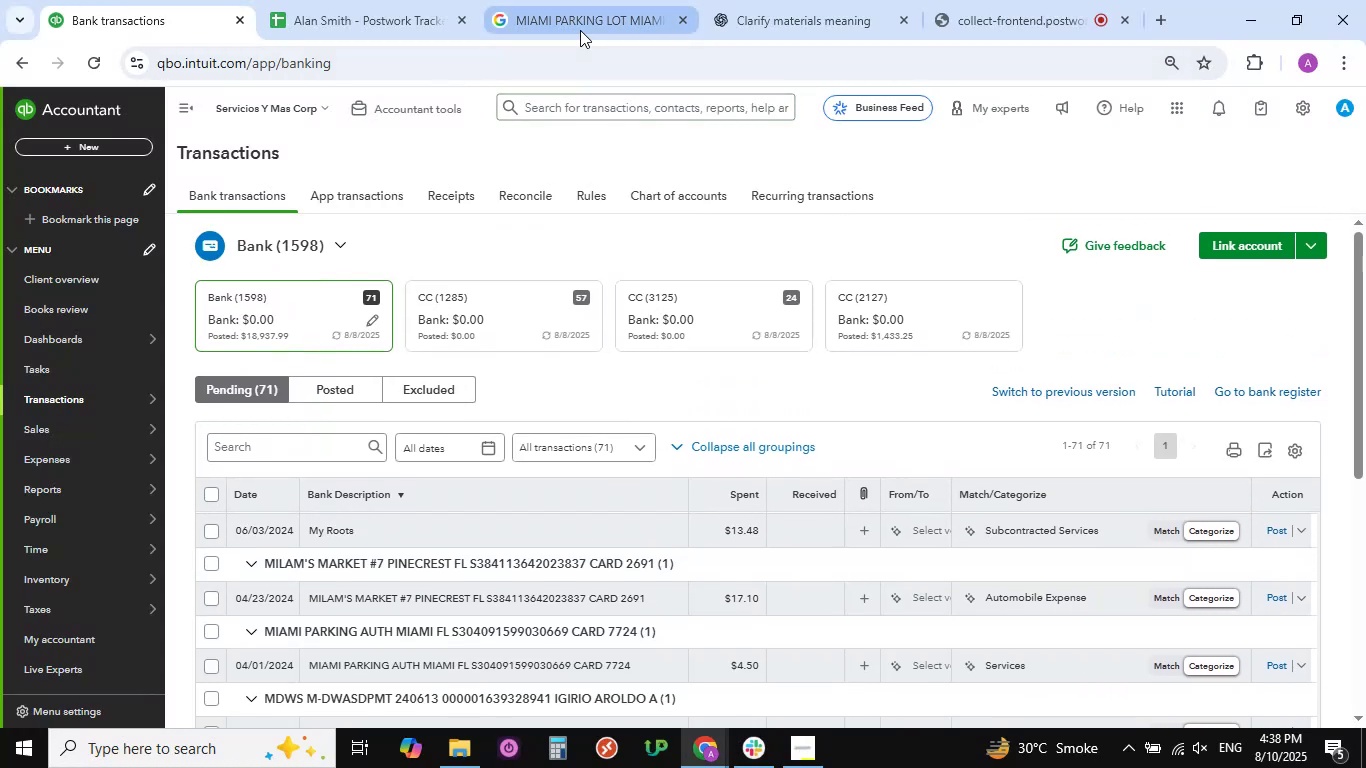 
left_click([580, 30])
 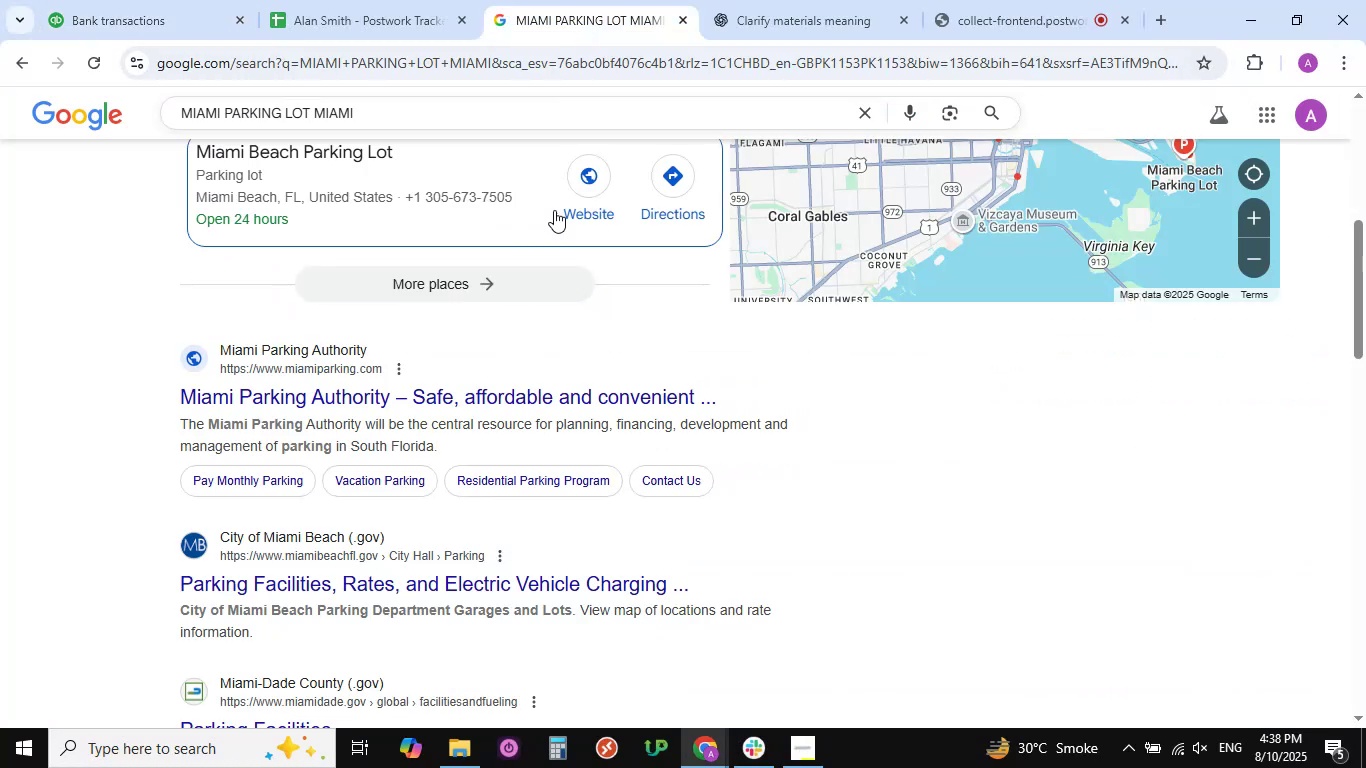 
scroll: coordinate [728, 177], scroll_direction: up, amount: 4.0
 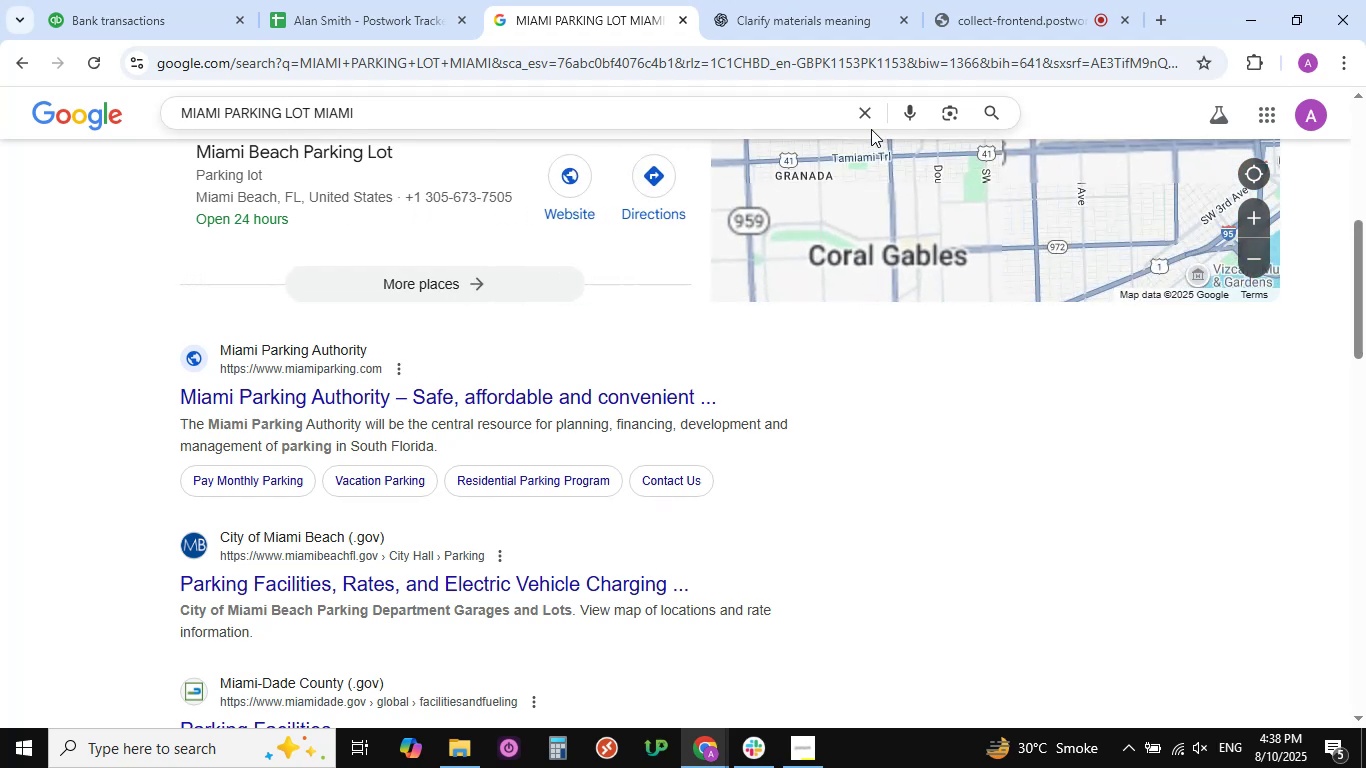 
scroll: coordinate [806, 159], scroll_direction: down, amount: 2.0
 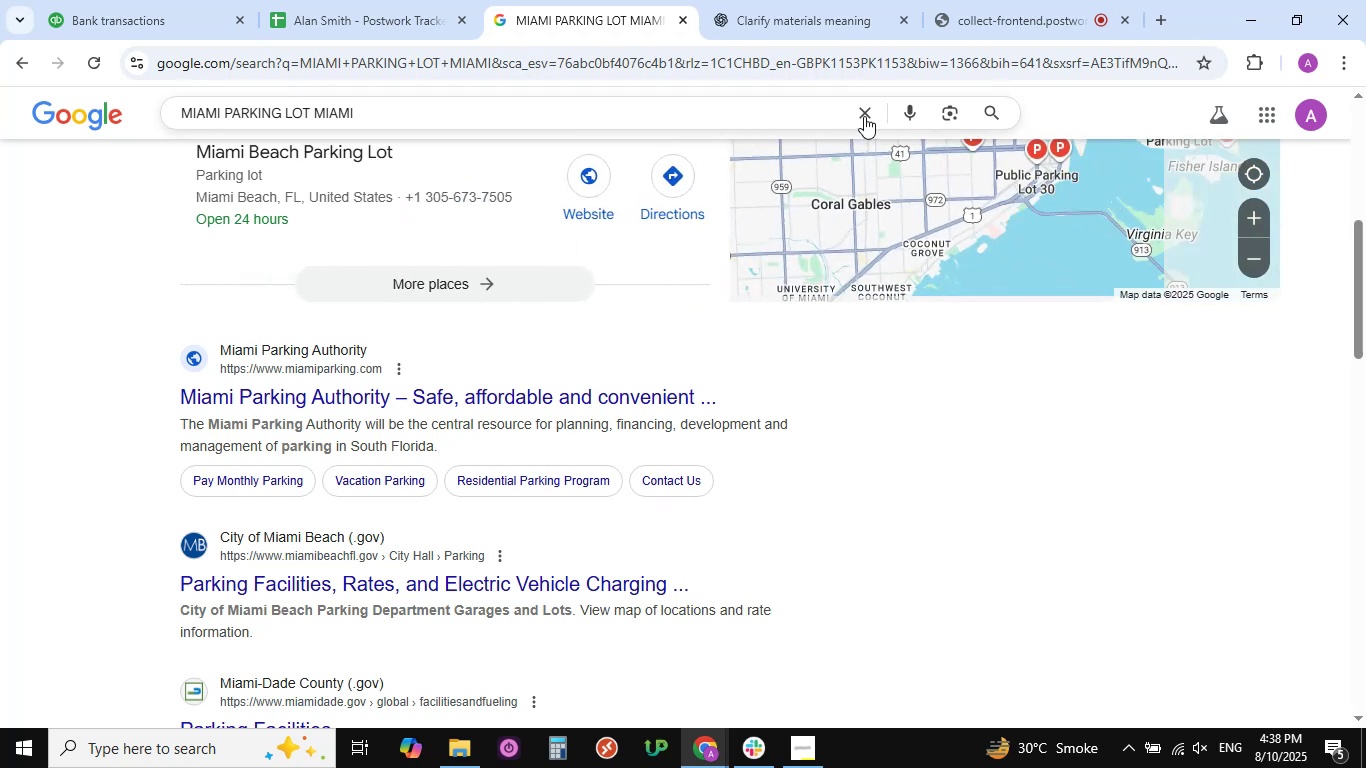 
left_click([864, 116])
 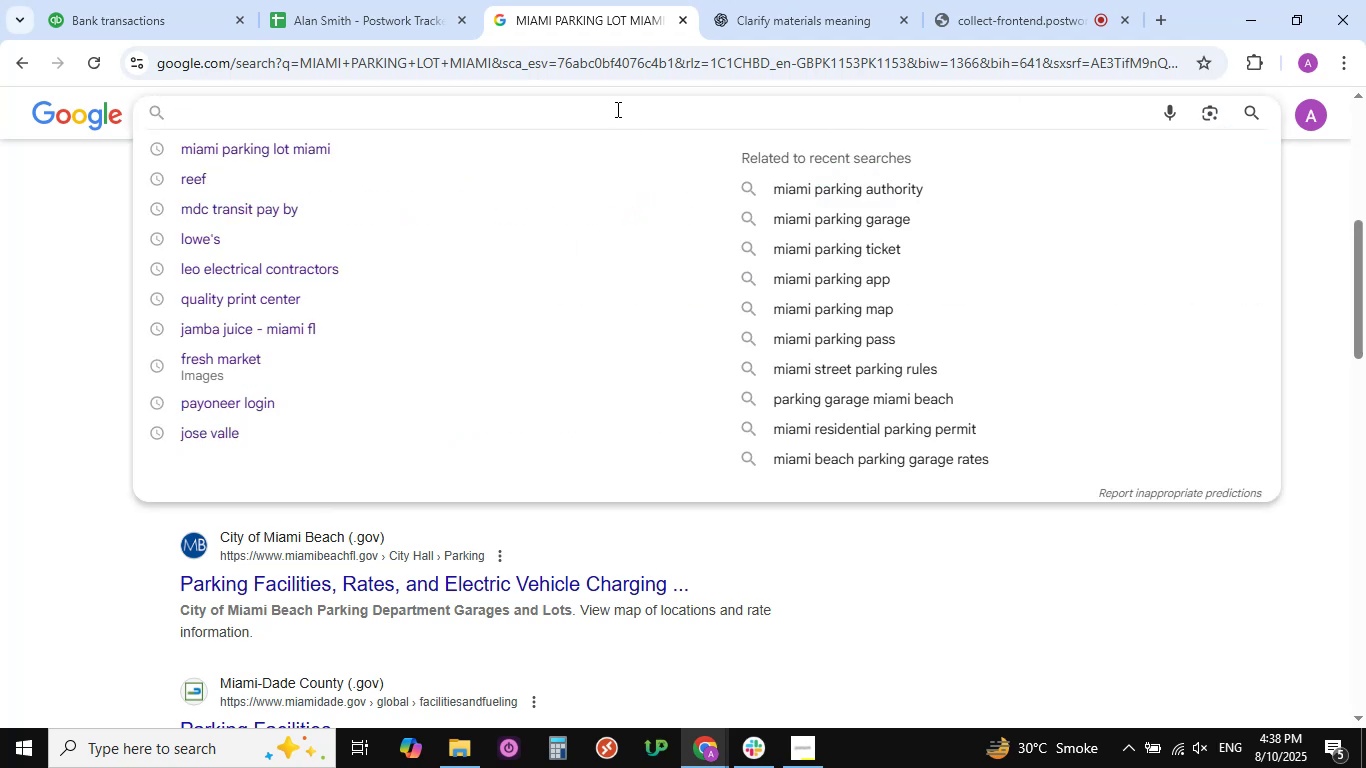 
left_click([609, 104])
 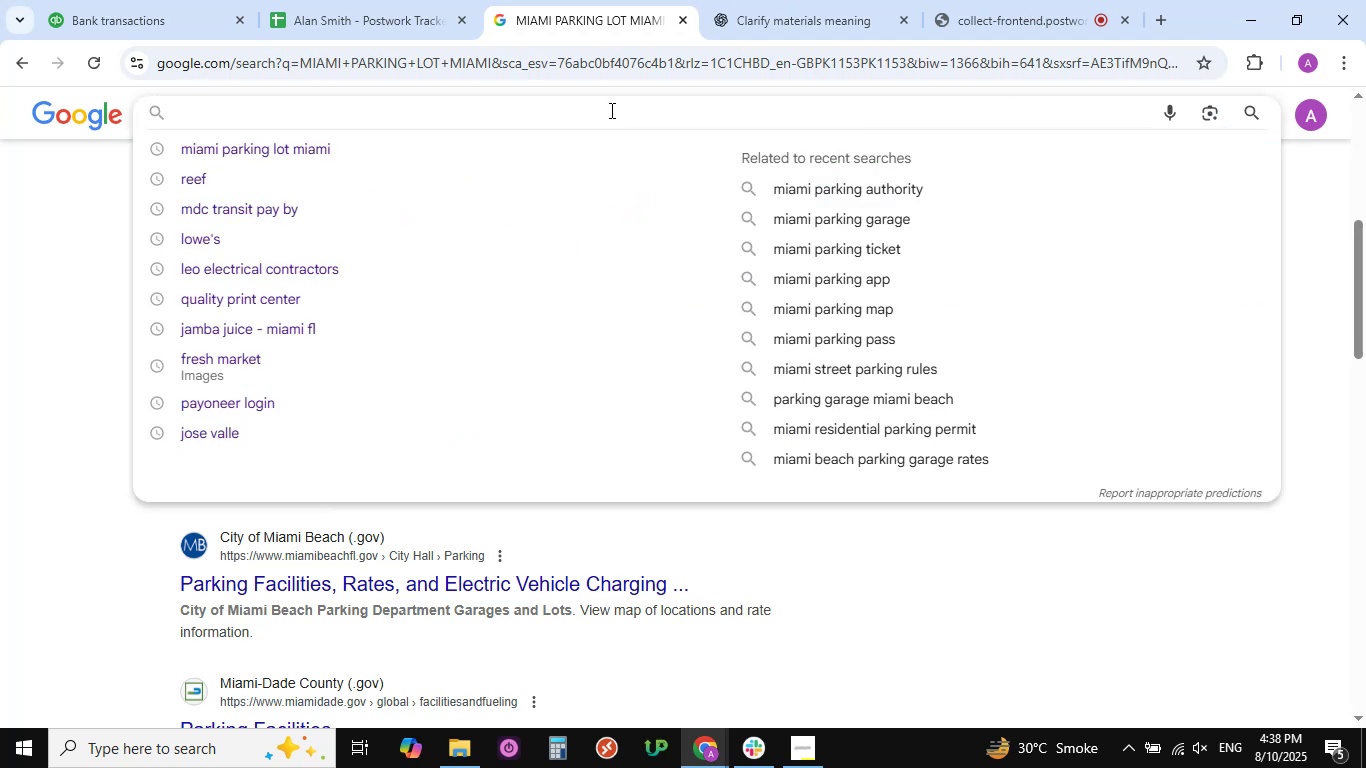 
key(Control+V)
 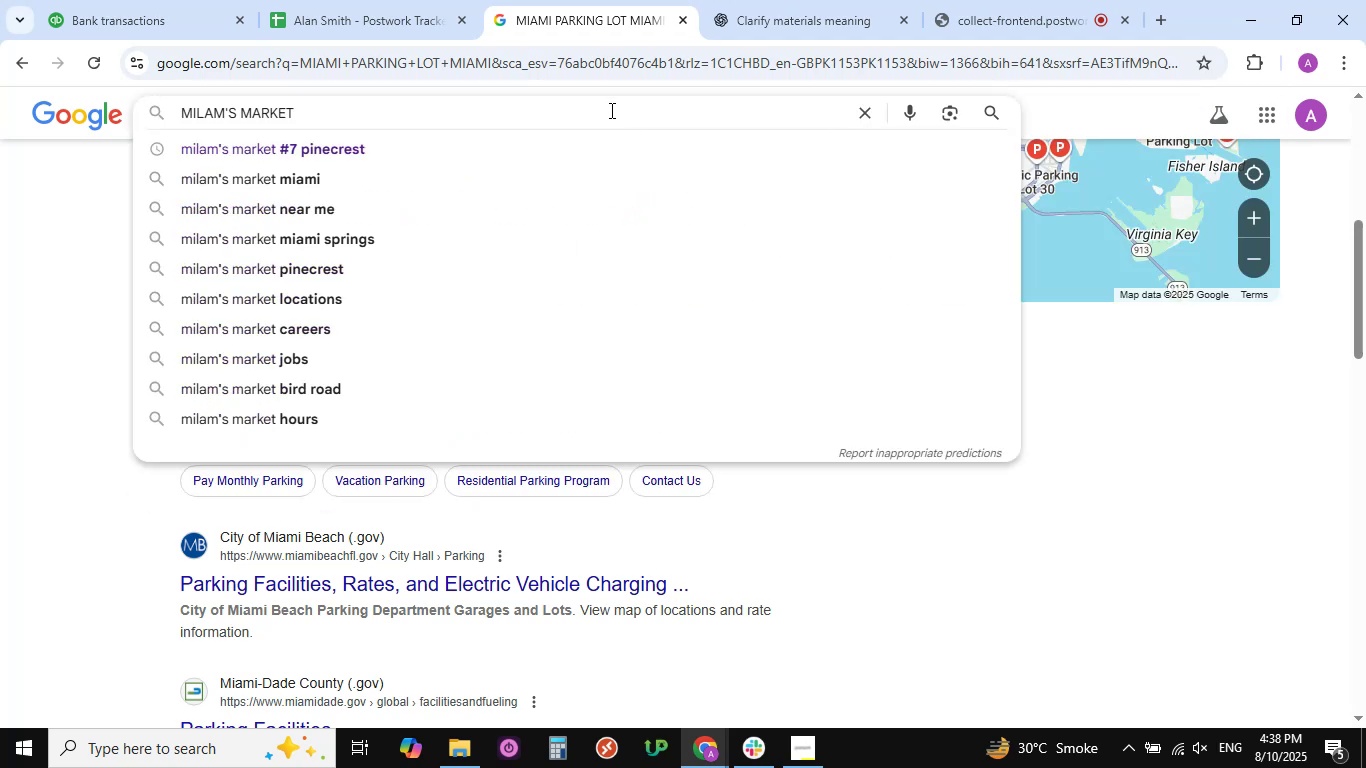 
key(NumpadEnter)
 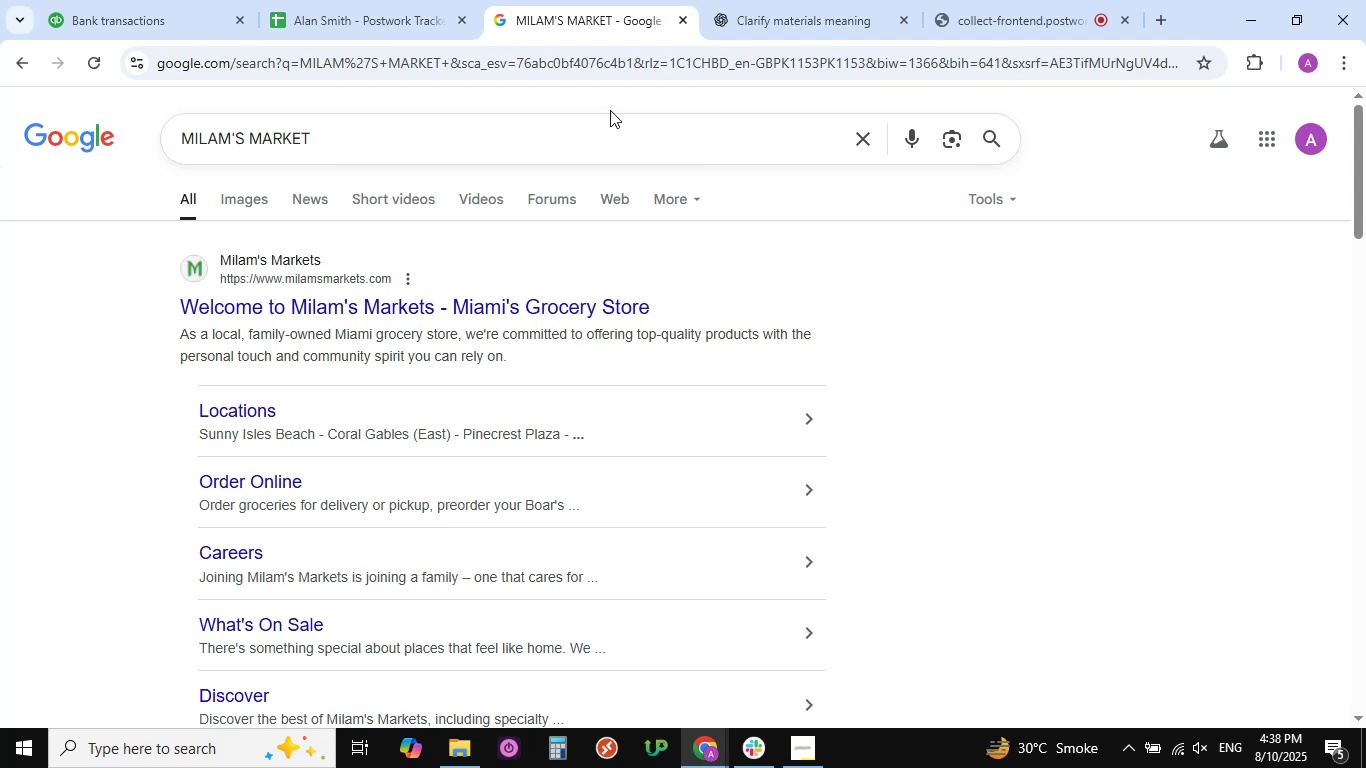 
wait(10.03)
 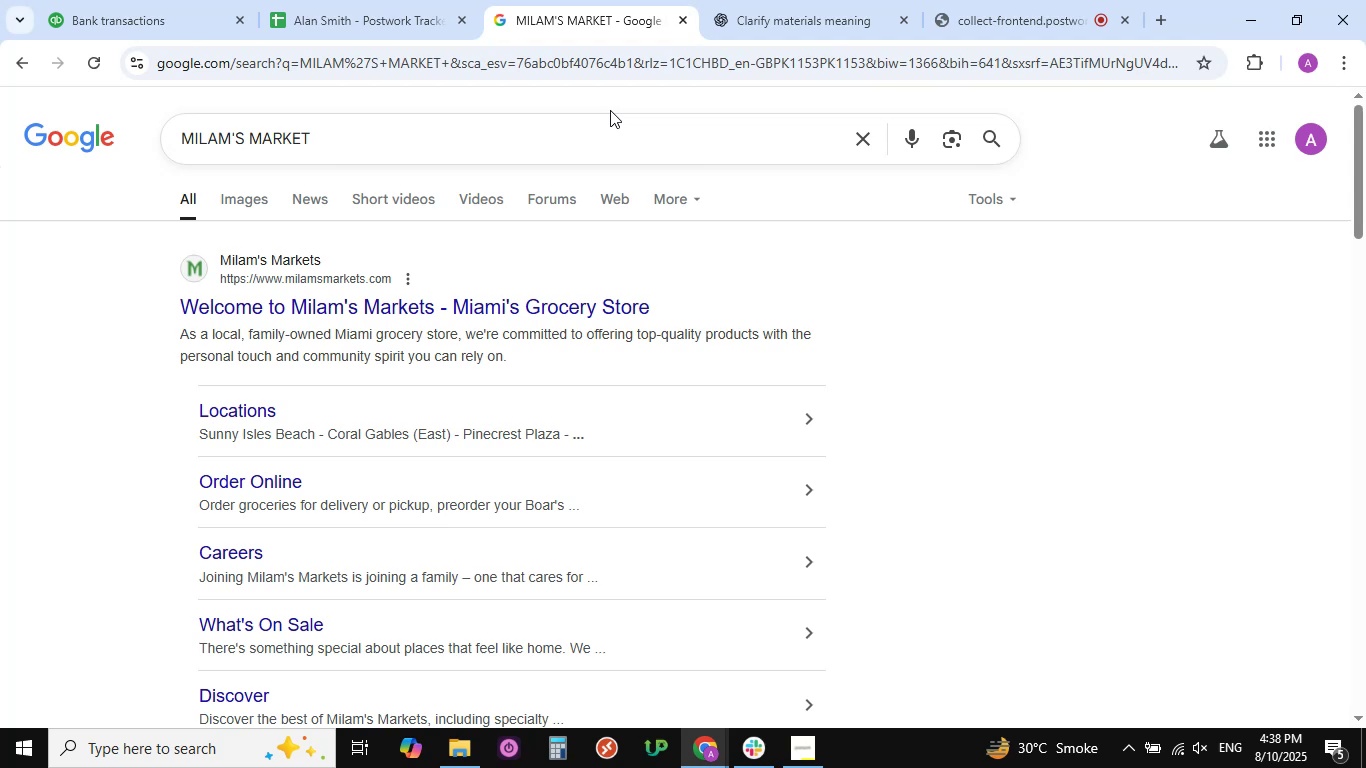 
scroll: coordinate [581, 403], scroll_direction: down, amount: 9.0
 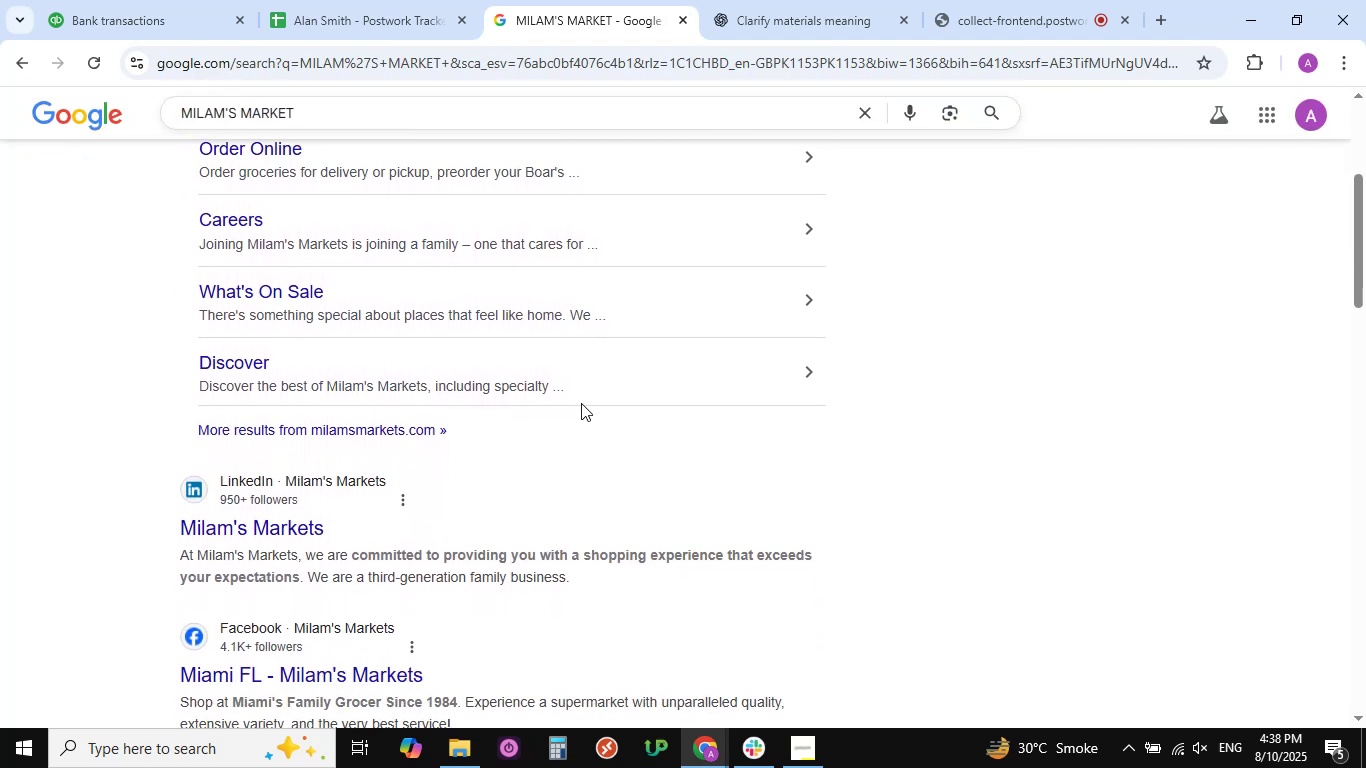 
scroll: coordinate [581, 401], scroll_direction: up, amount: 18.0
 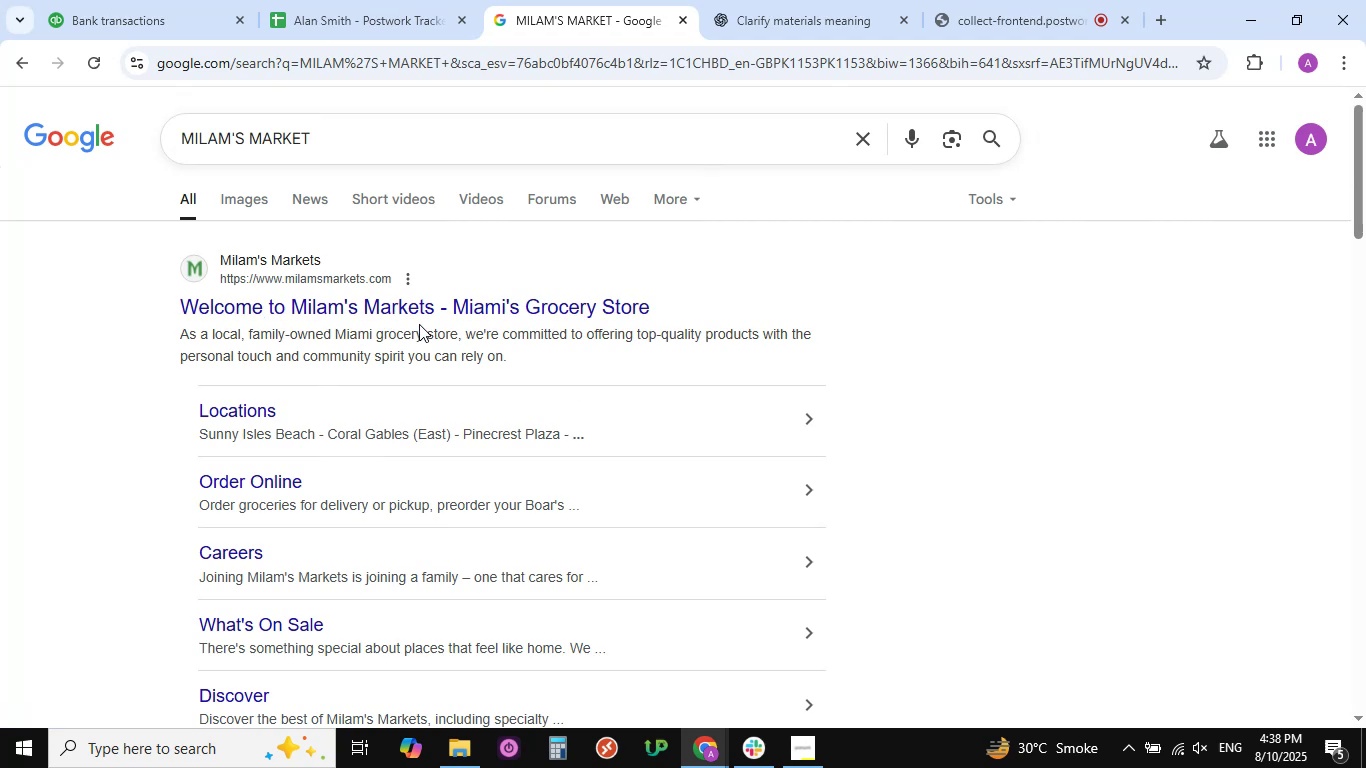 
wait(6.89)
 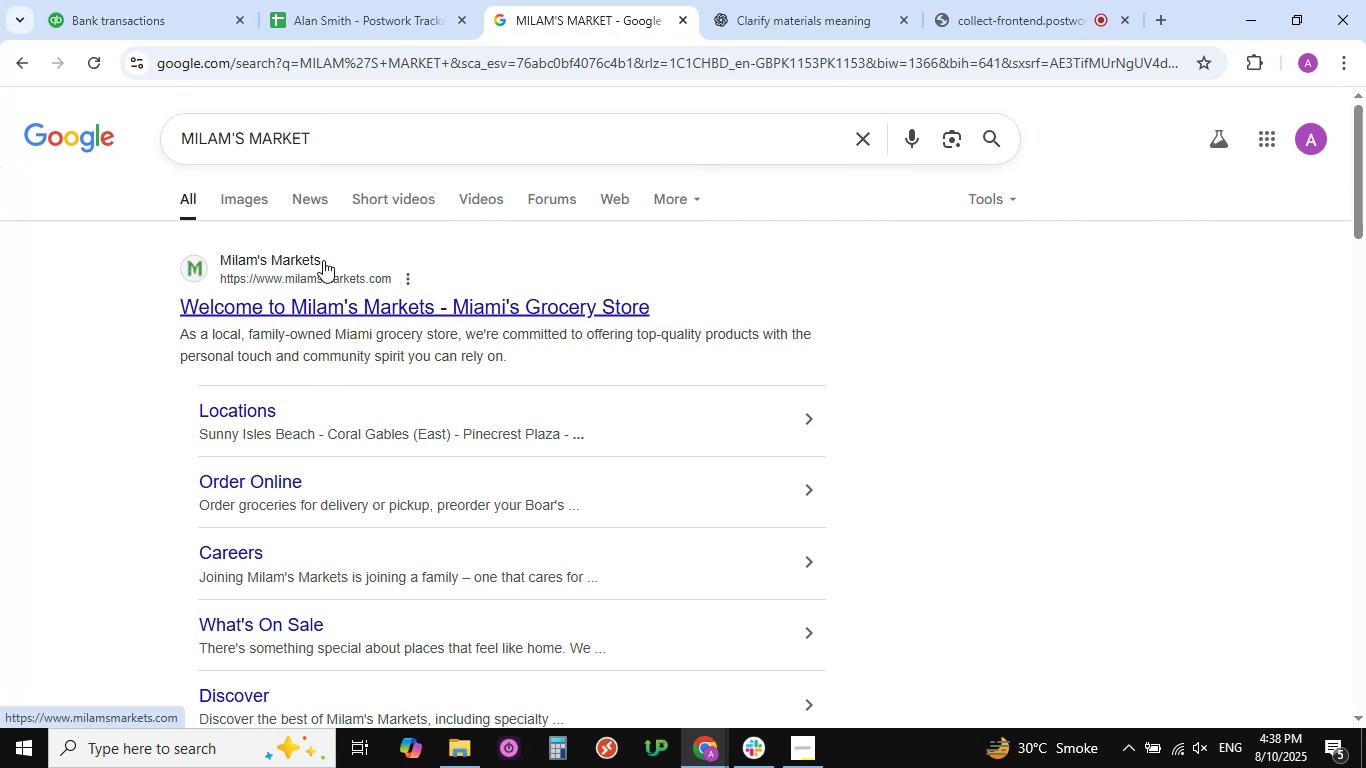 
left_click([187, 13])
 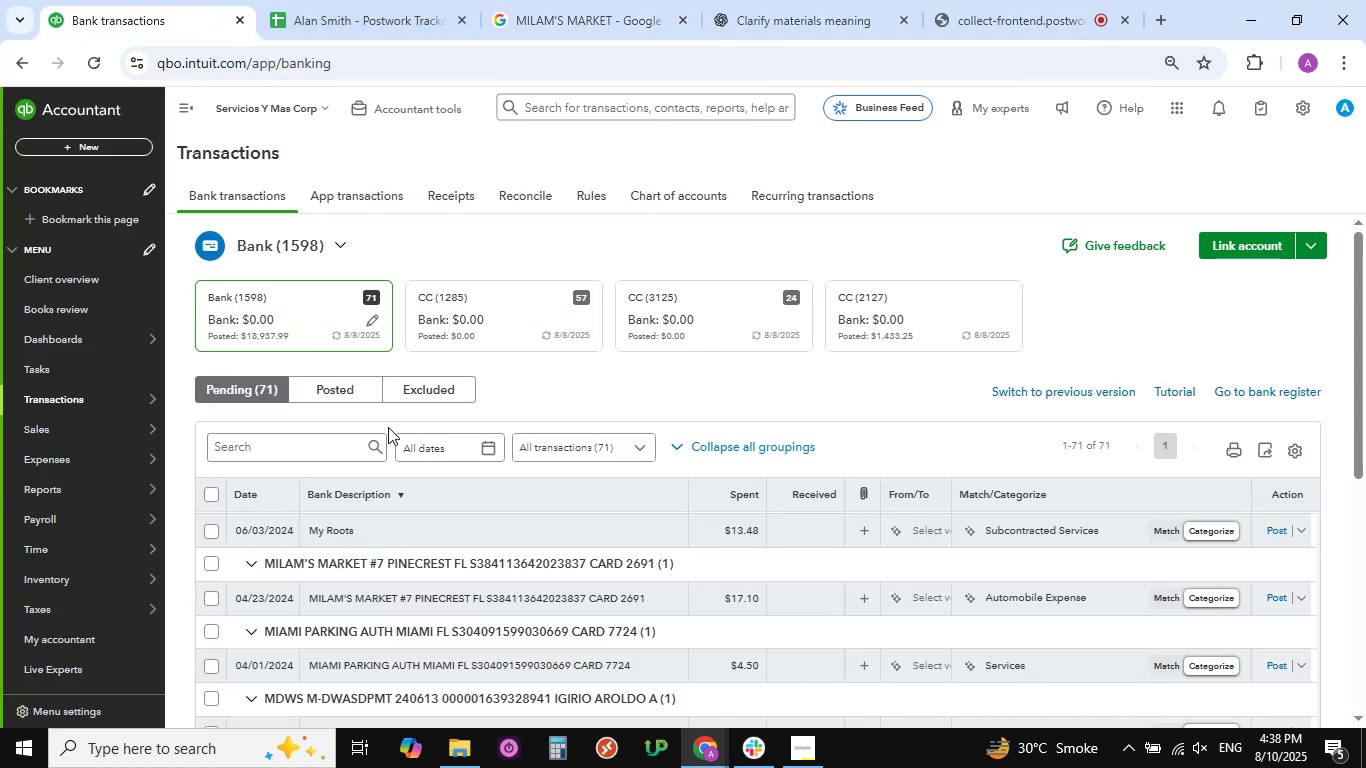 
scroll: coordinate [491, 452], scroll_direction: down, amount: 4.0
 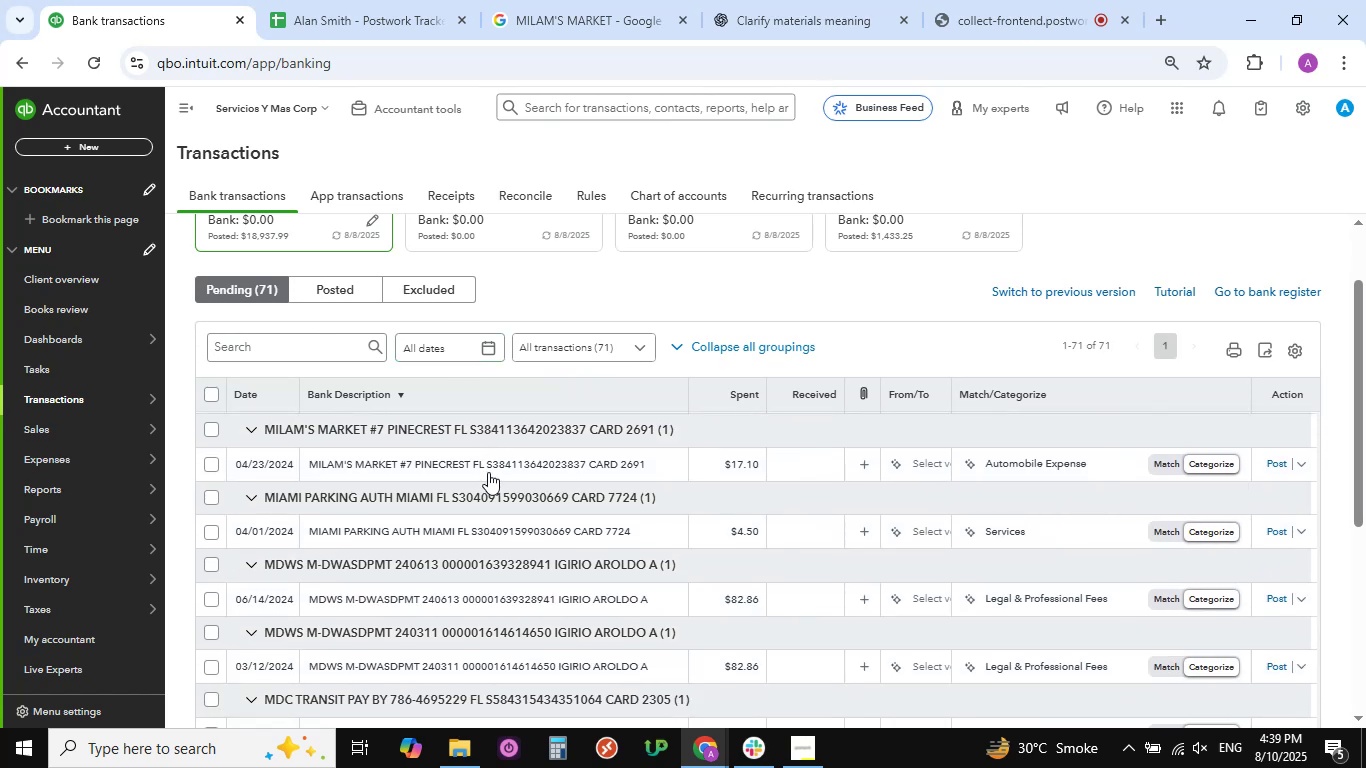 
scroll: coordinate [485, 476], scroll_direction: up, amount: 2.0
 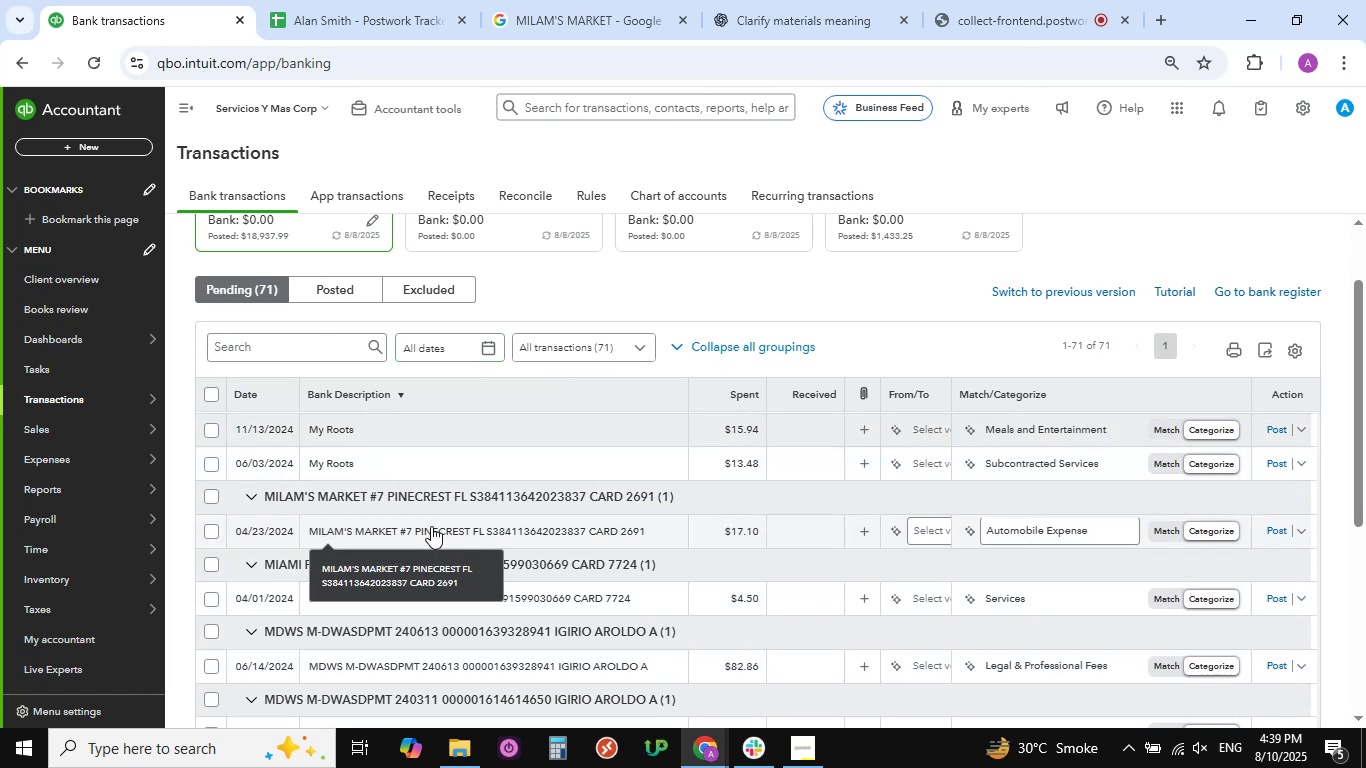 
left_click([431, 526])
 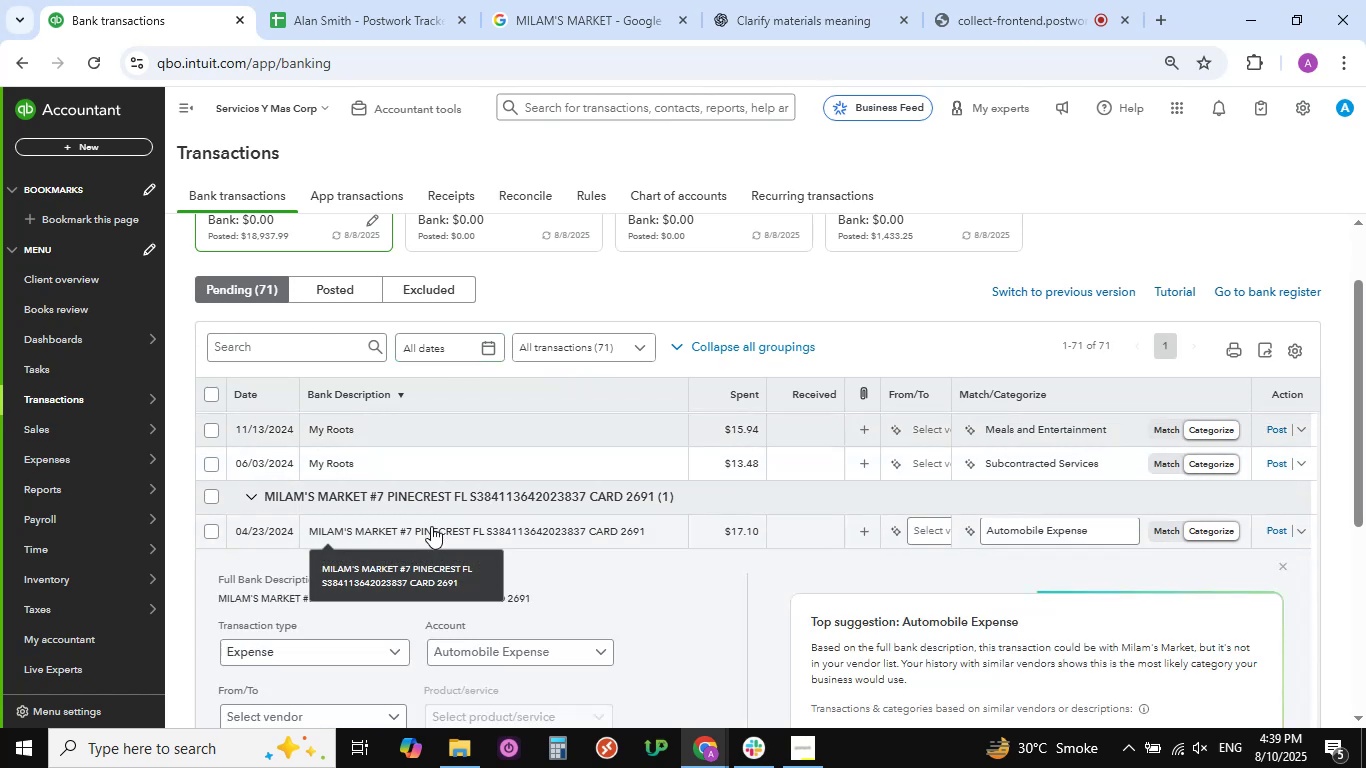 
scroll: coordinate [638, 560], scroll_direction: down, amount: 4.0
 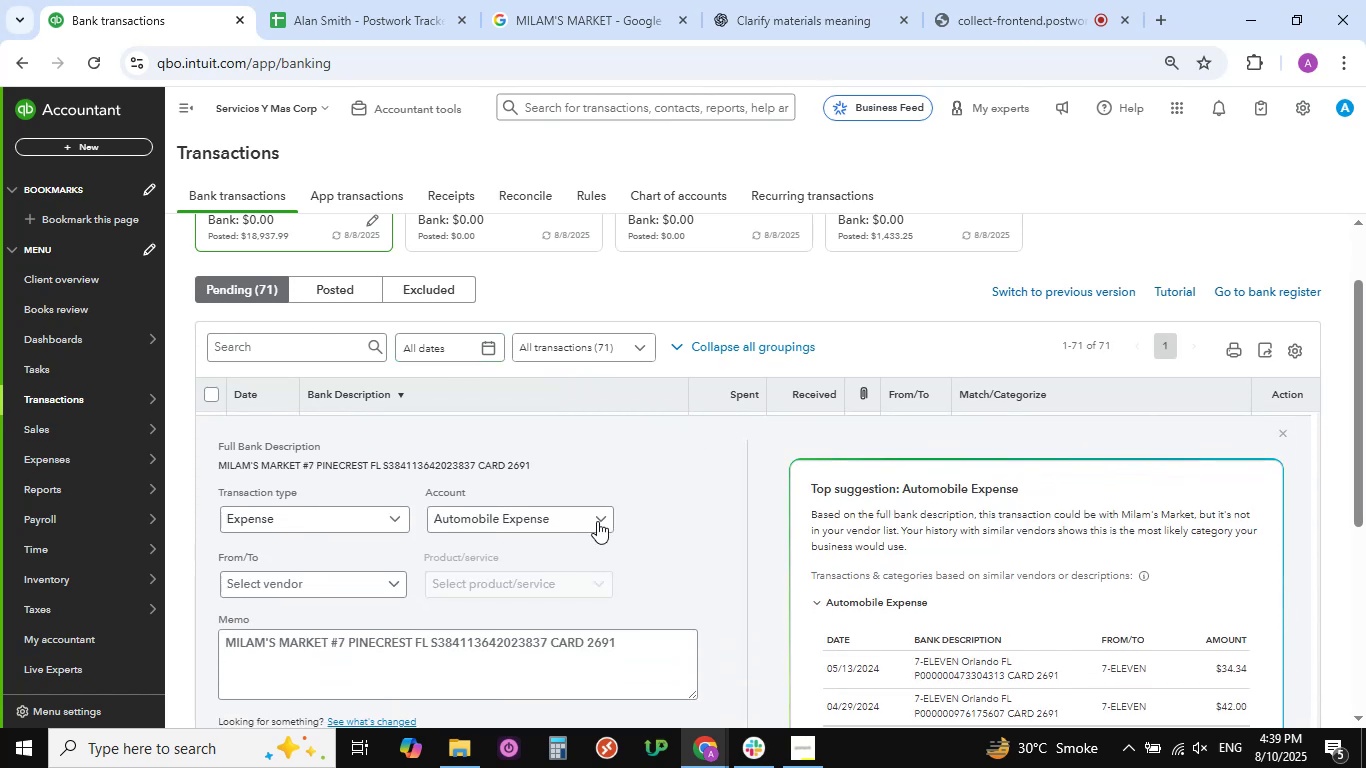 
left_click([600, 519])
 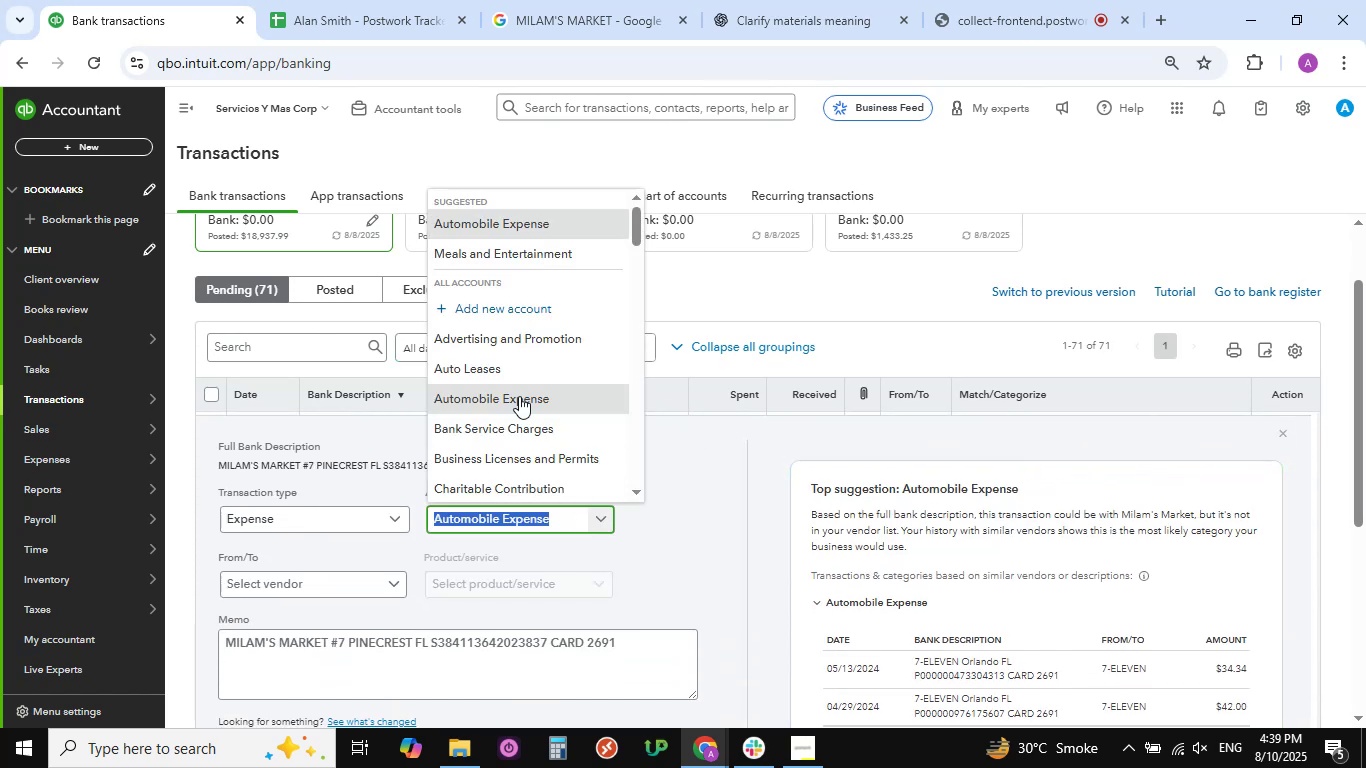 
scroll: coordinate [525, 368], scroll_direction: down, amount: 10.0
 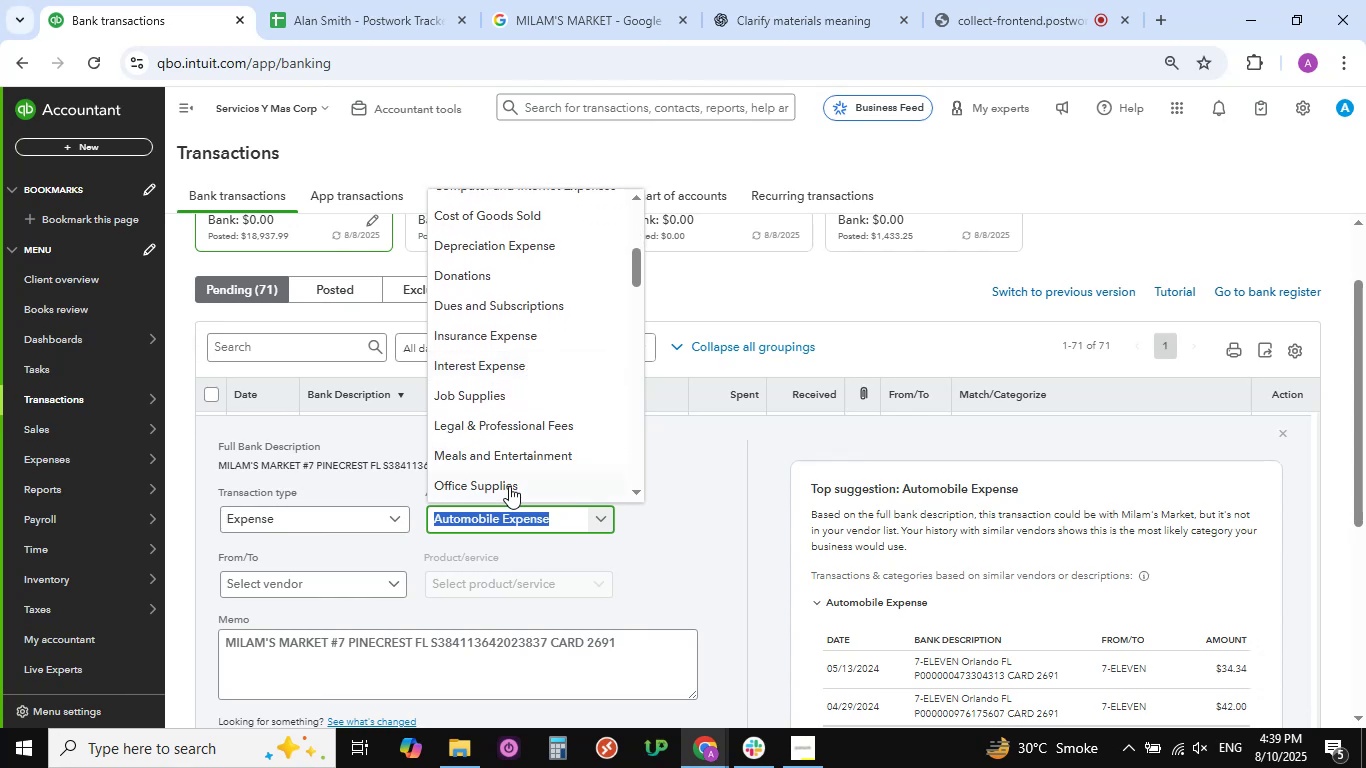 
left_click([511, 452])
 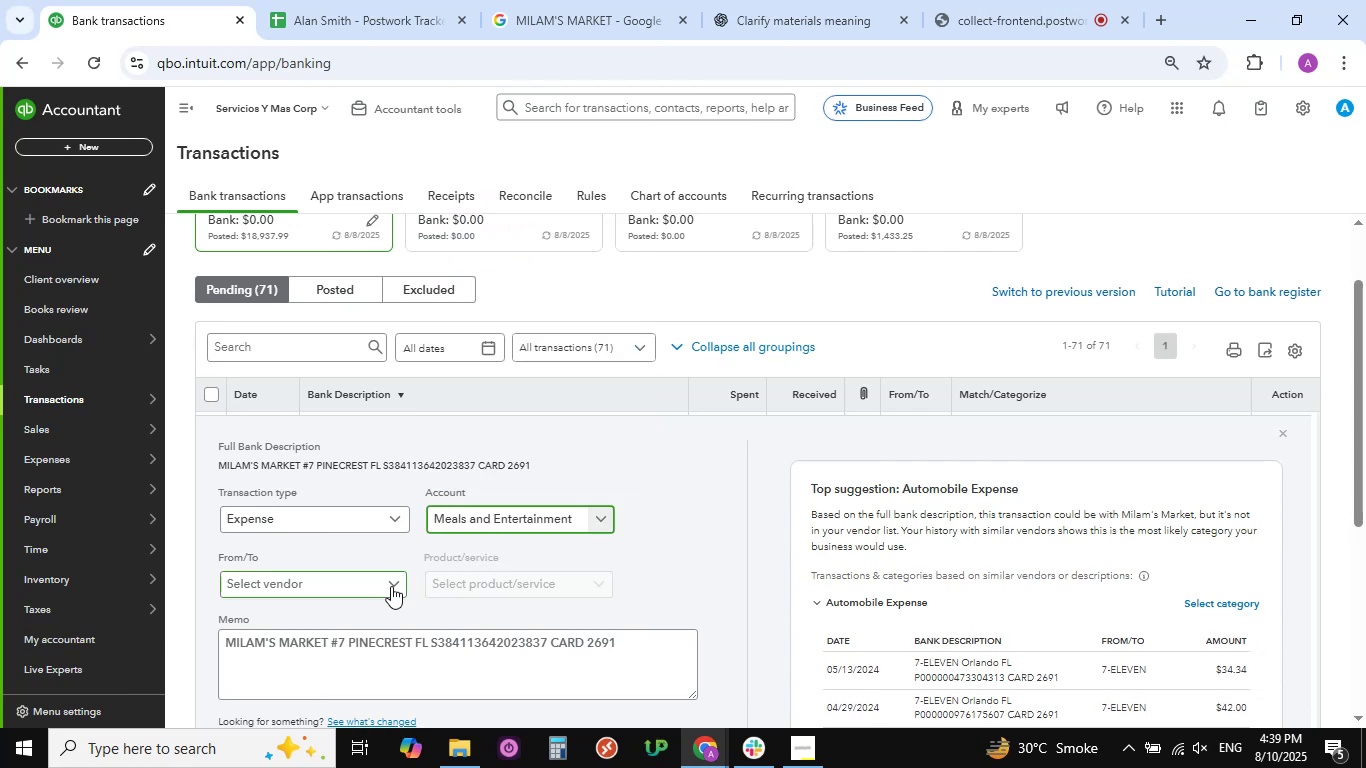 
left_click([391, 586])
 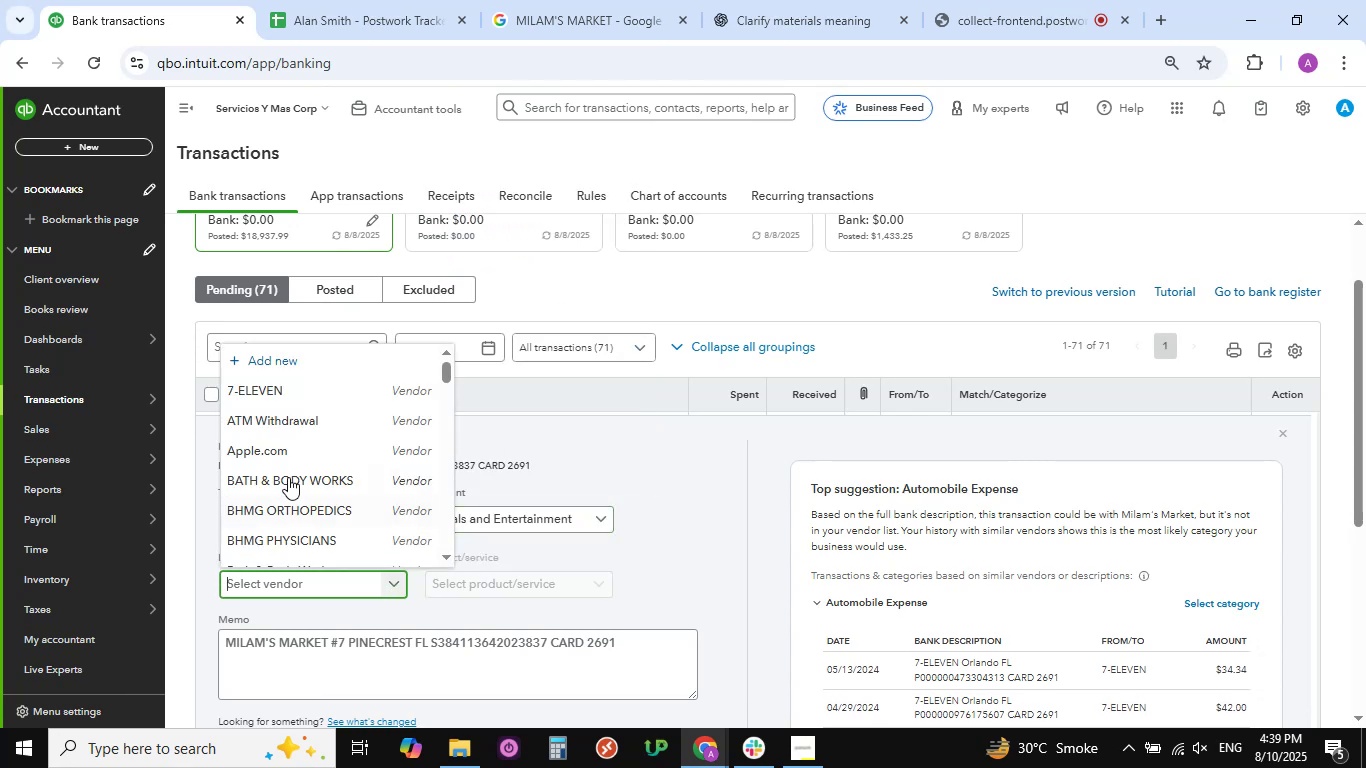 
scroll: coordinate [291, 444], scroll_direction: down, amount: 6.0
 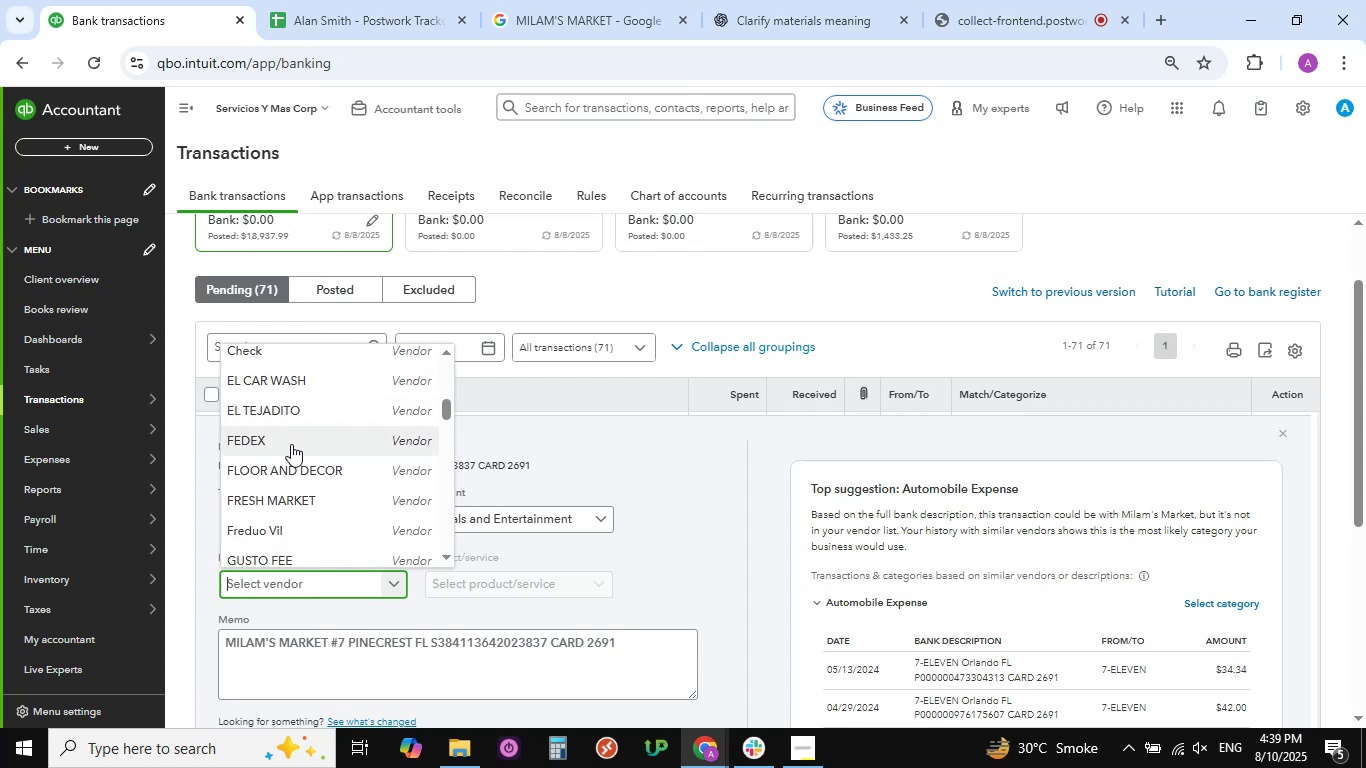 
wait(5.64)
 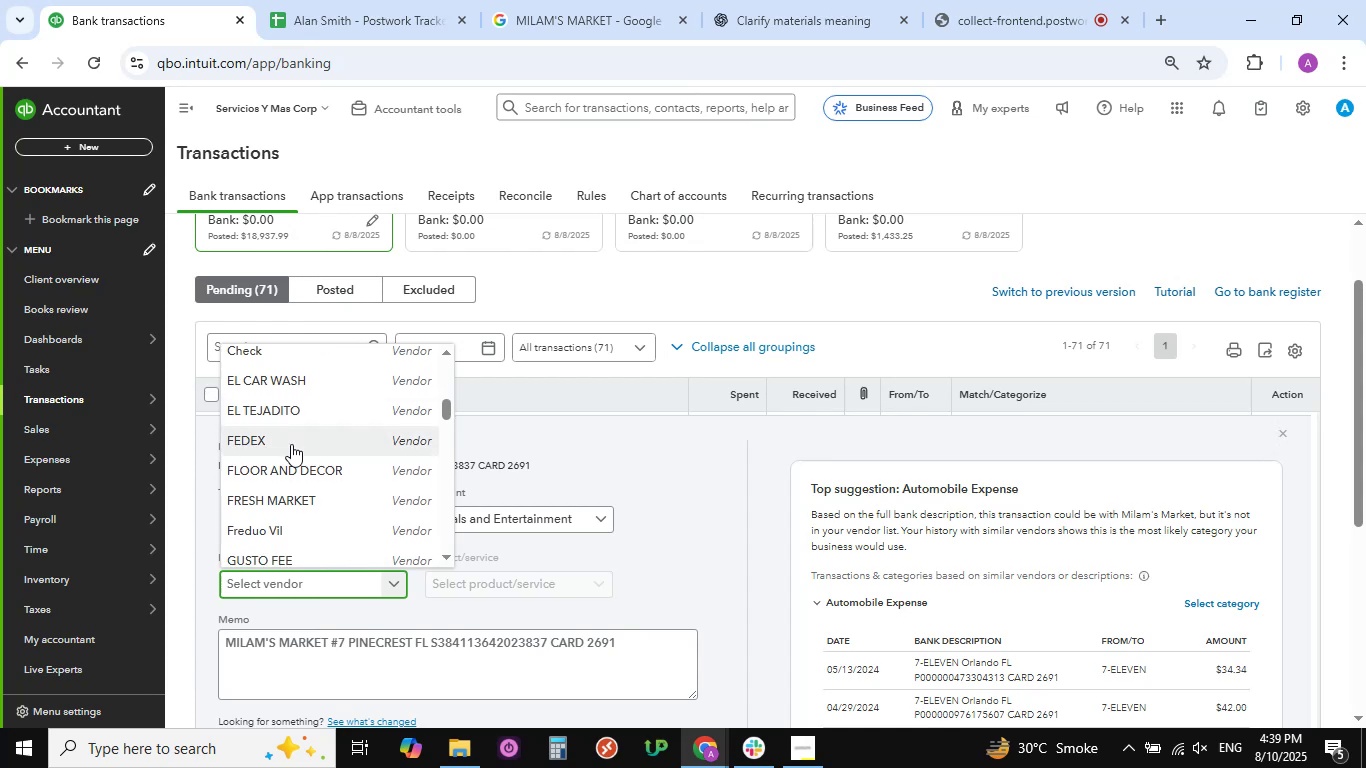 
scroll: coordinate [291, 444], scroll_direction: down, amount: 1.0
 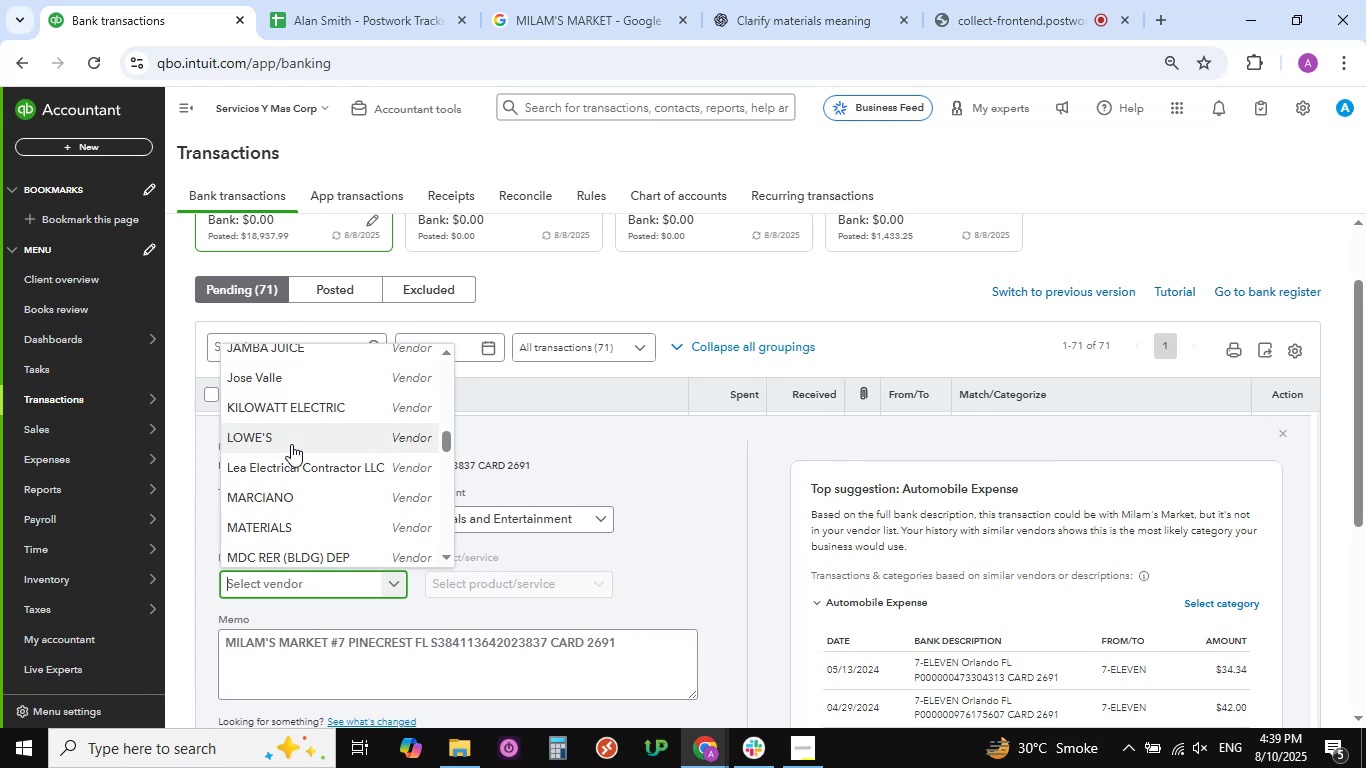 
wait(7.27)
 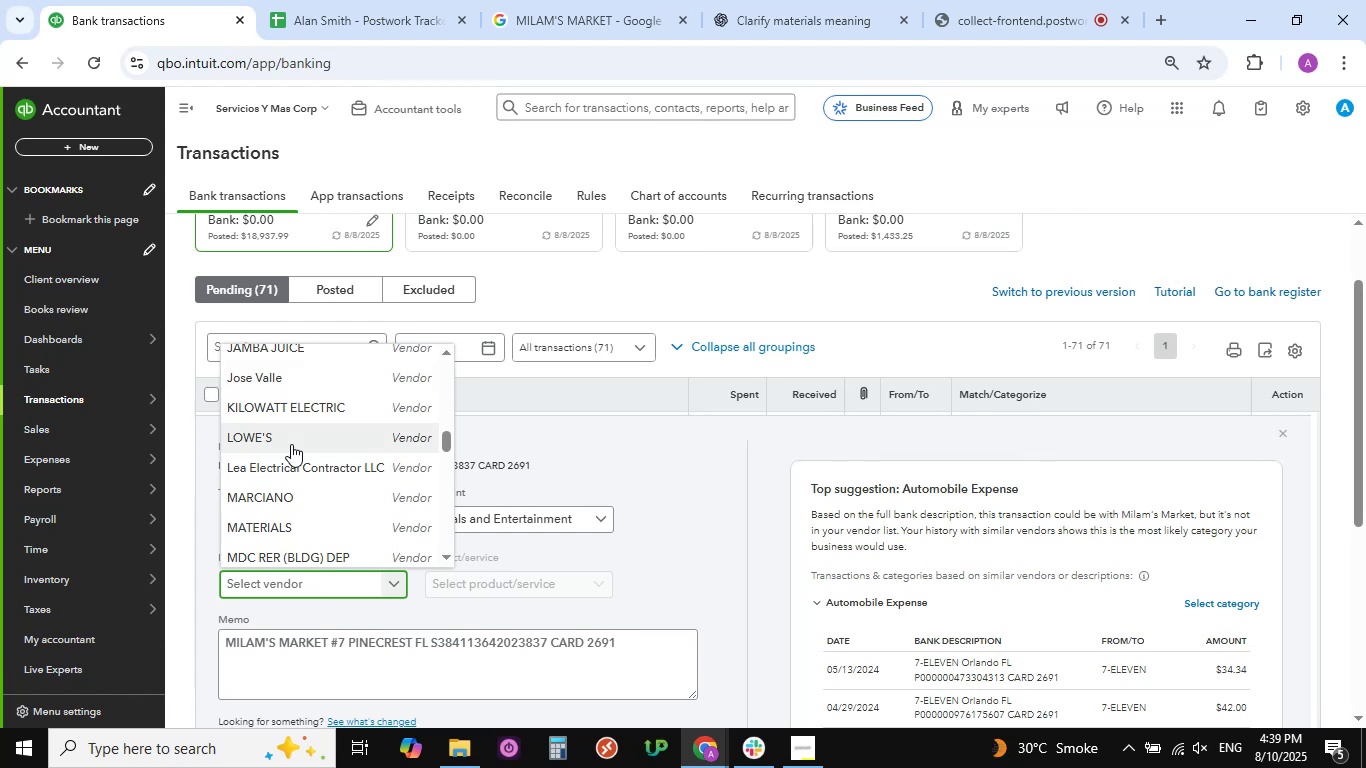 
scroll: coordinate [291, 444], scroll_direction: down, amount: 1.0
 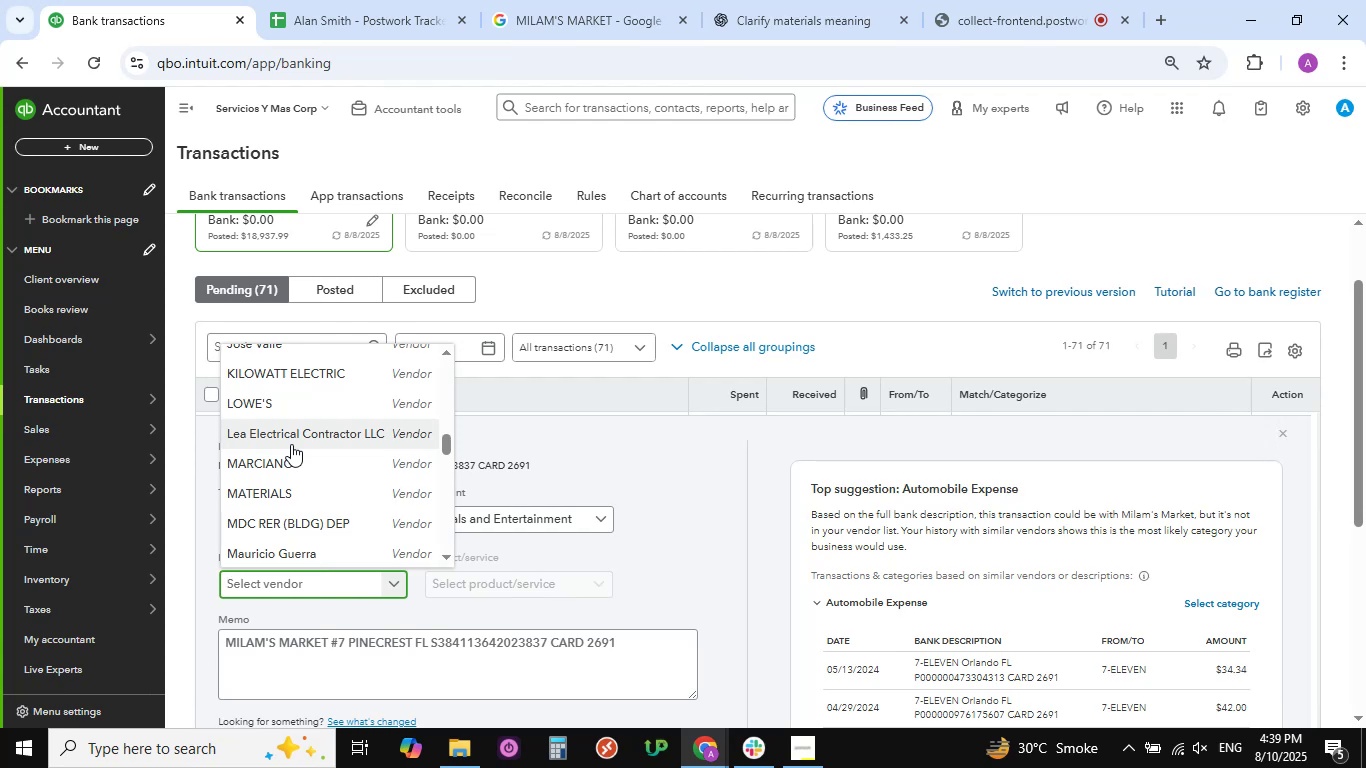 
wait(14.55)
 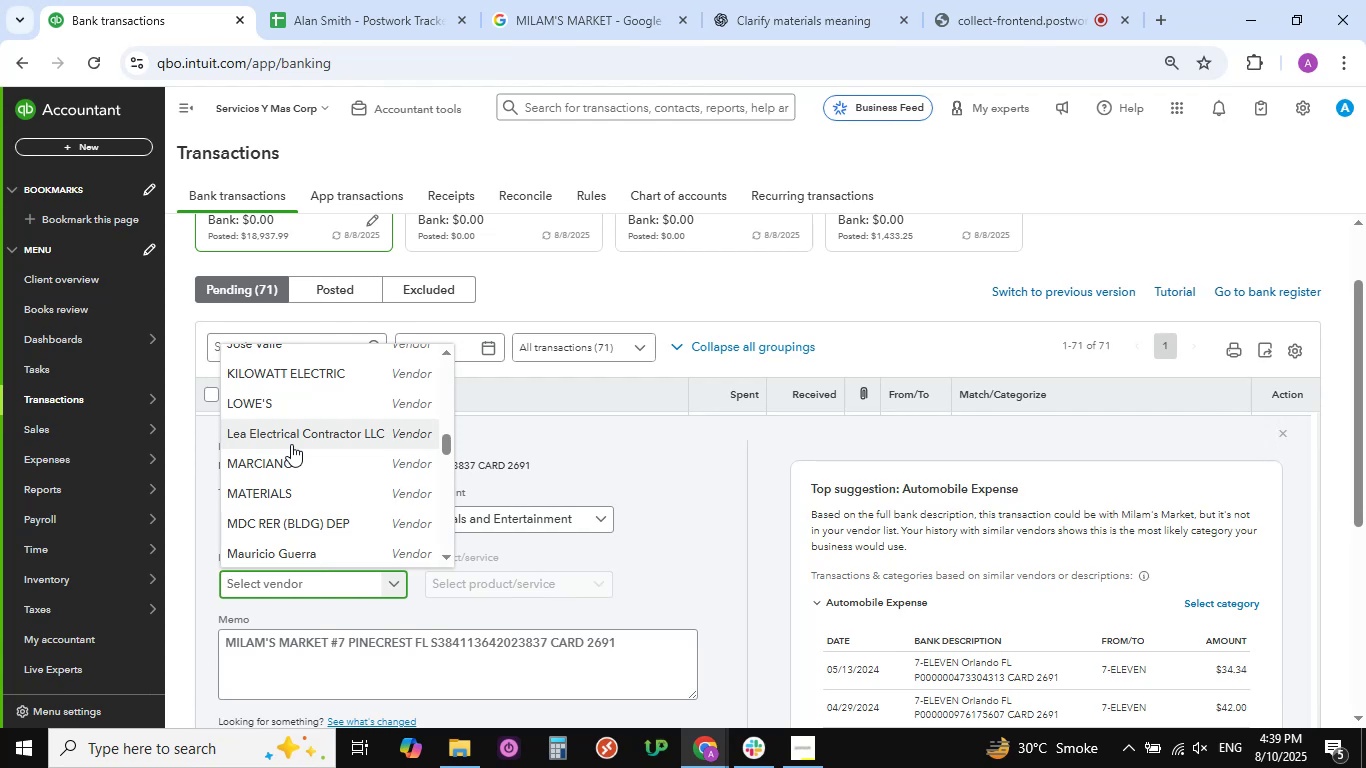 
scroll: coordinate [248, 392], scroll_direction: down, amount: 3.0
 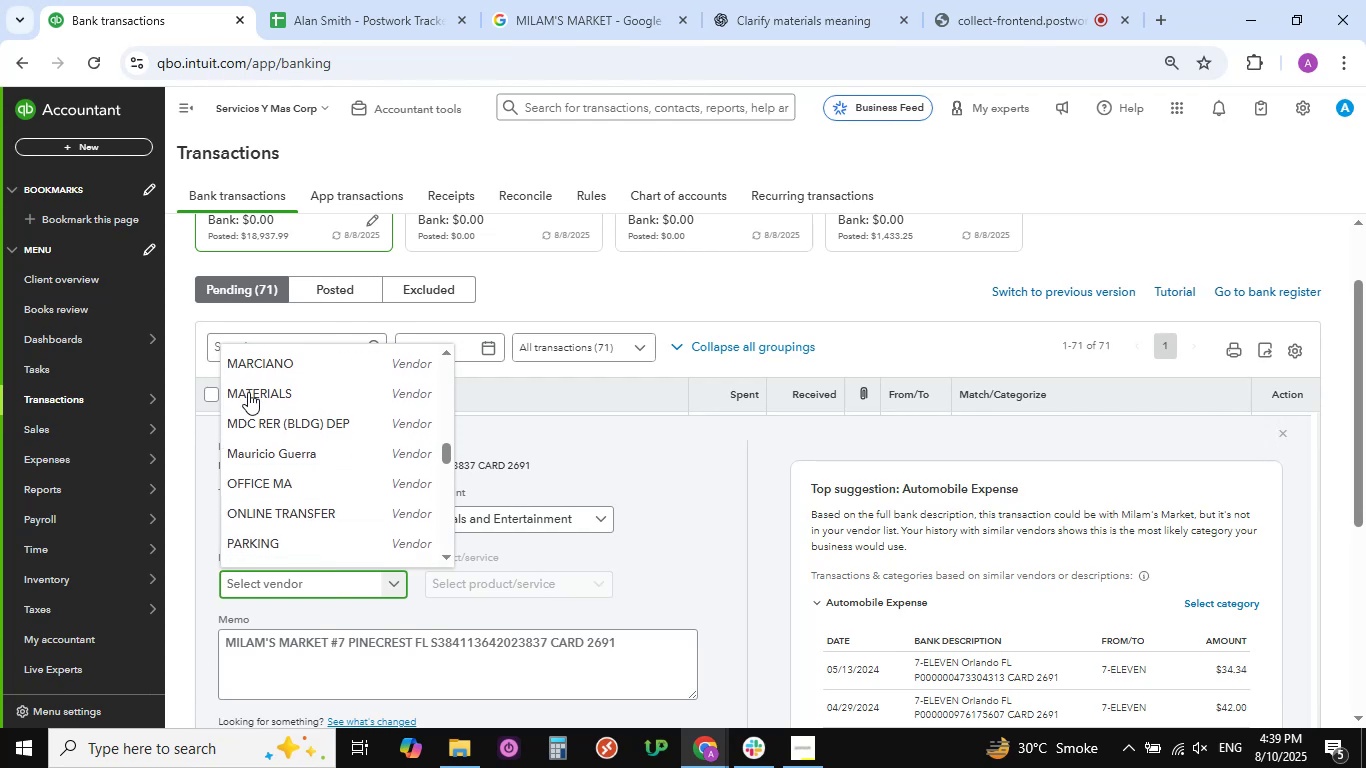 
scroll: coordinate [248, 392], scroll_direction: up, amount: 2.0
 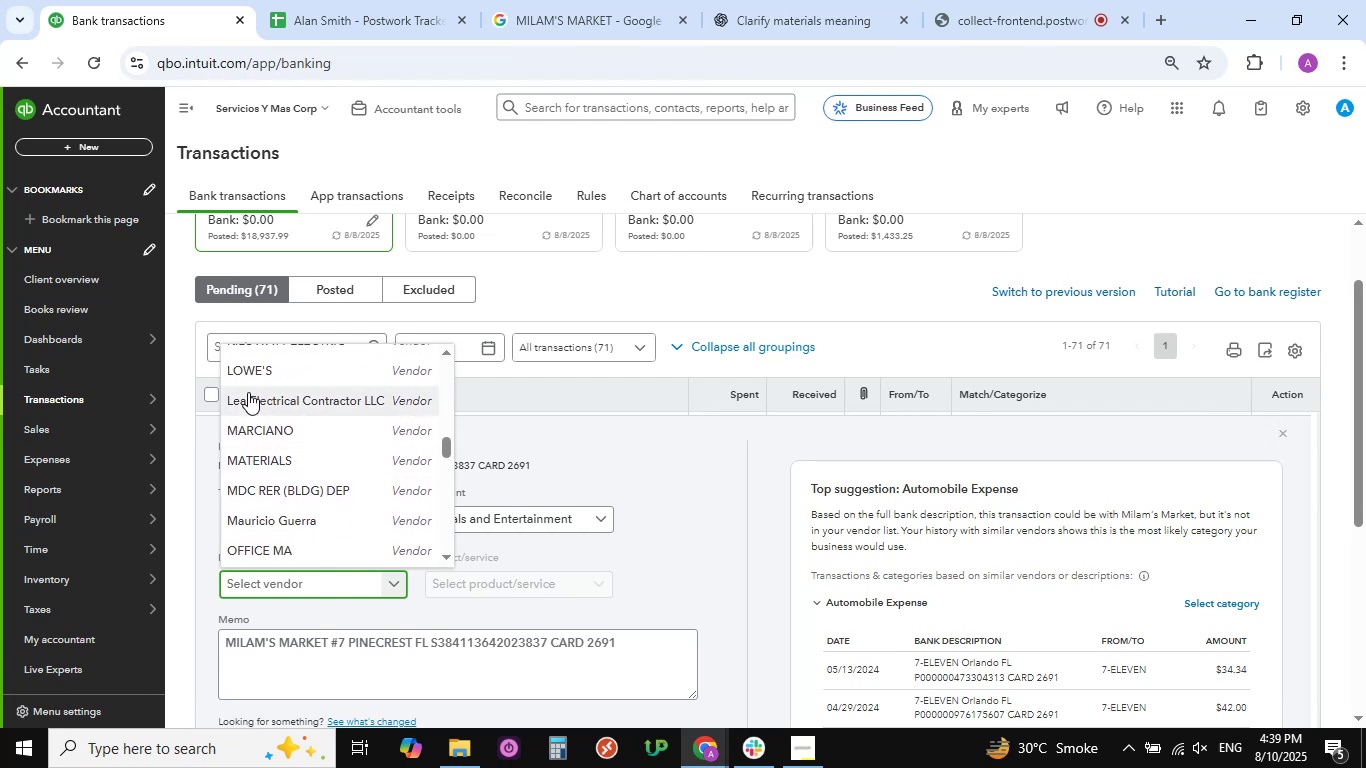 
wait(9.67)
 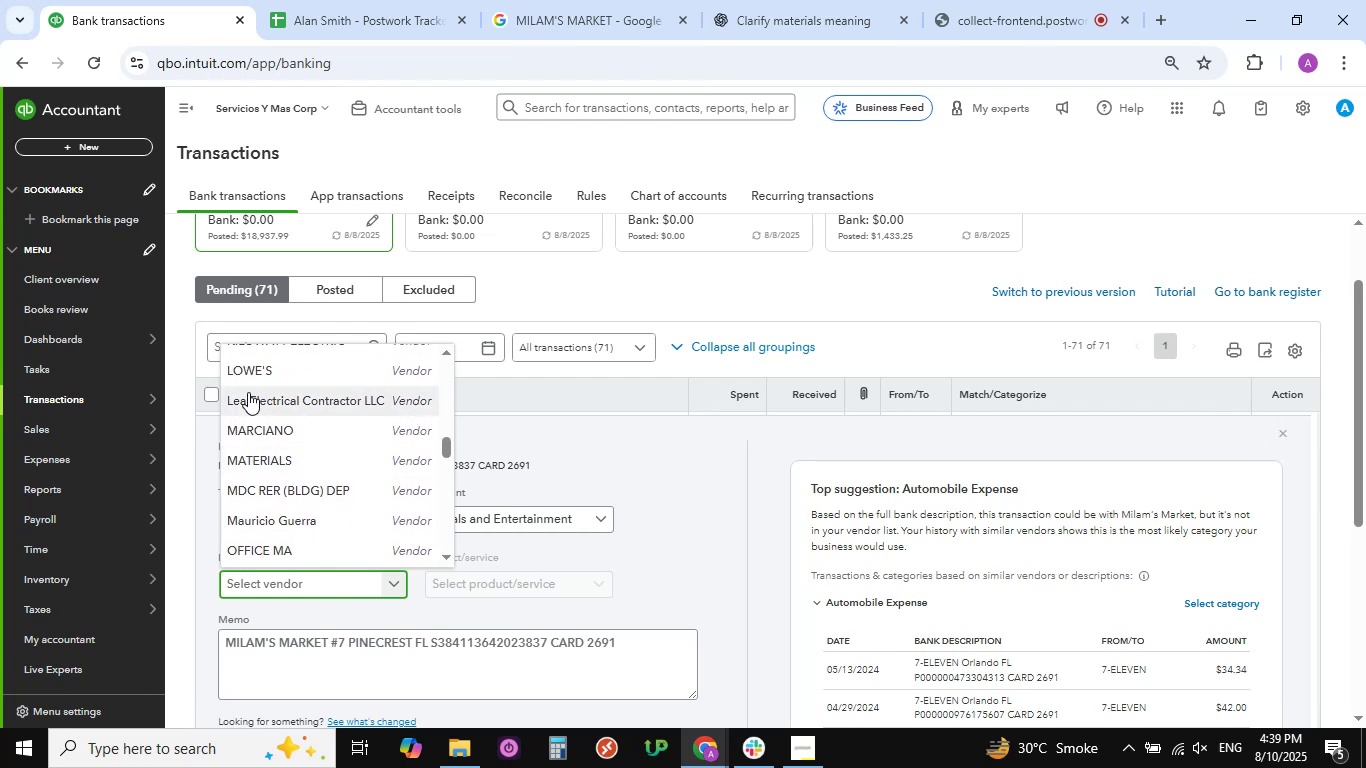 
scroll: coordinate [308, 453], scroll_direction: up, amount: 7.0
 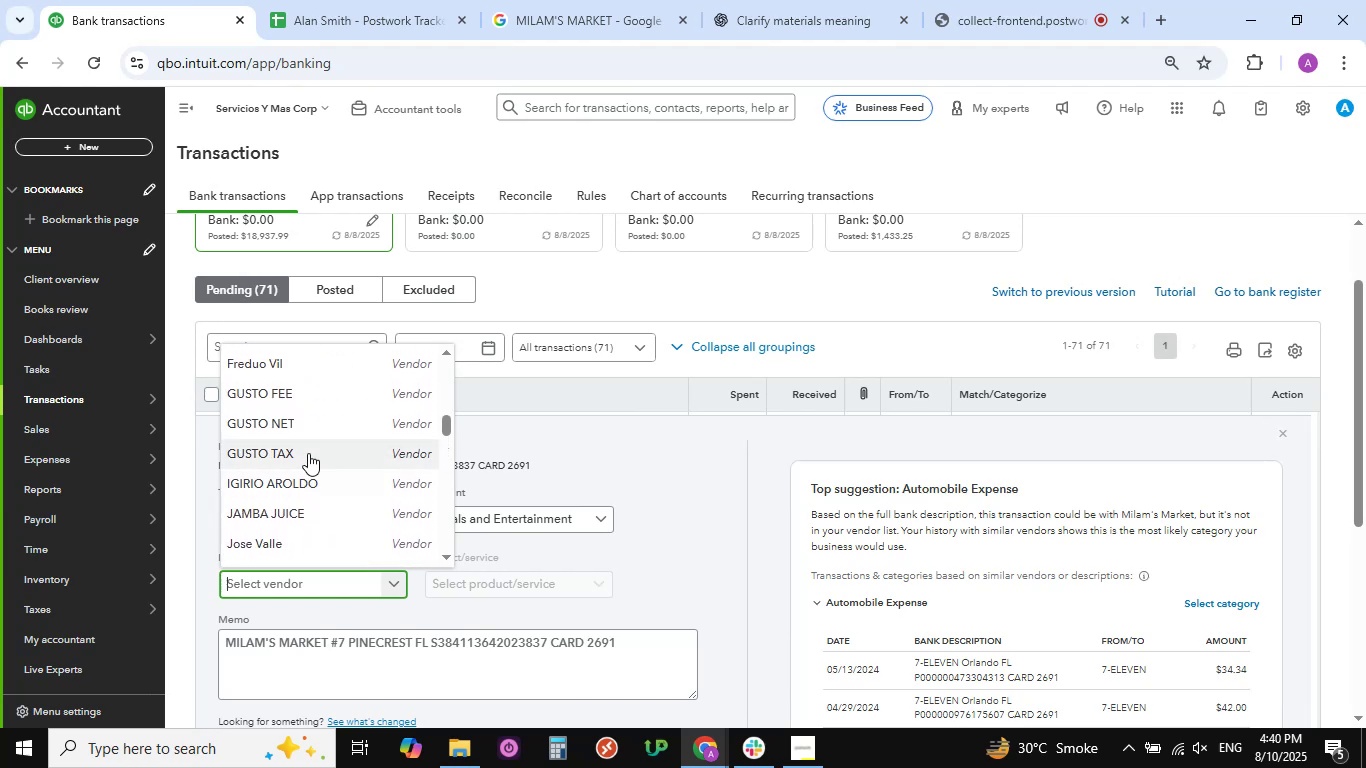 
scroll: coordinate [308, 453], scroll_direction: down, amount: 3.0
 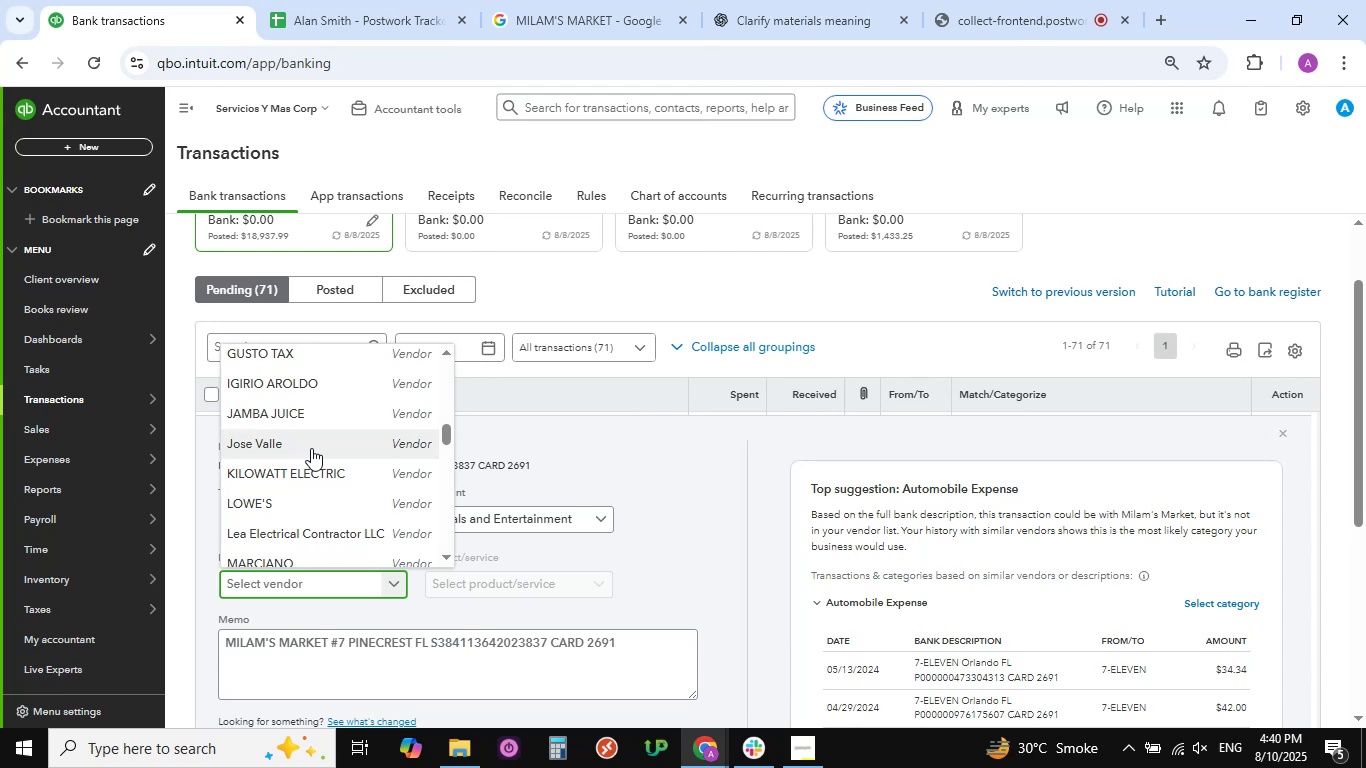 
wait(15.07)
 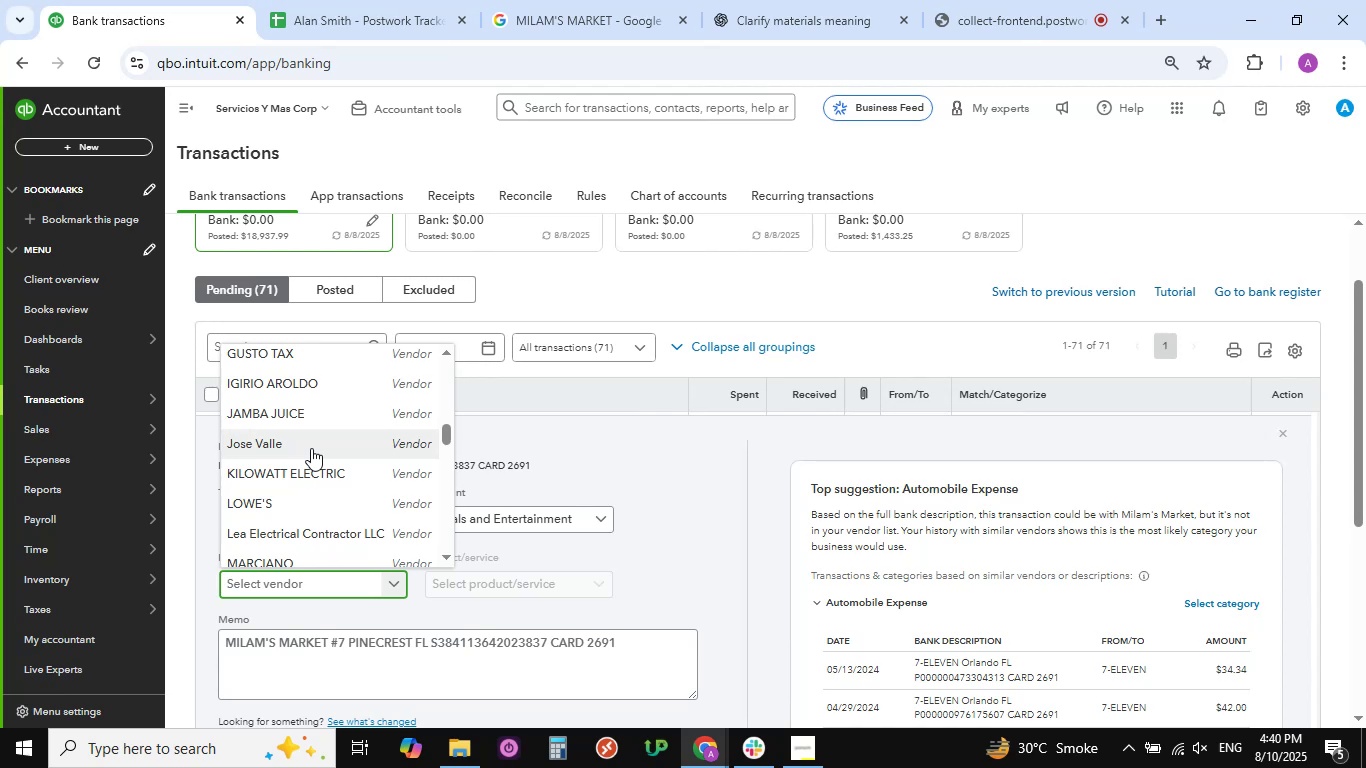 
scroll: coordinate [370, 525], scroll_direction: down, amount: 2.0
 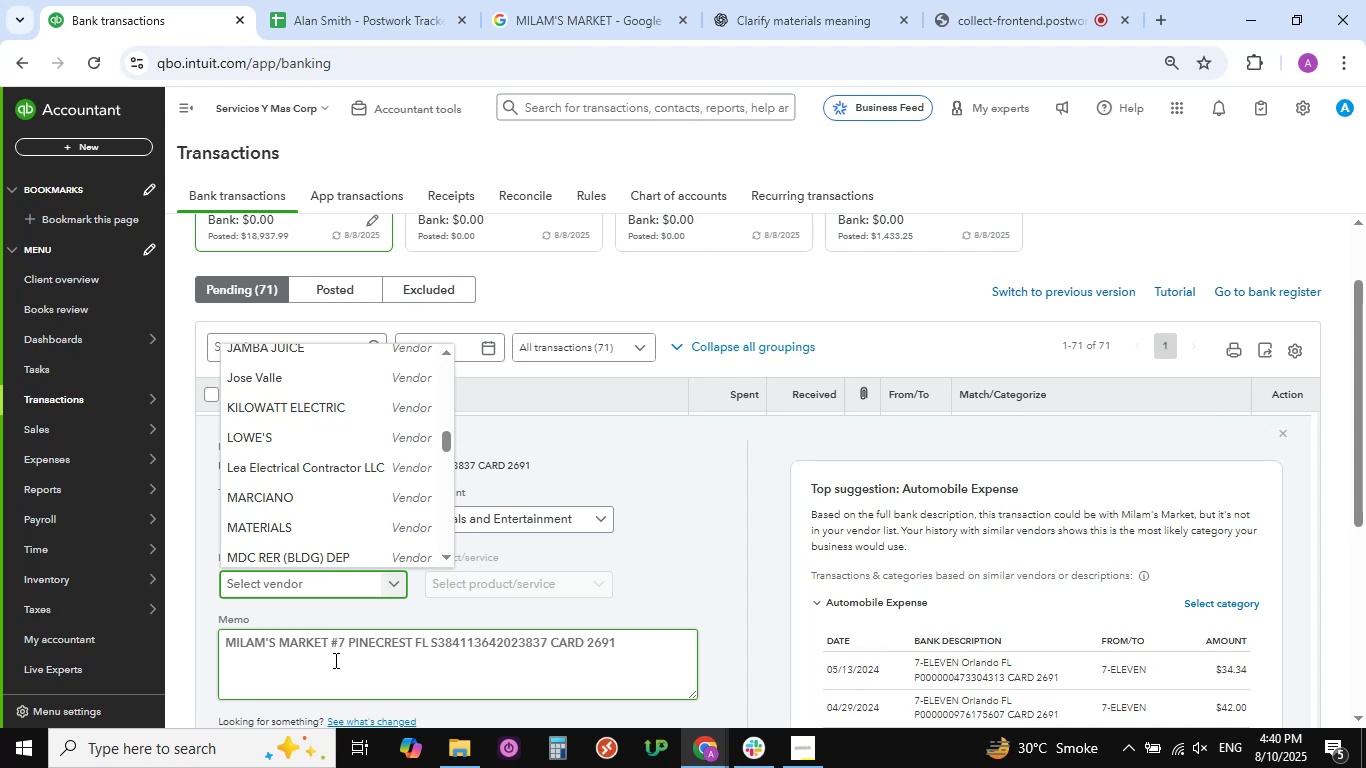 
wait(24.1)
 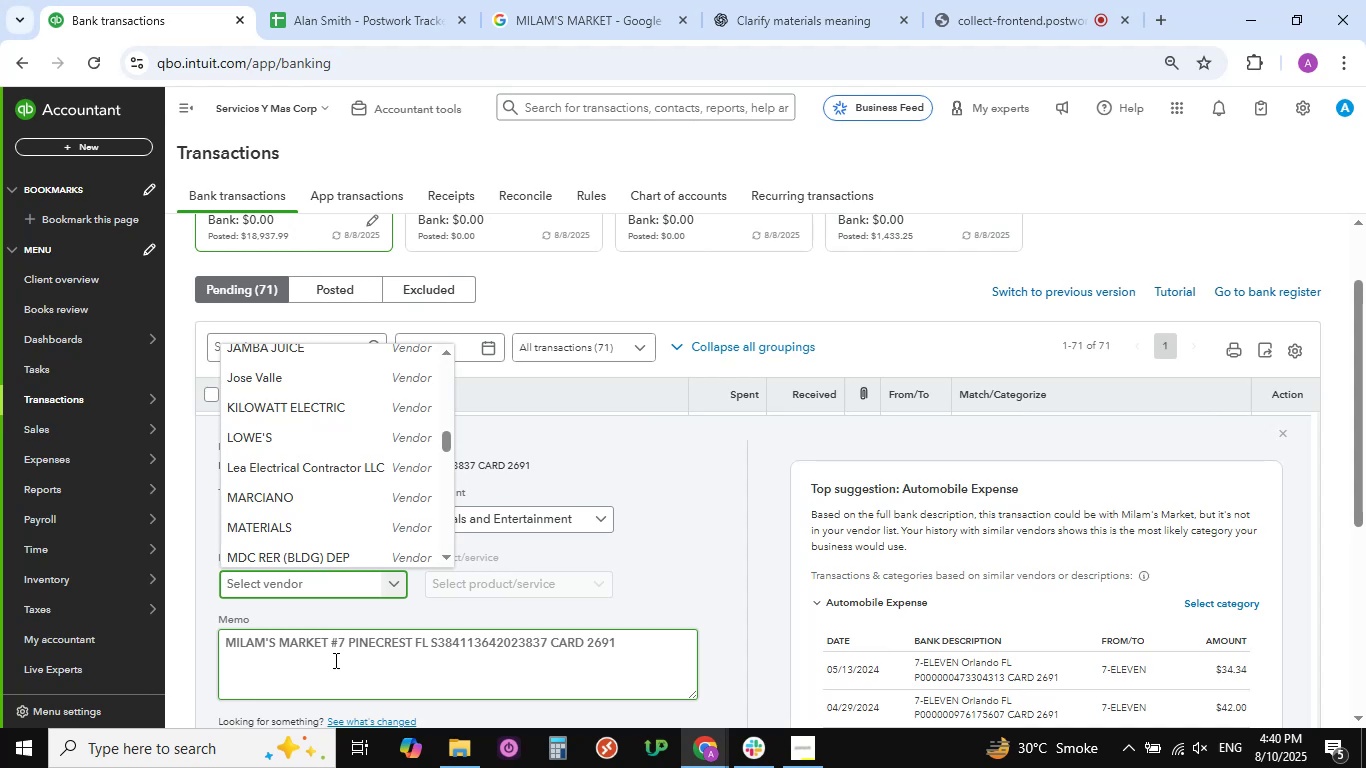 
scroll: coordinate [331, 458], scroll_direction: down, amount: 5.0
 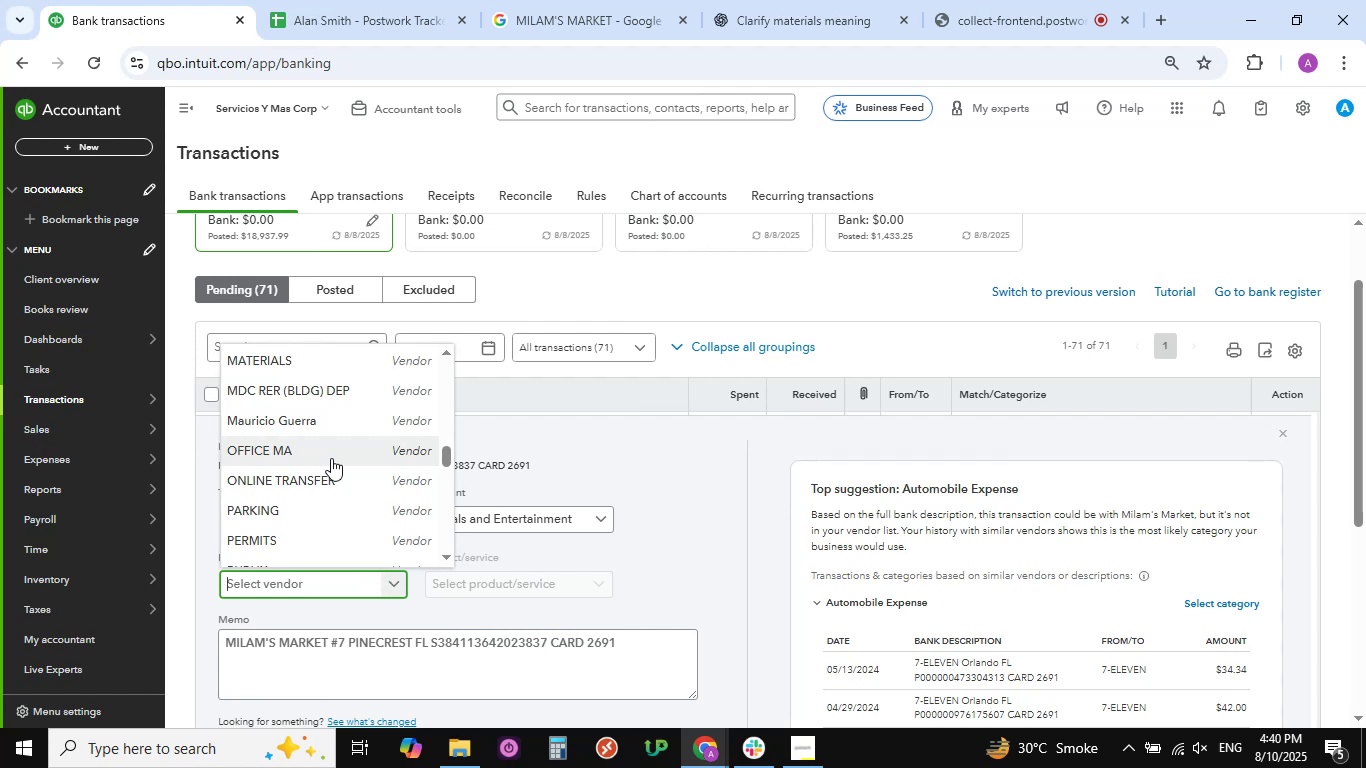 
wait(8.22)
 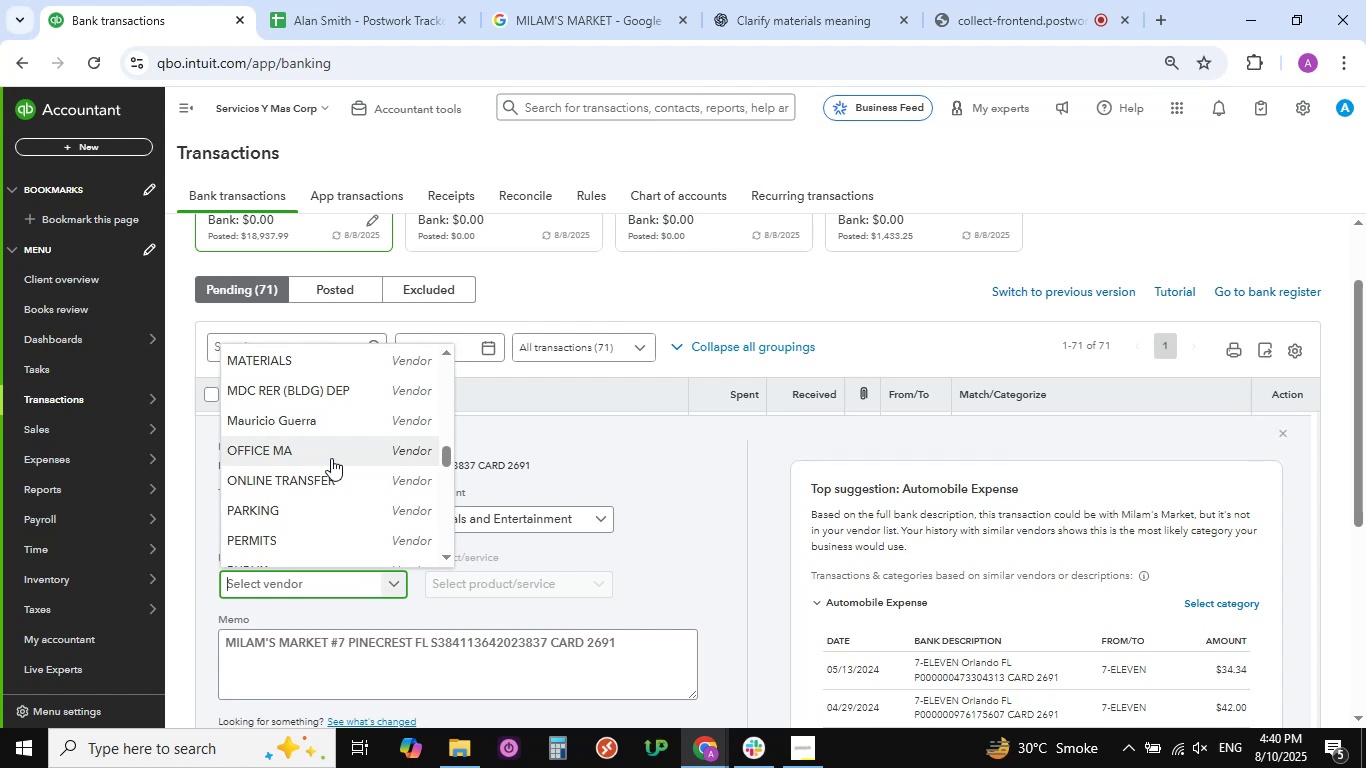 
left_click([695, 528])
 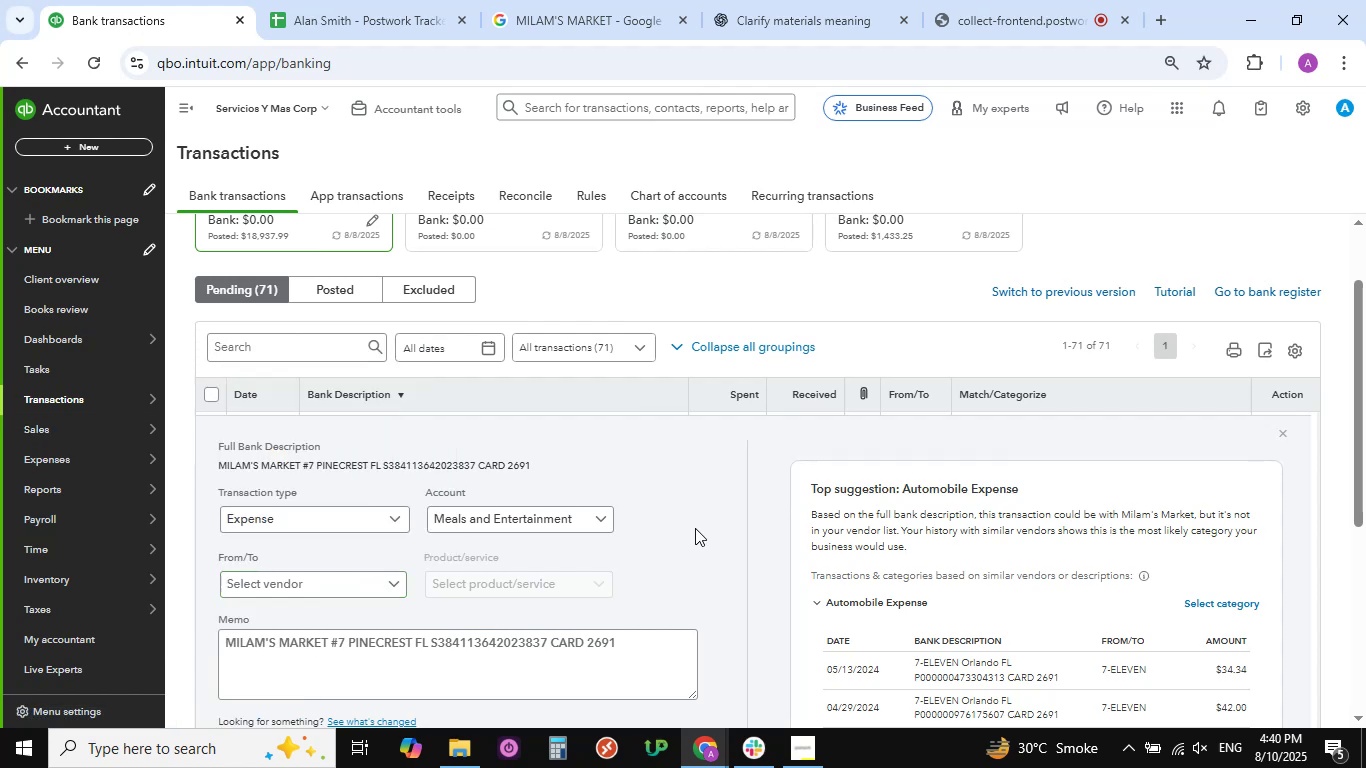 
scroll: coordinate [695, 524], scroll_direction: down, amount: 3.0
 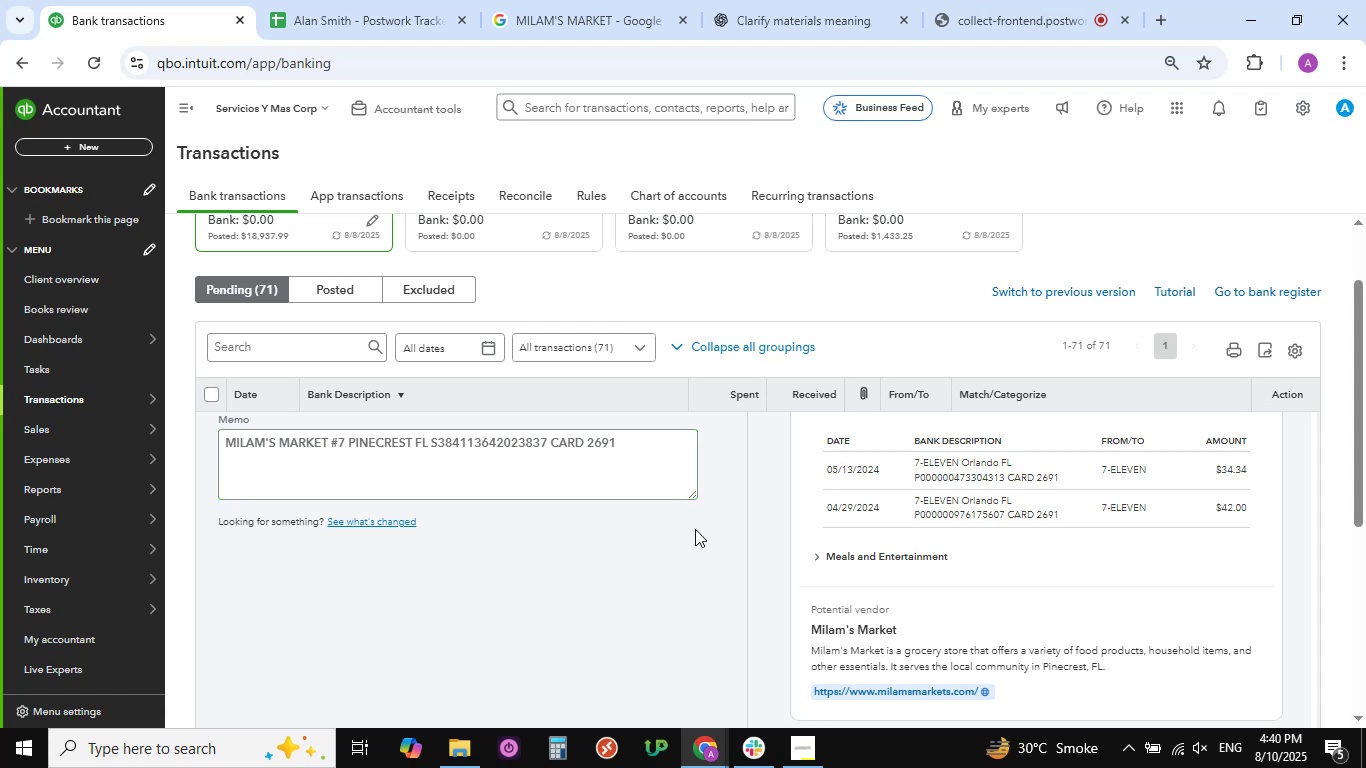 
scroll: coordinate [695, 529], scroll_direction: up, amount: 4.0
 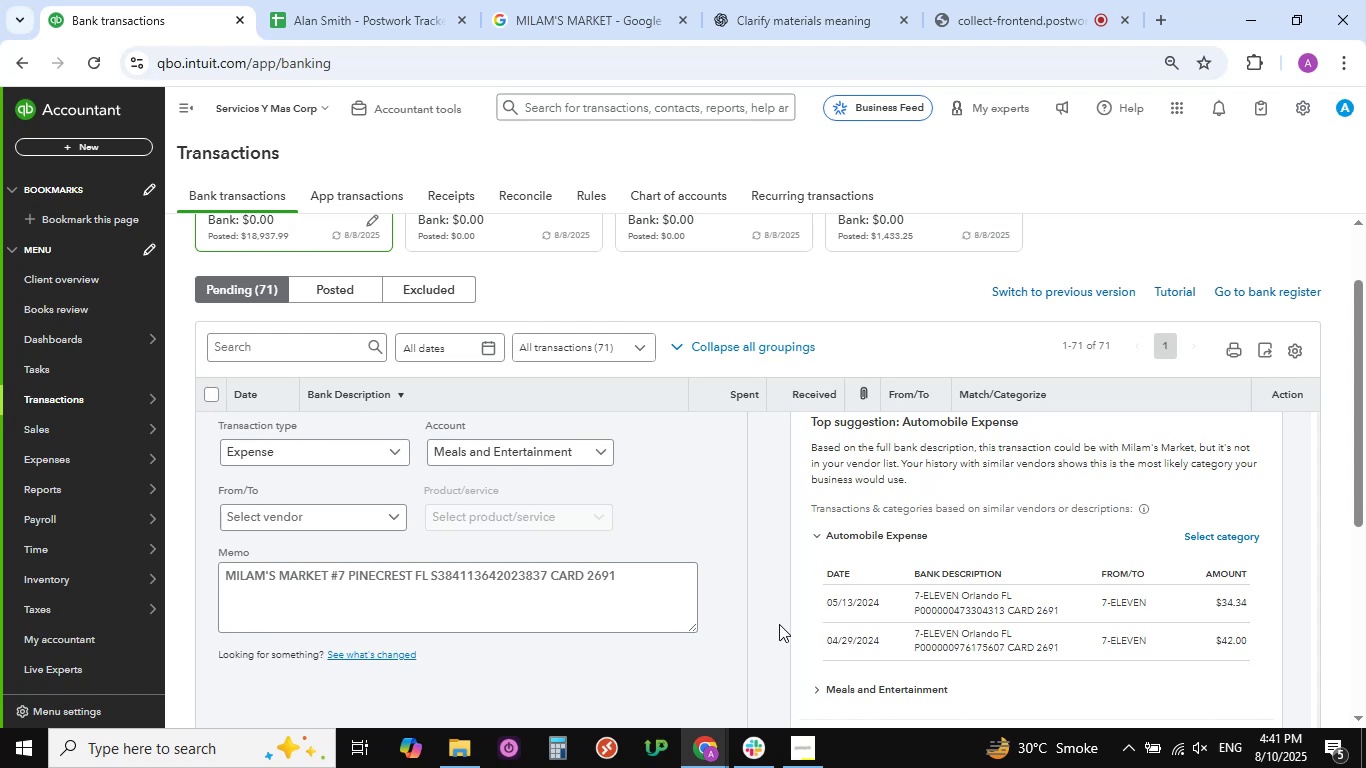 
wait(22.62)
 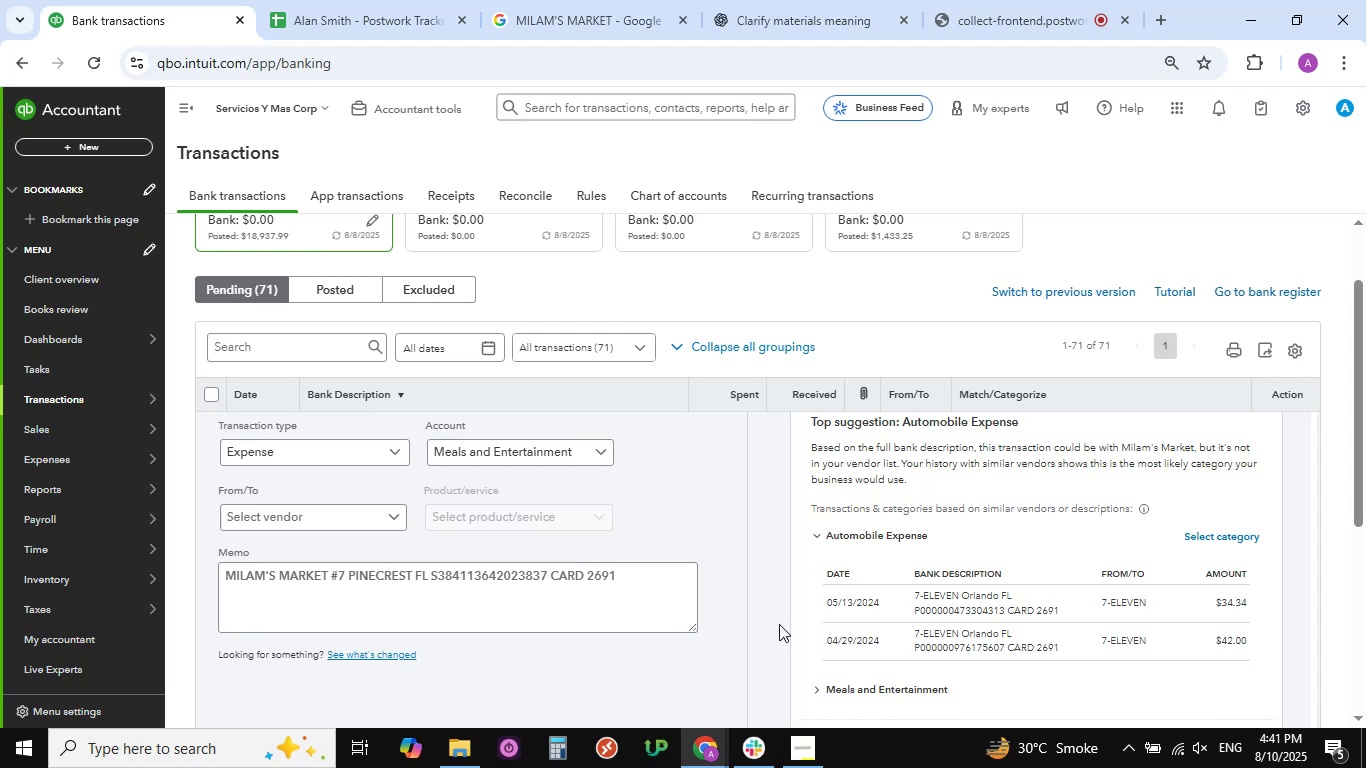 
scroll: coordinate [714, 541], scroll_direction: down, amount: 7.0
 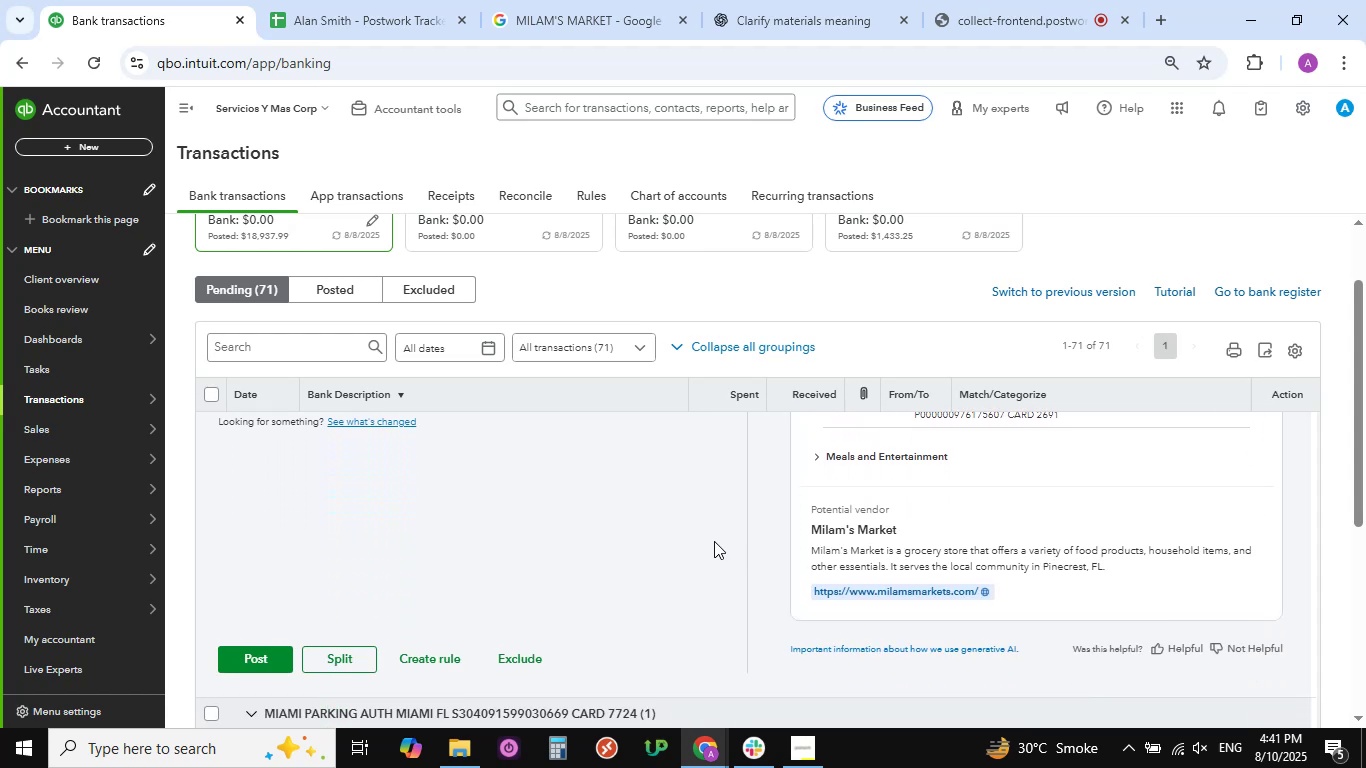 
scroll: coordinate [714, 541], scroll_direction: up, amount: 7.0
 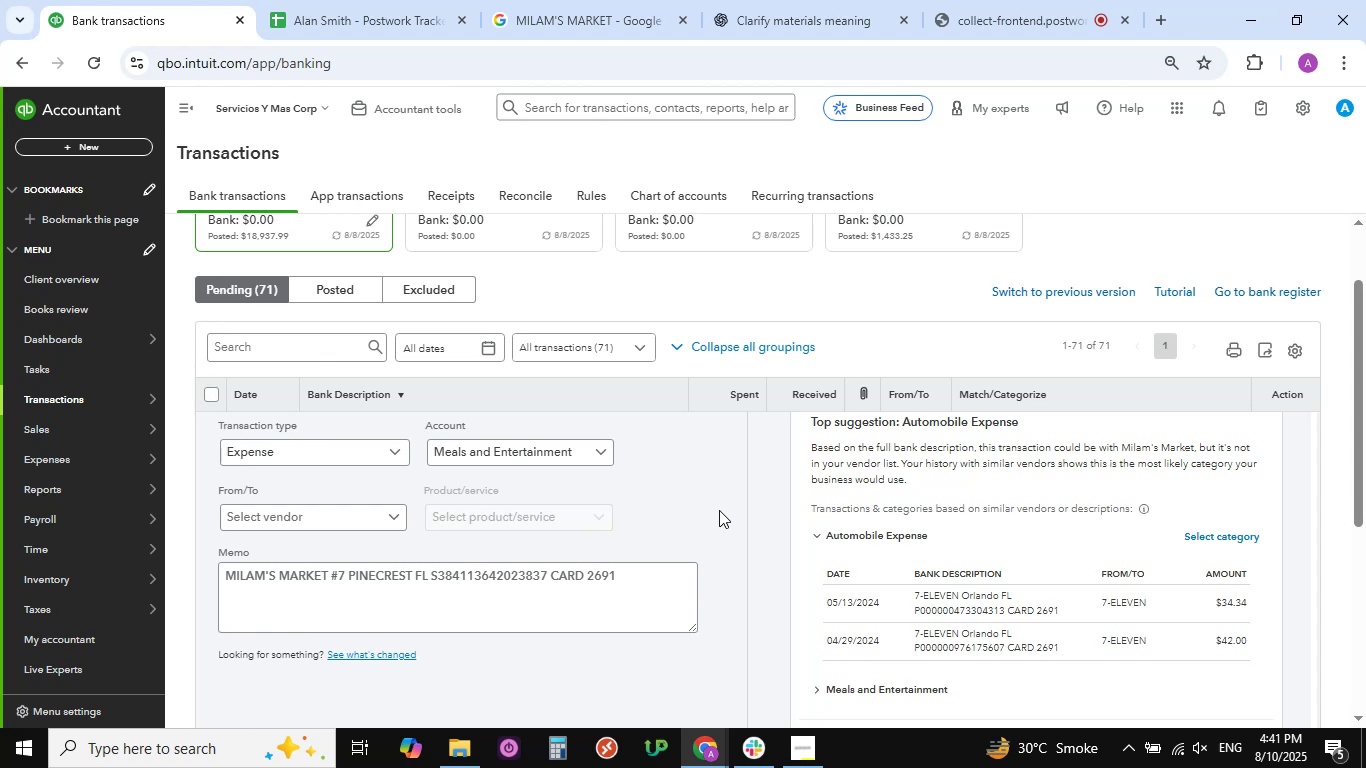 
wait(10.47)
 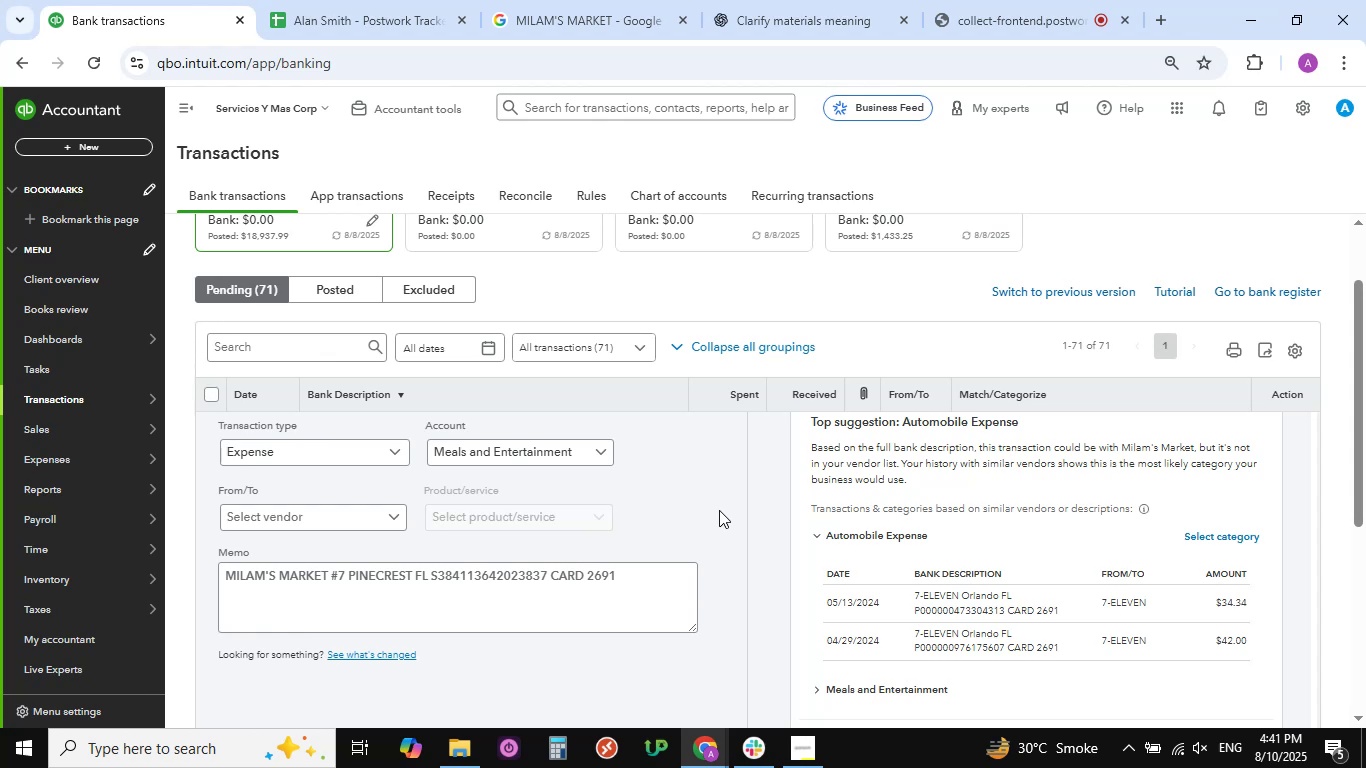 
scroll: coordinate [707, 503], scroll_direction: down, amount: 1.0
 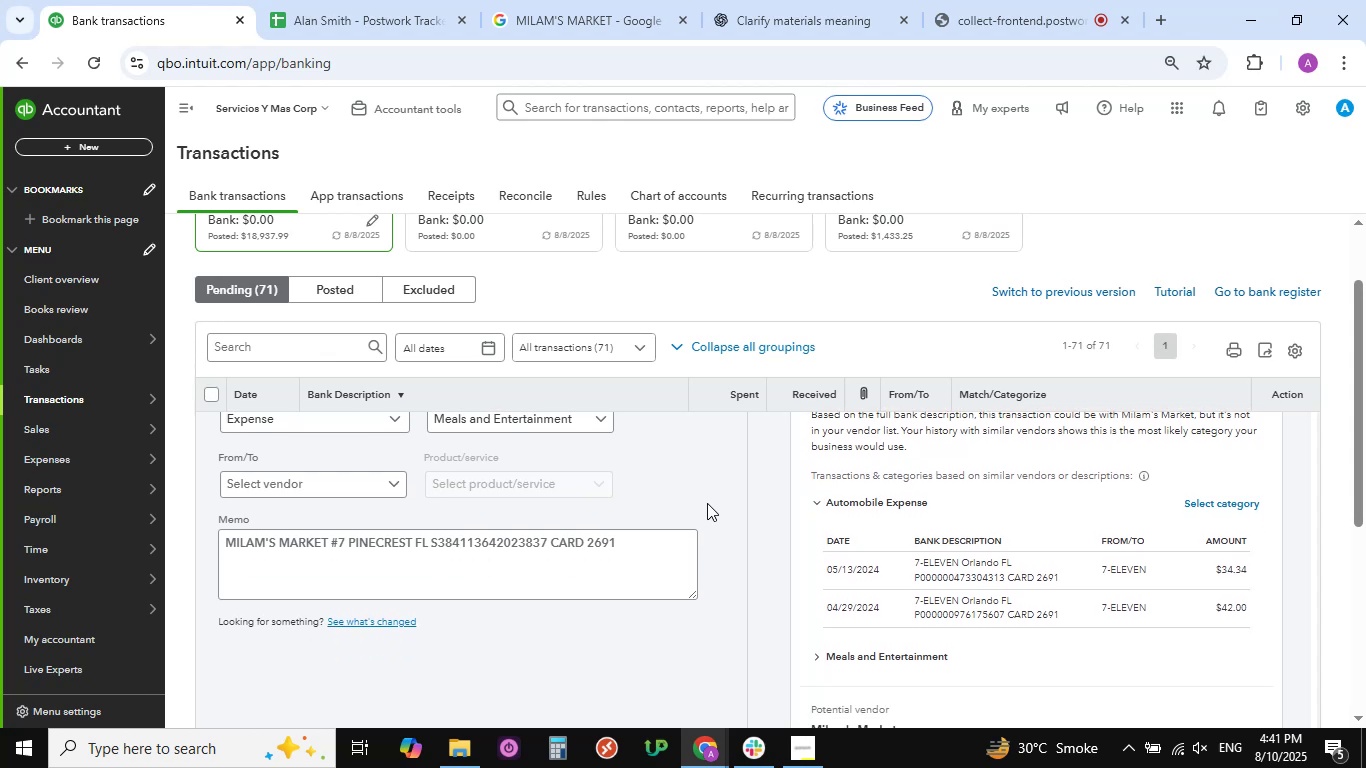 
scroll: coordinate [707, 503], scroll_direction: up, amount: 2.0
 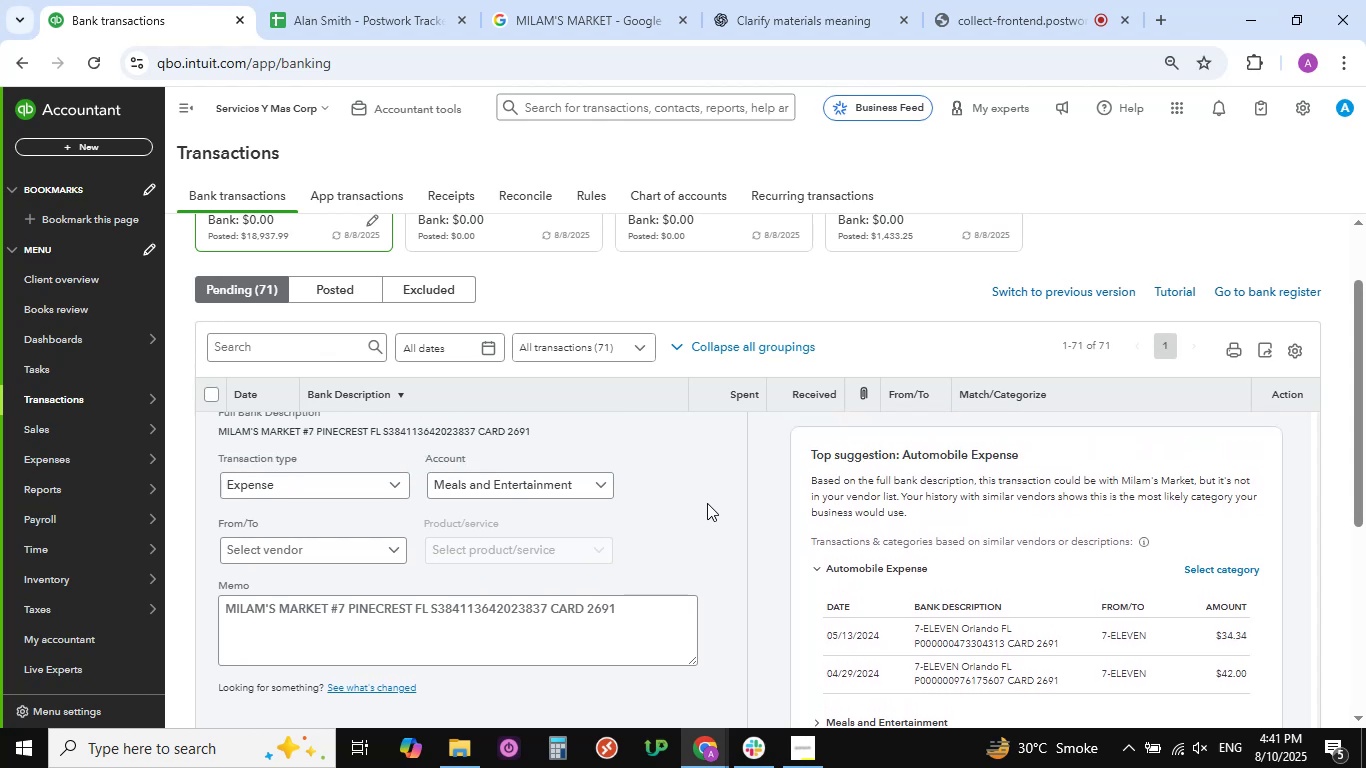 
scroll: coordinate [707, 503], scroll_direction: down, amount: 2.0
 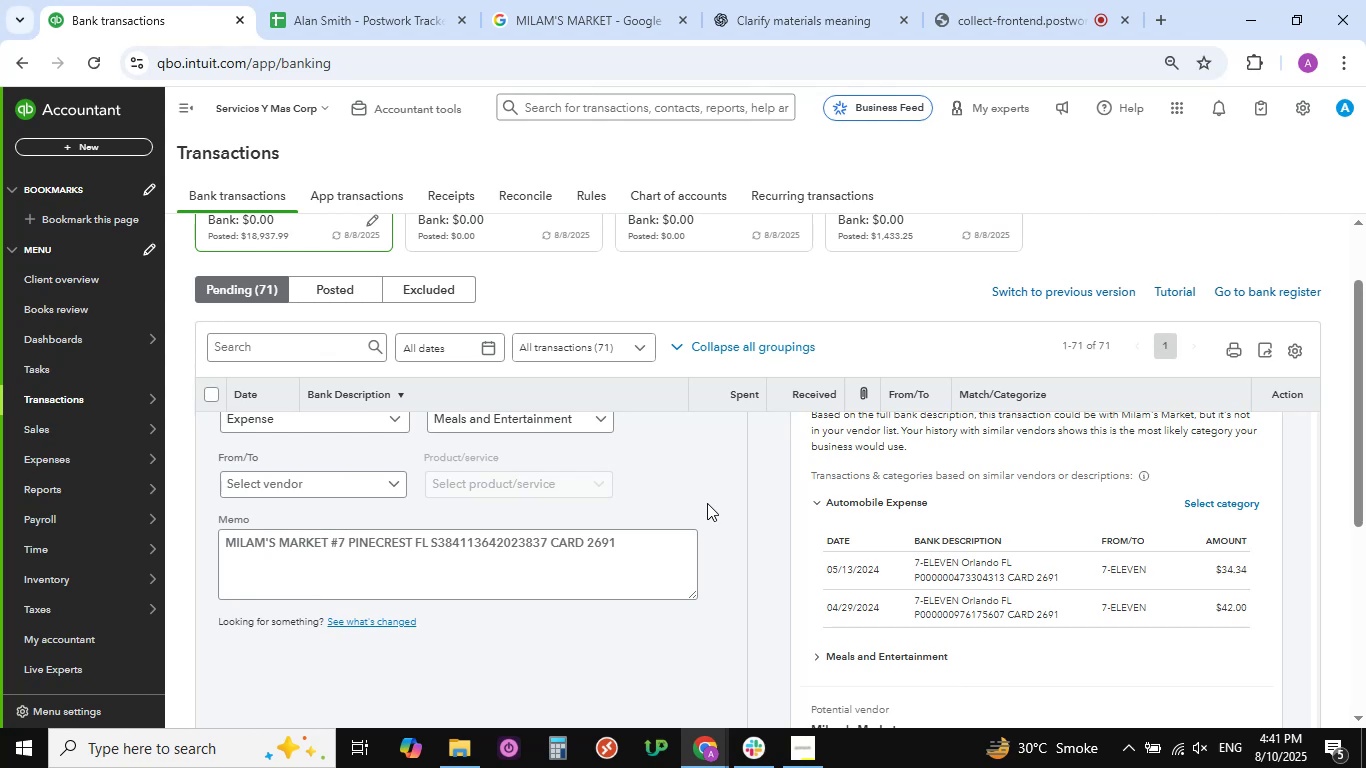 
wait(11.4)
 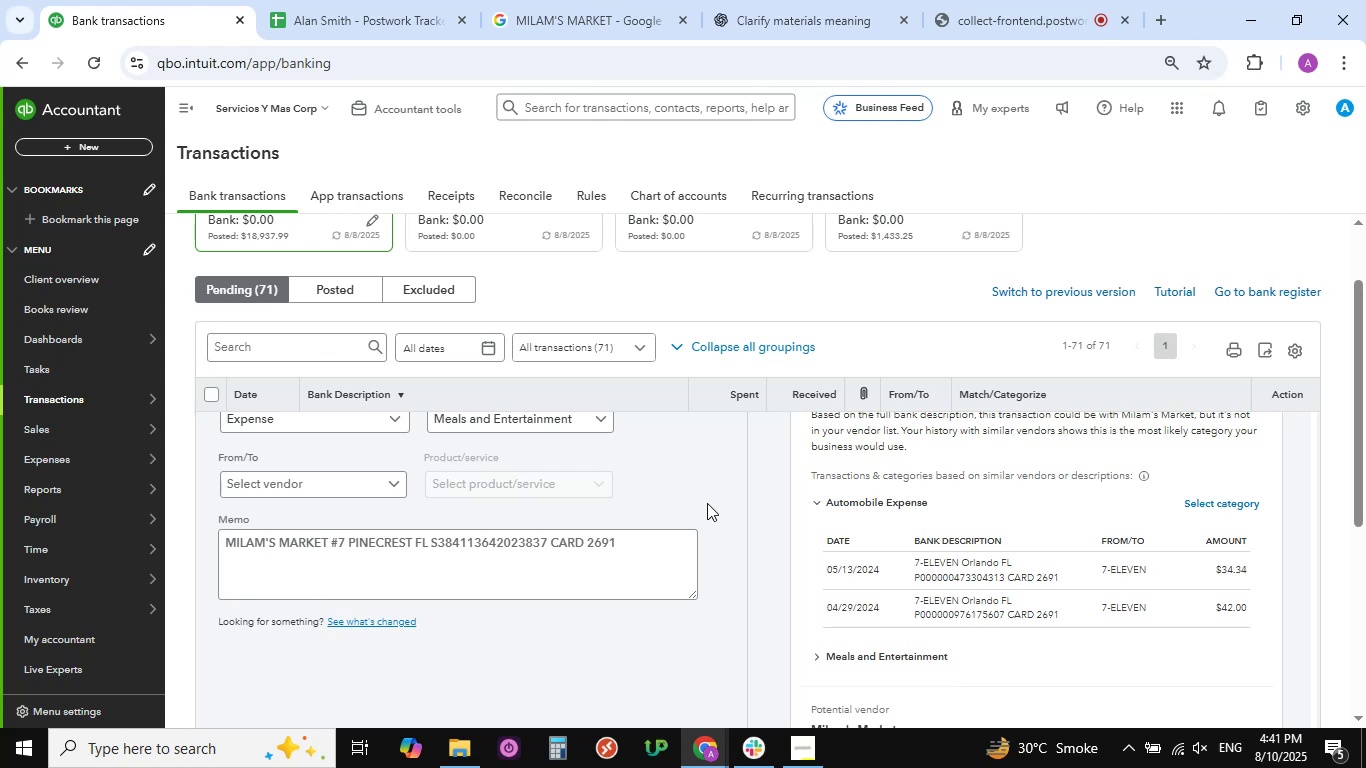 
scroll: coordinate [699, 499], scroll_direction: up, amount: 2.0
 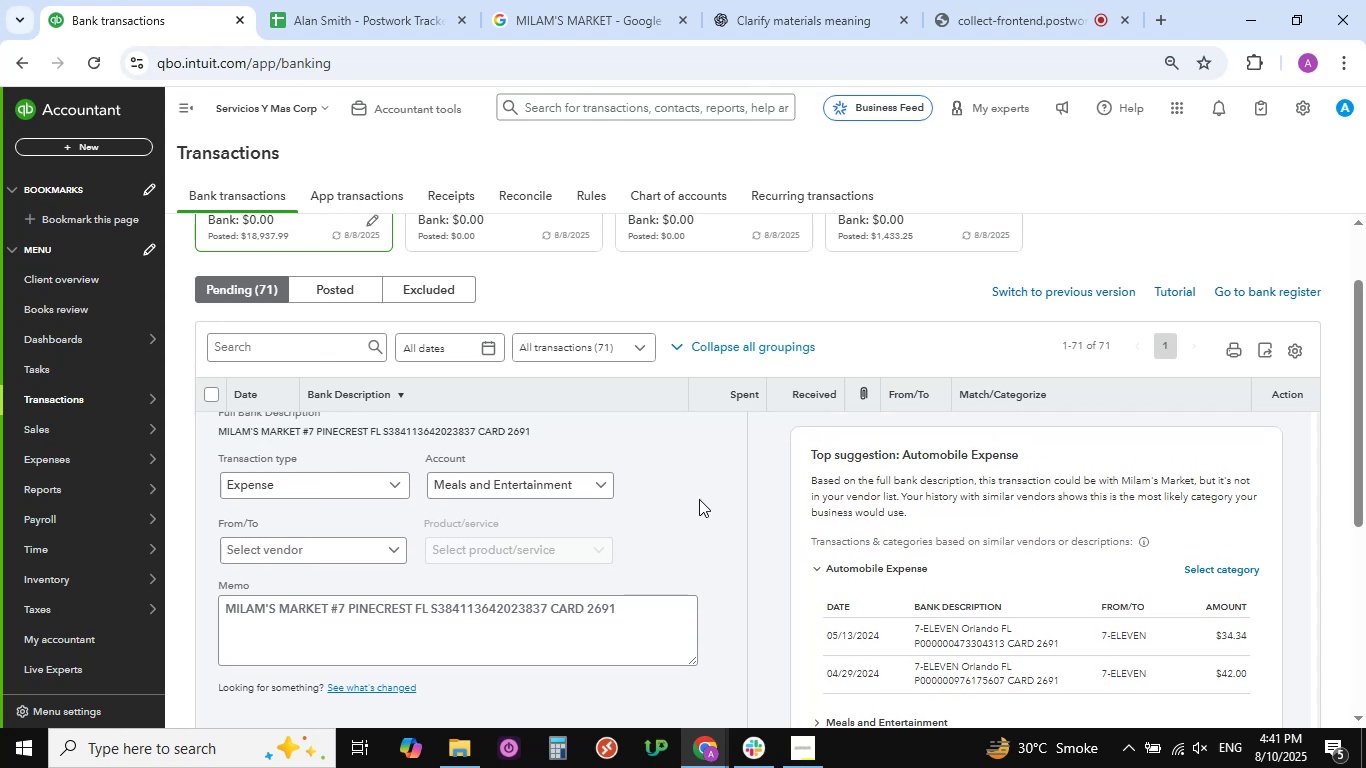 
scroll: coordinate [699, 499], scroll_direction: down, amount: 9.0
 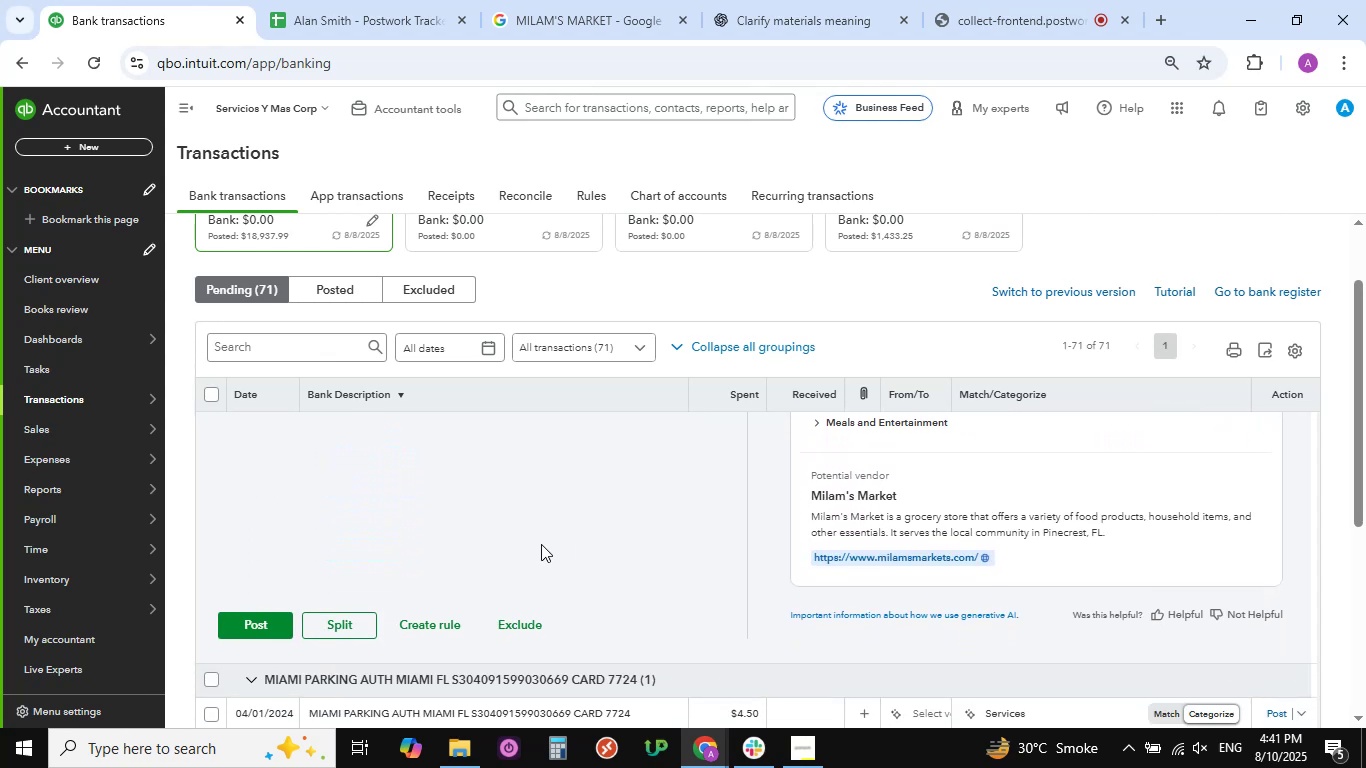 
scroll: coordinate [680, 491], scroll_direction: up, amount: 7.0
 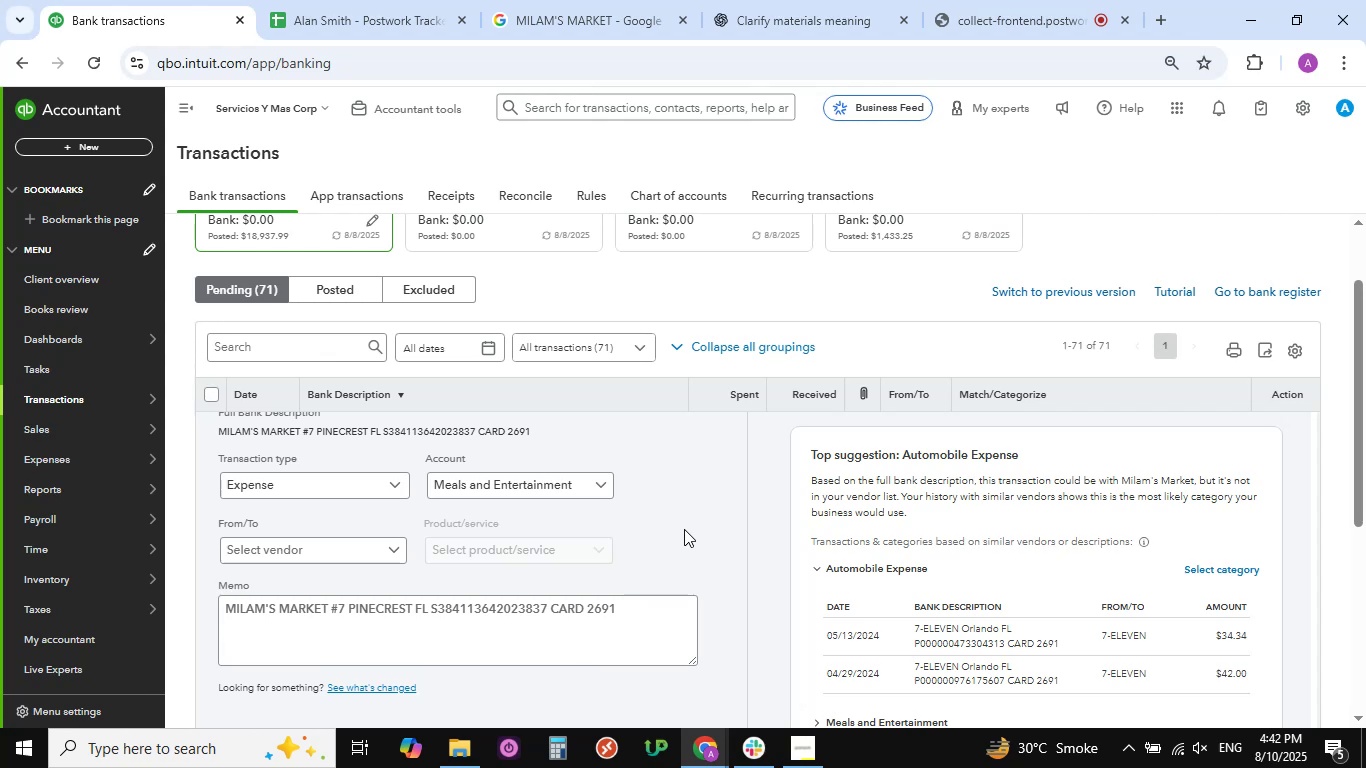 
wait(30.4)
 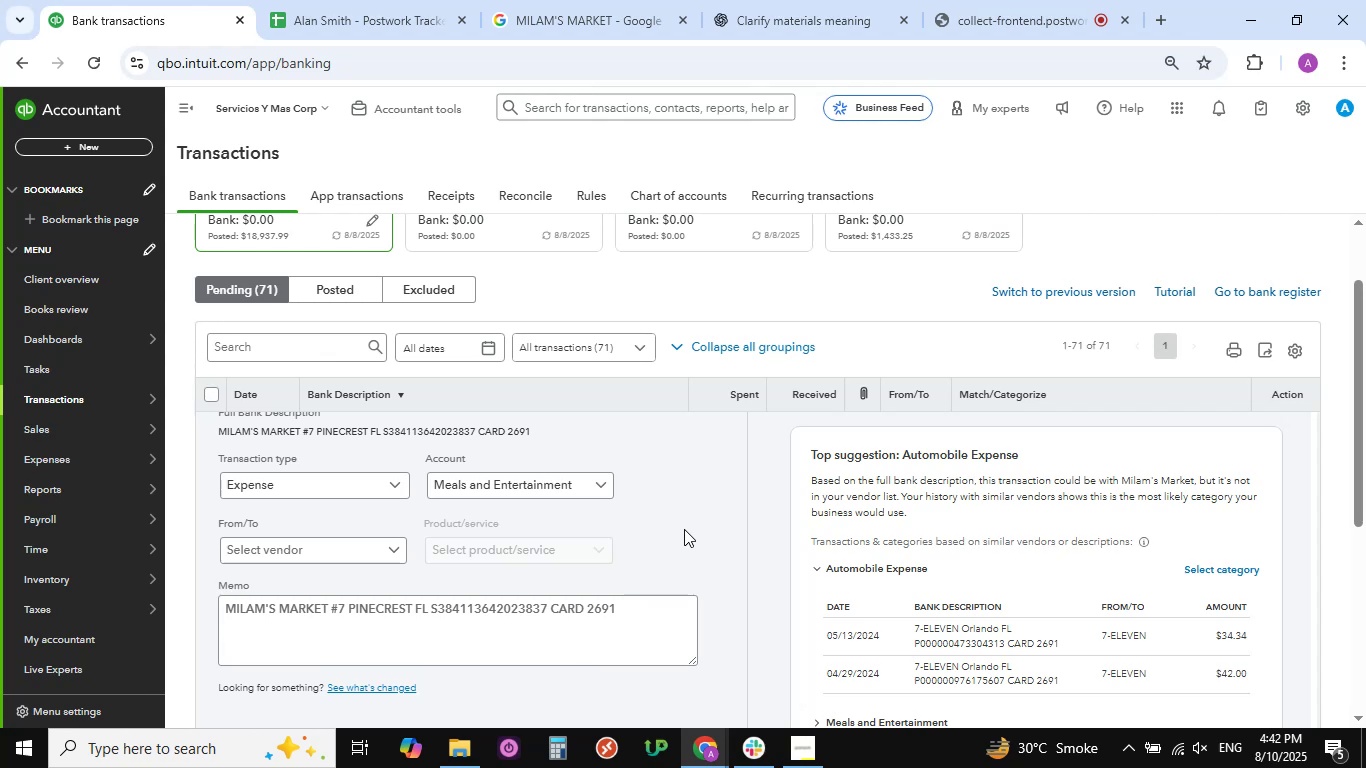 
left_click([330, 547])
 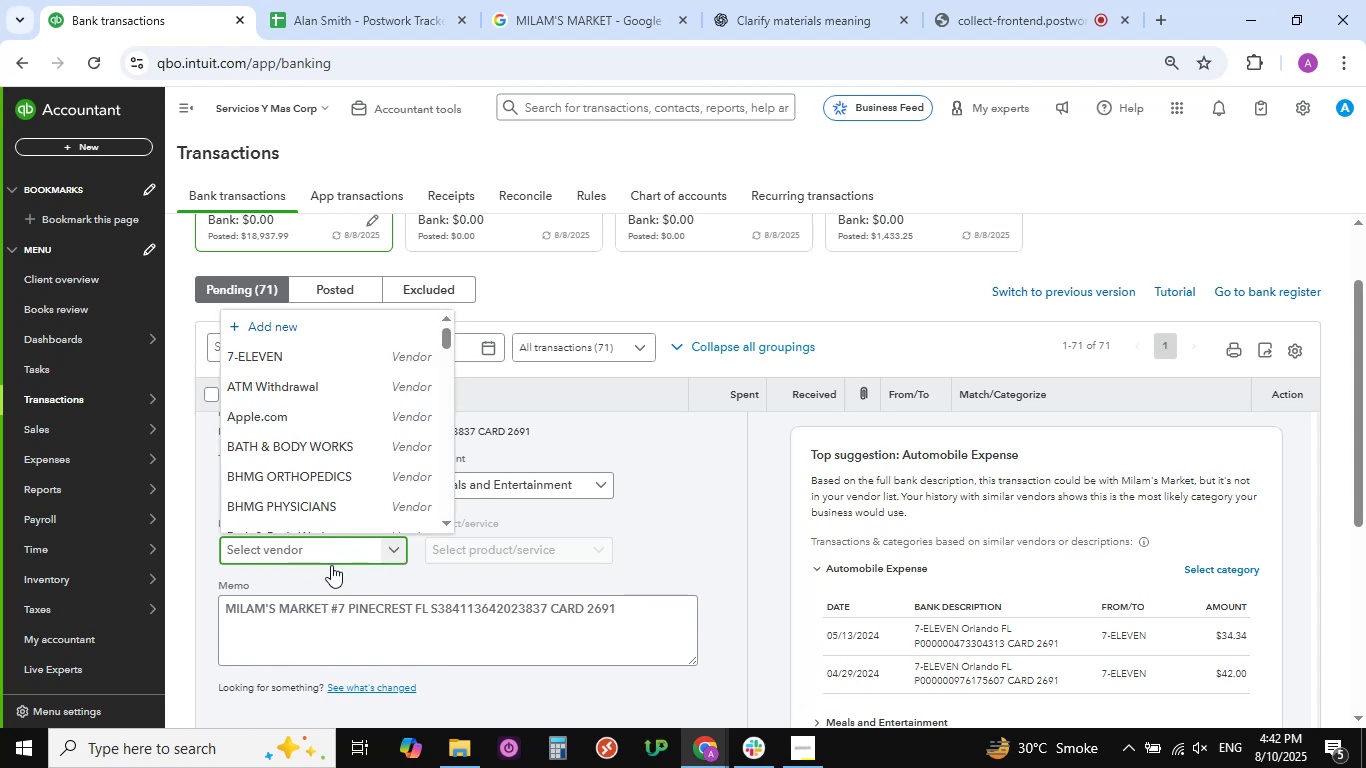 
type(mil)
 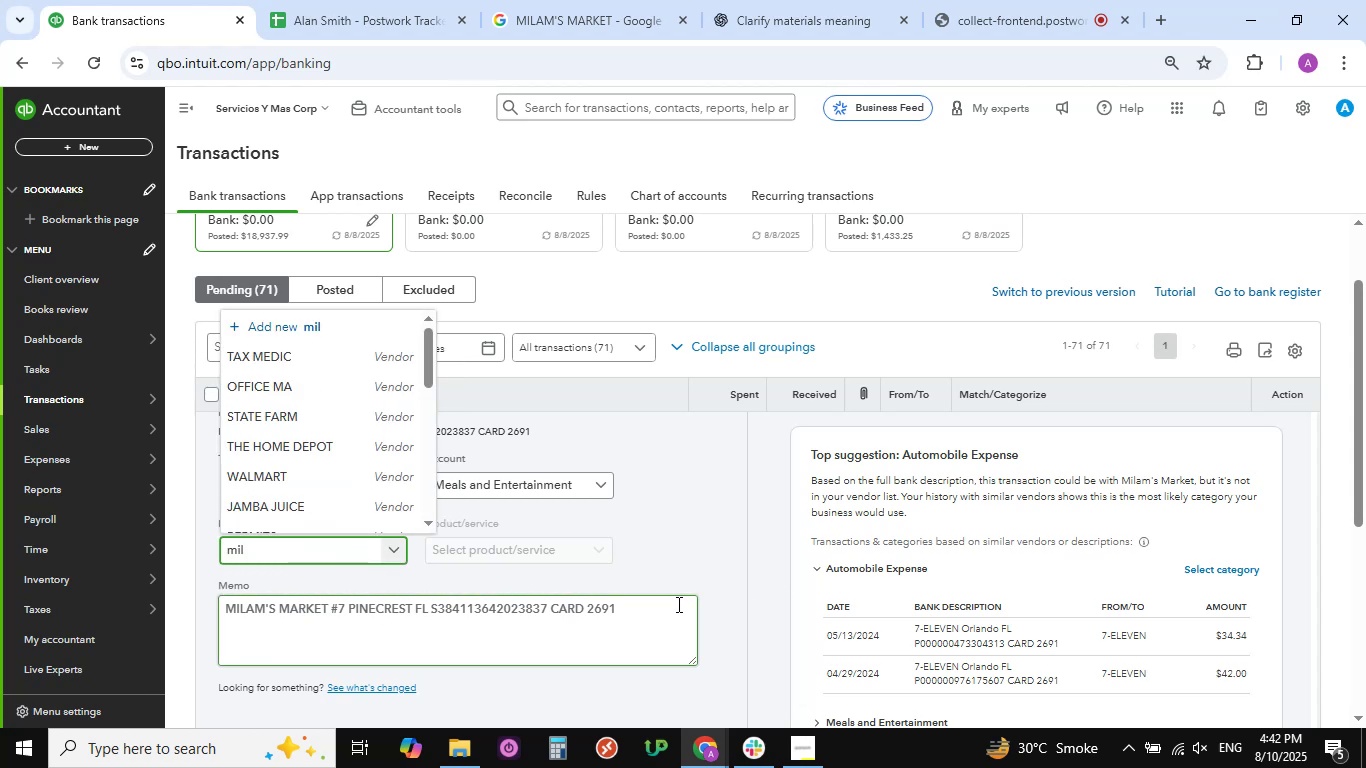 
type(am)
 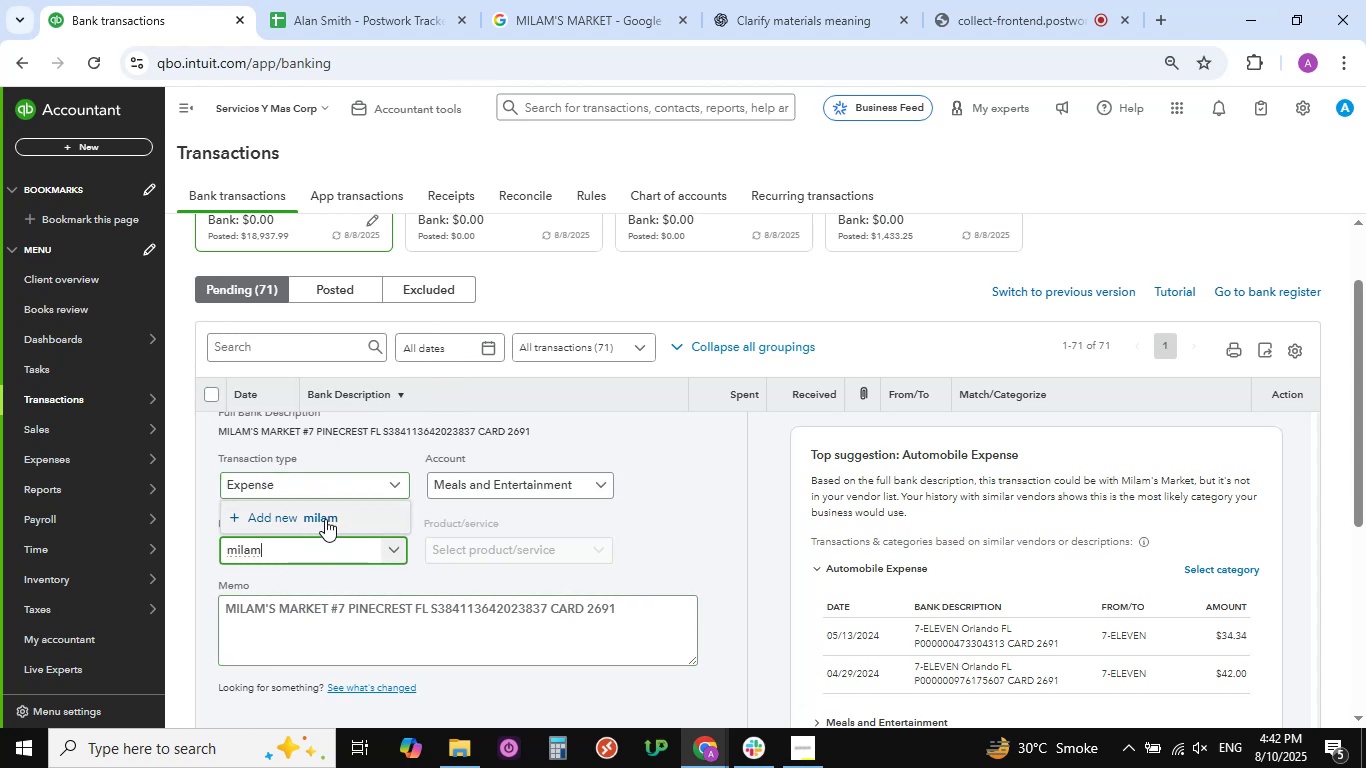 
left_click([324, 516])
 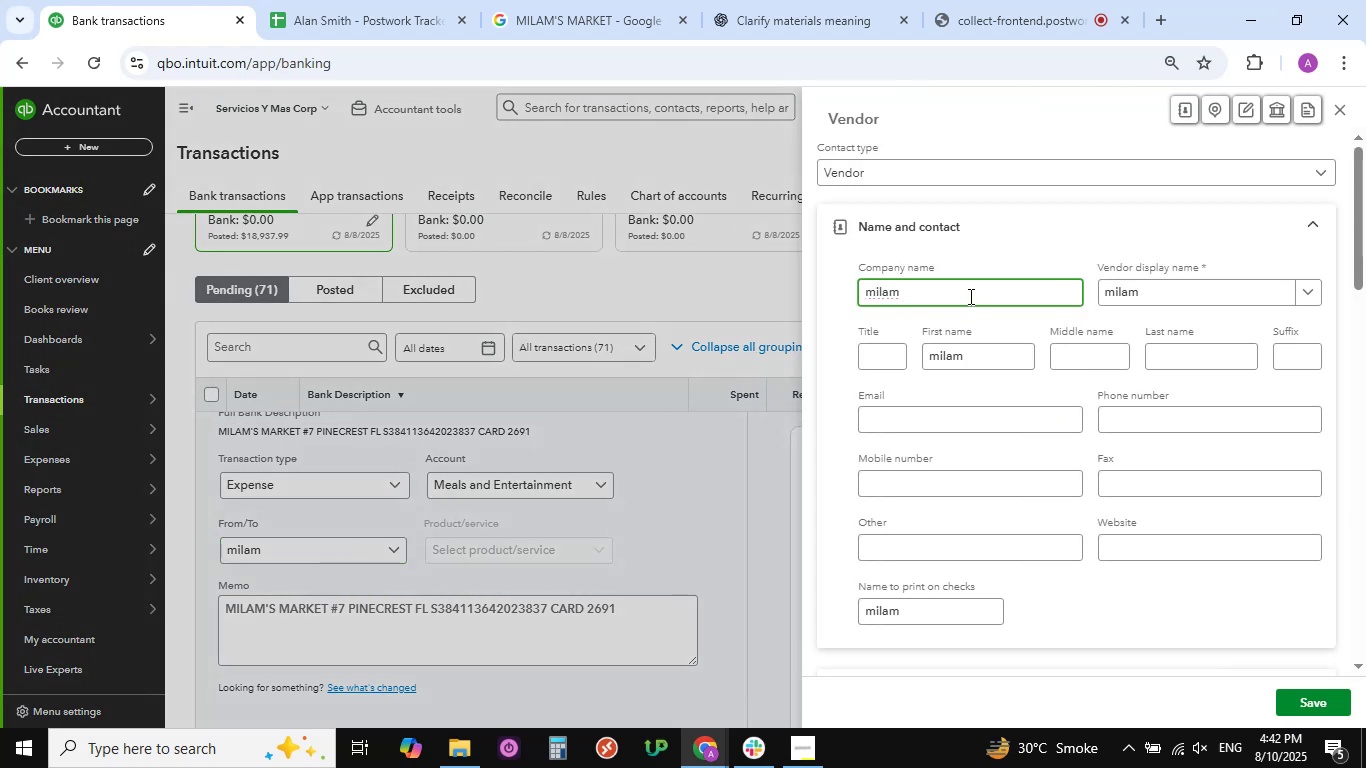 
hold_key(key=ShiftLeft, duration=1.52)
 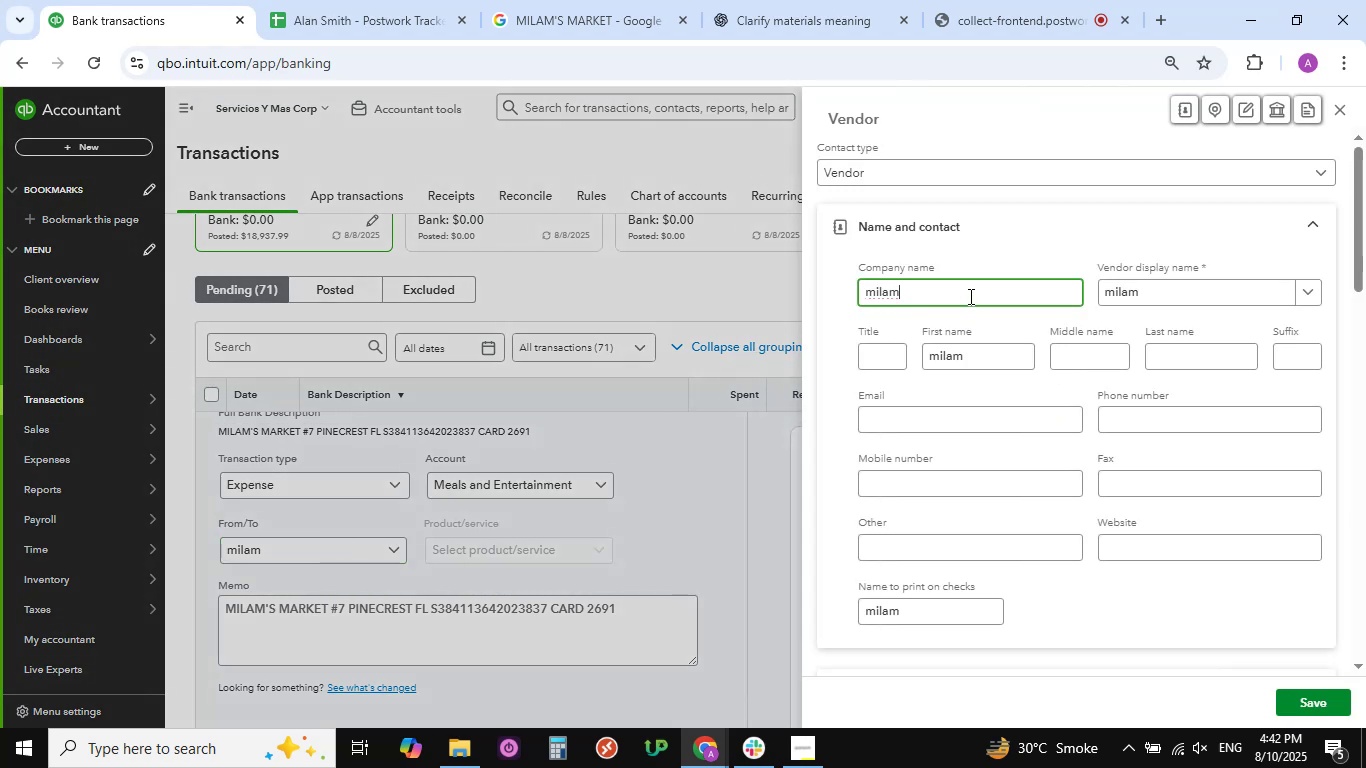 
hold_key(key=ShiftLeft, duration=0.32)
 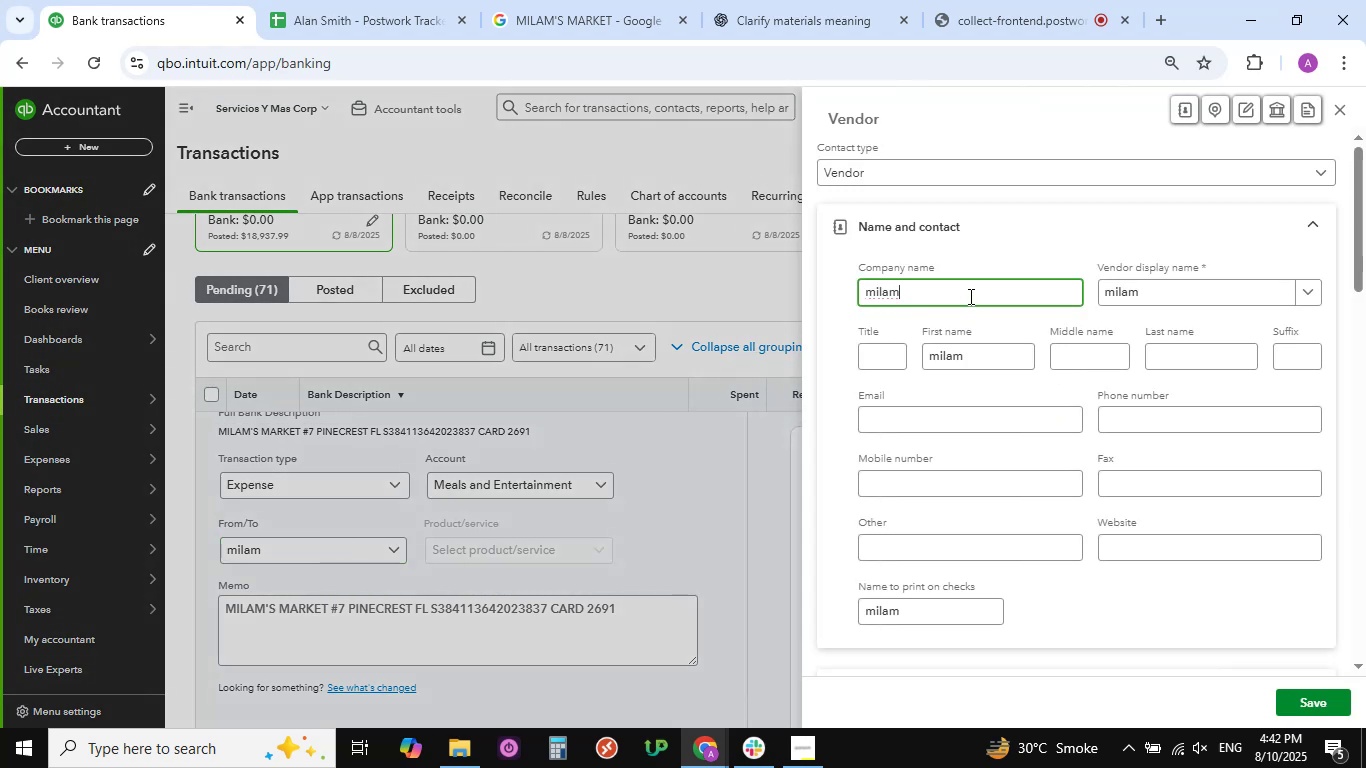 
type('s markey)
key(Backspace)
type(t)
 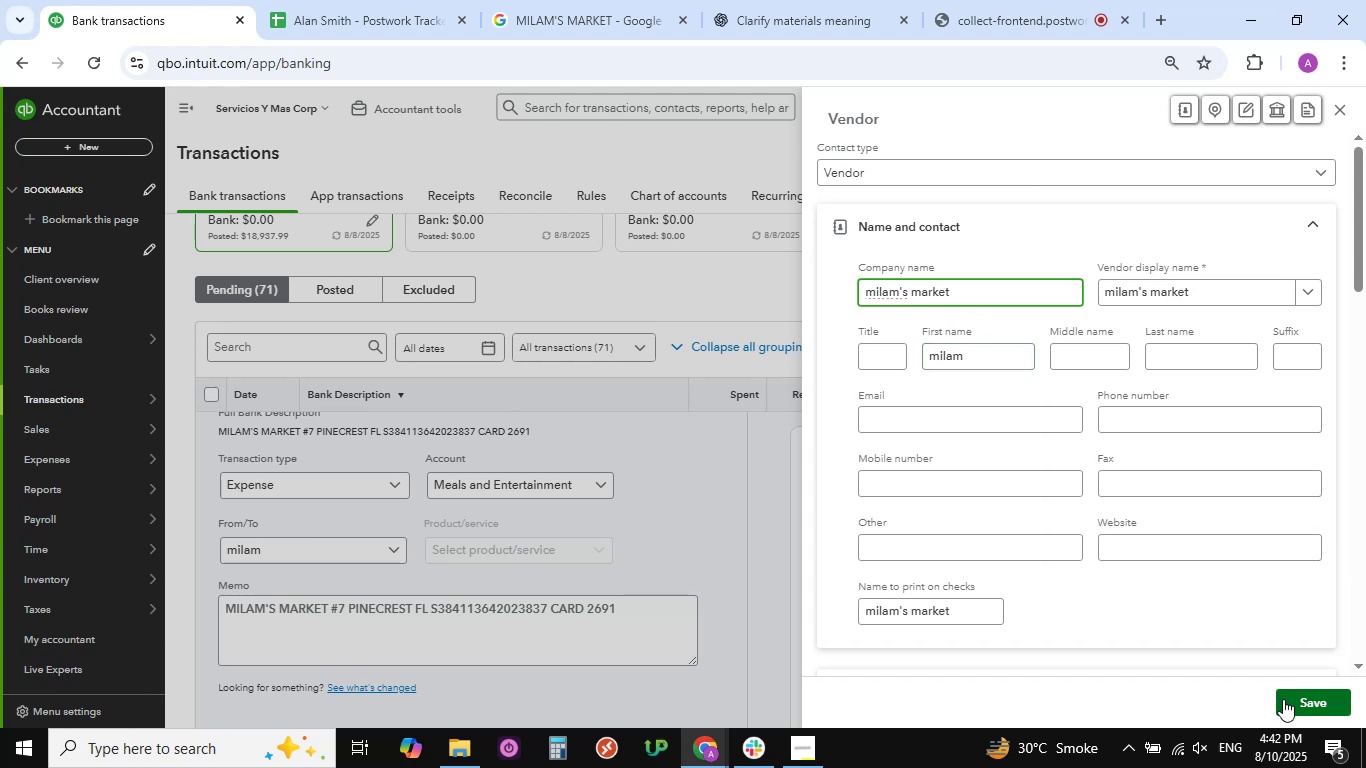 
left_click([1284, 701])
 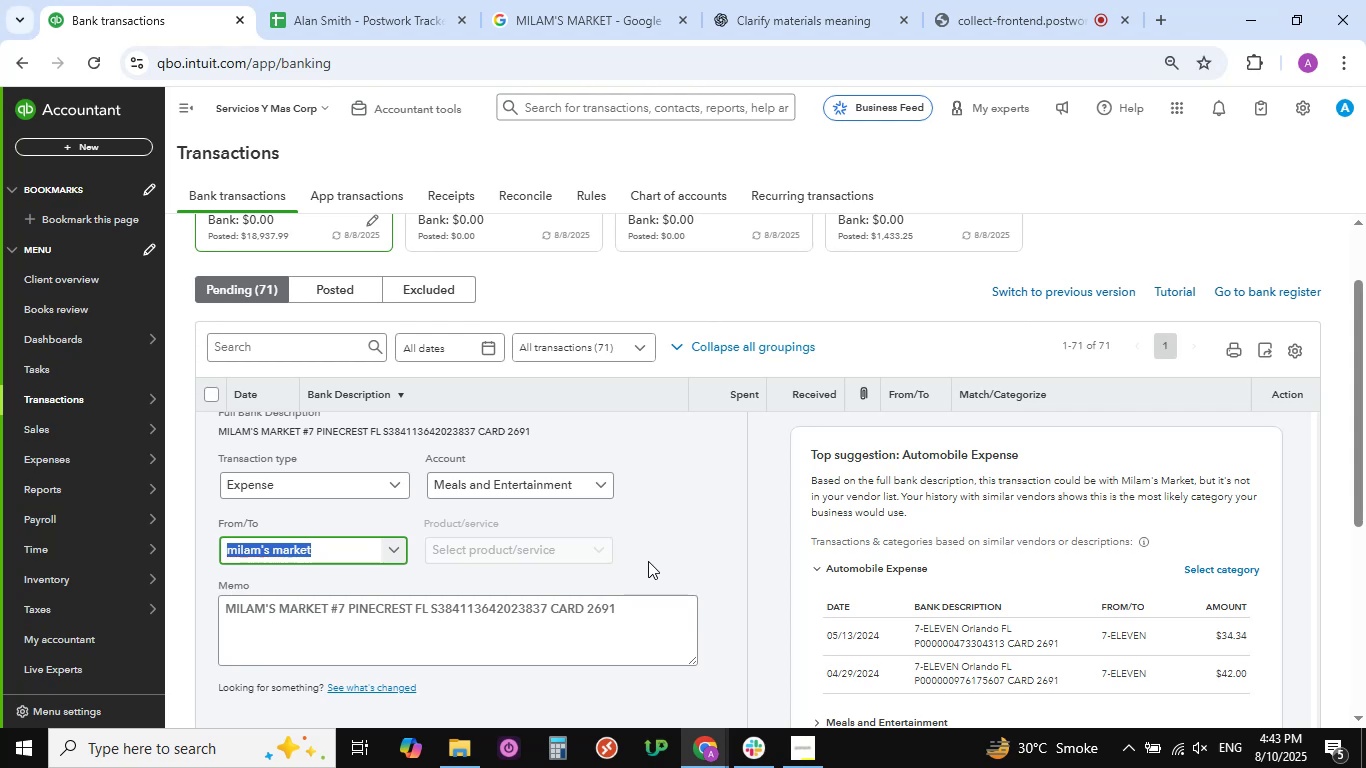 
wait(22.02)
 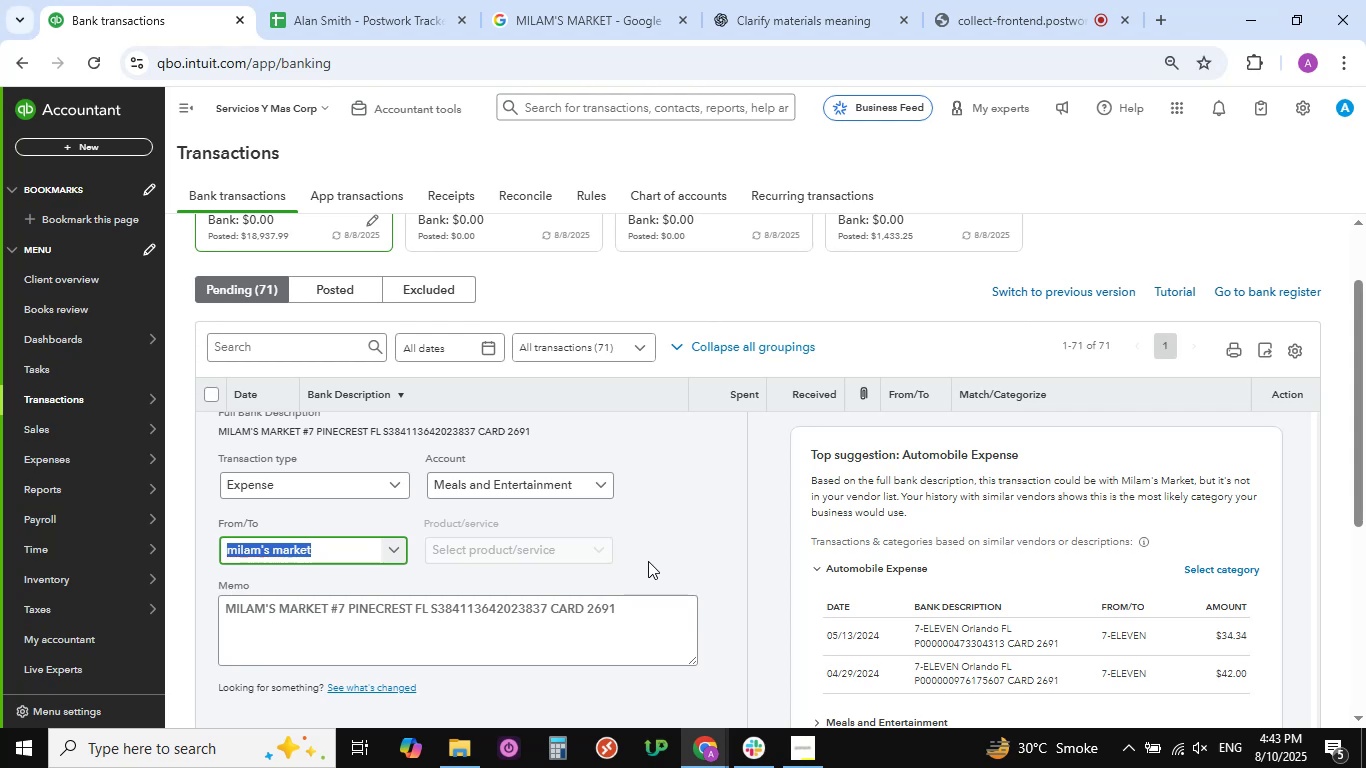 
scroll: coordinate [705, 507], scroll_direction: down, amount: 2.0
 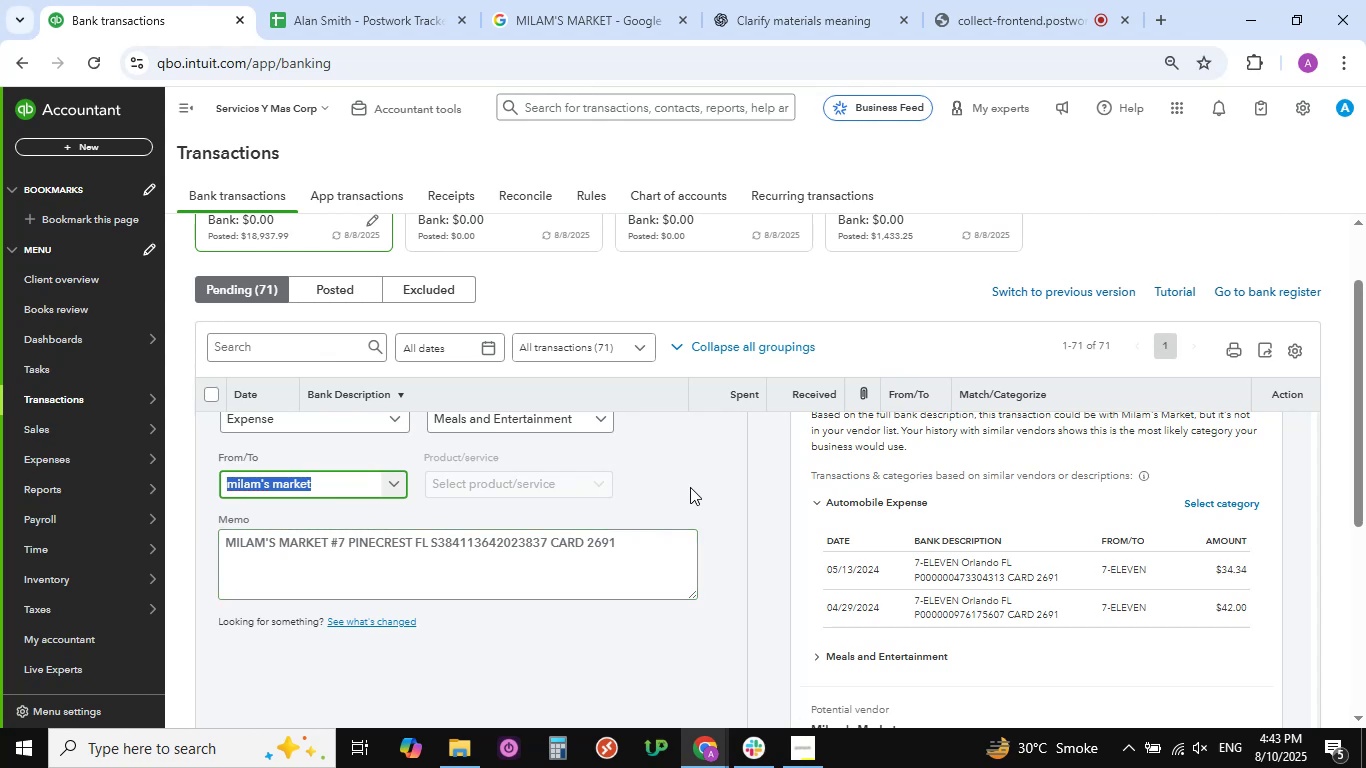 
left_click([542, 636])
 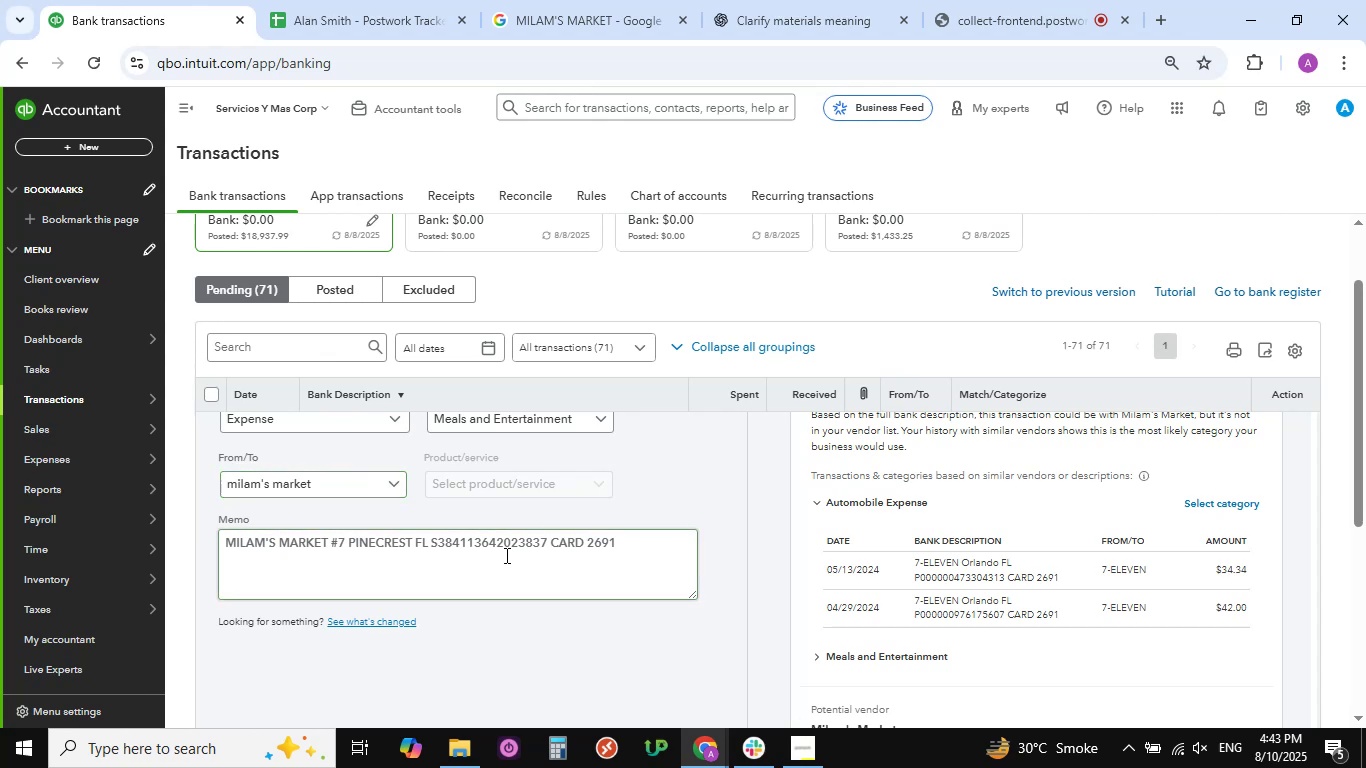 
scroll: coordinate [503, 545], scroll_direction: down, amount: 2.0
 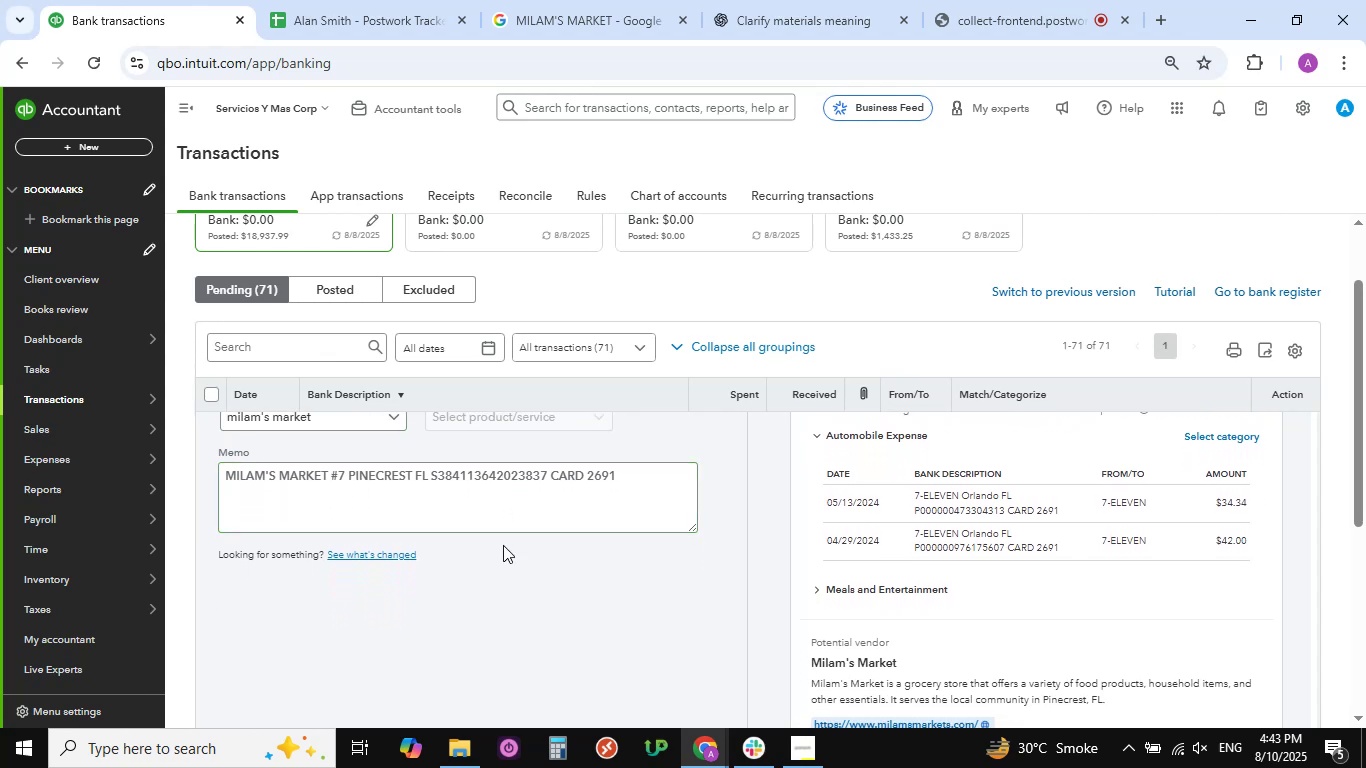 
scroll: coordinate [503, 545], scroll_direction: up, amount: 2.0
 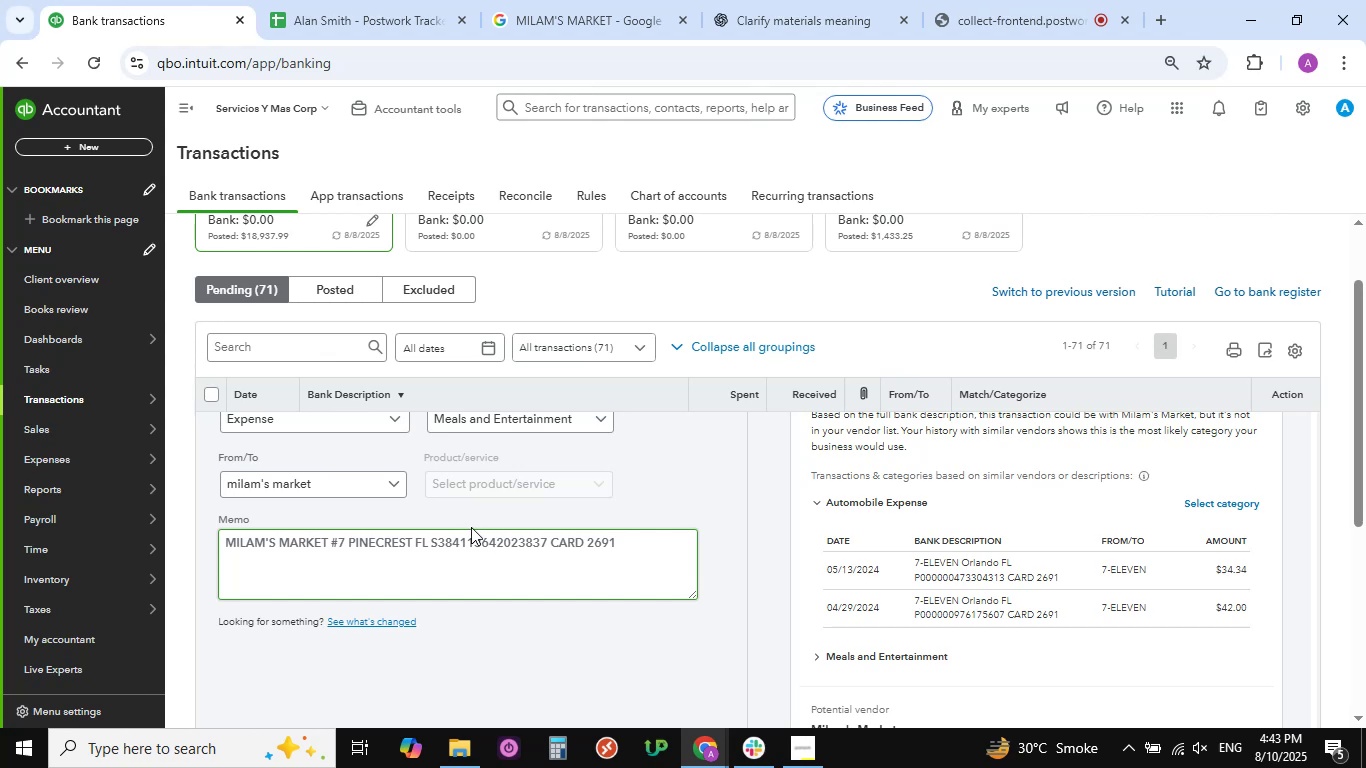 
wait(5.2)
 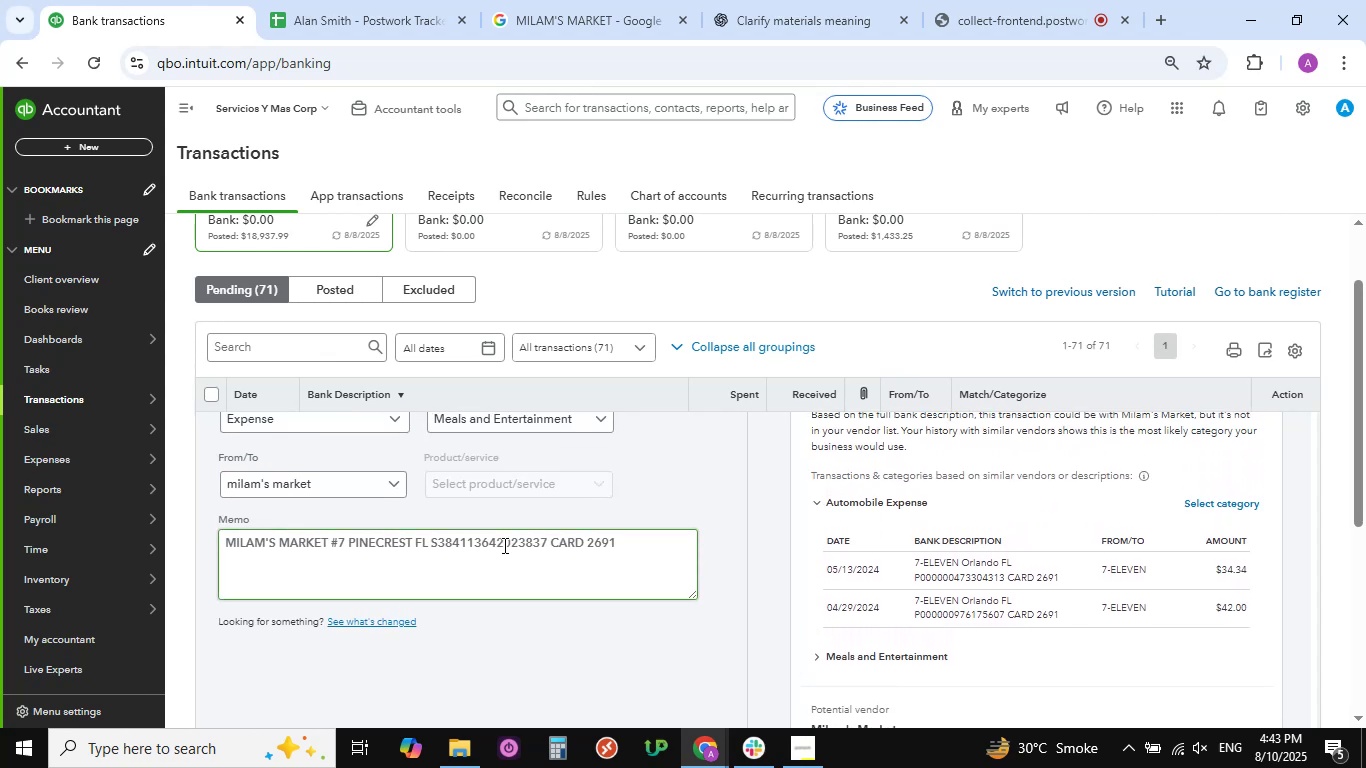 
scroll: coordinate [340, 597], scroll_direction: down, amount: 8.0
 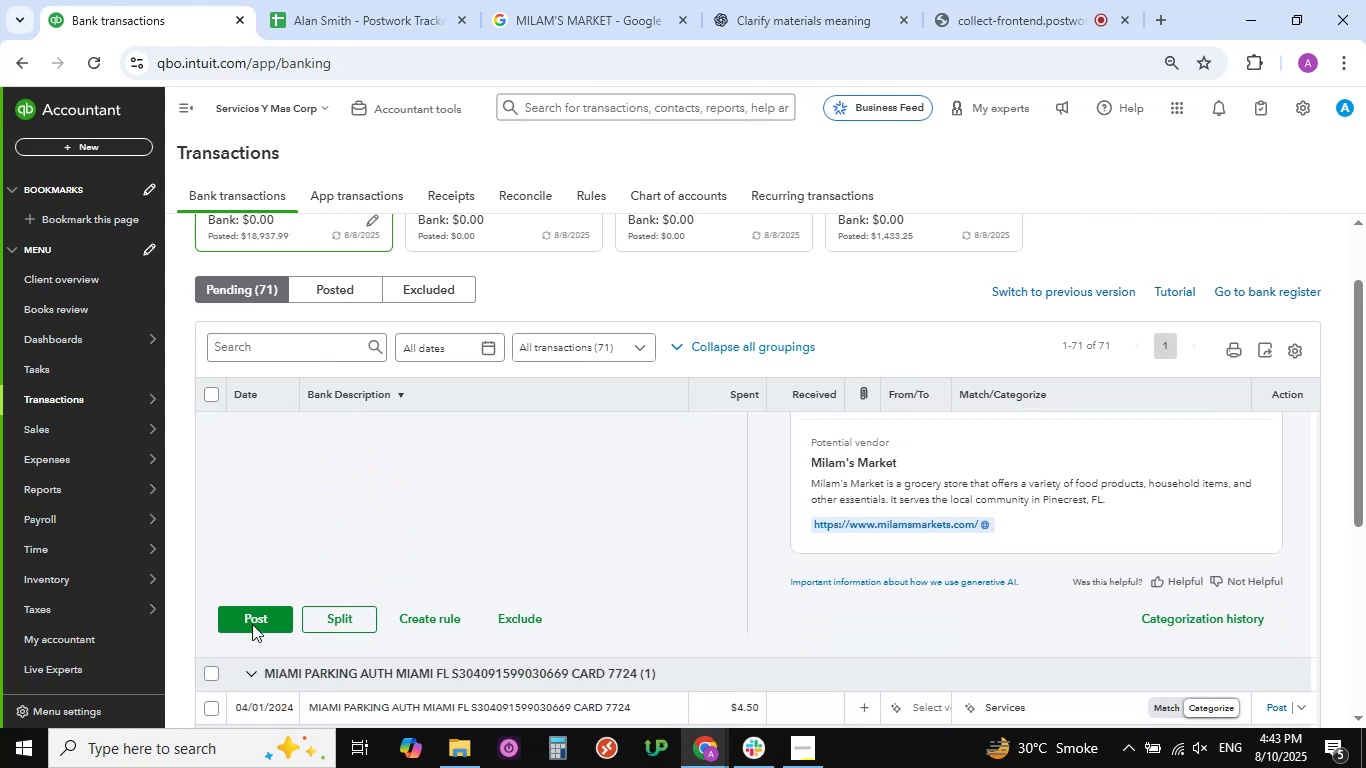 
left_click([255, 622])
 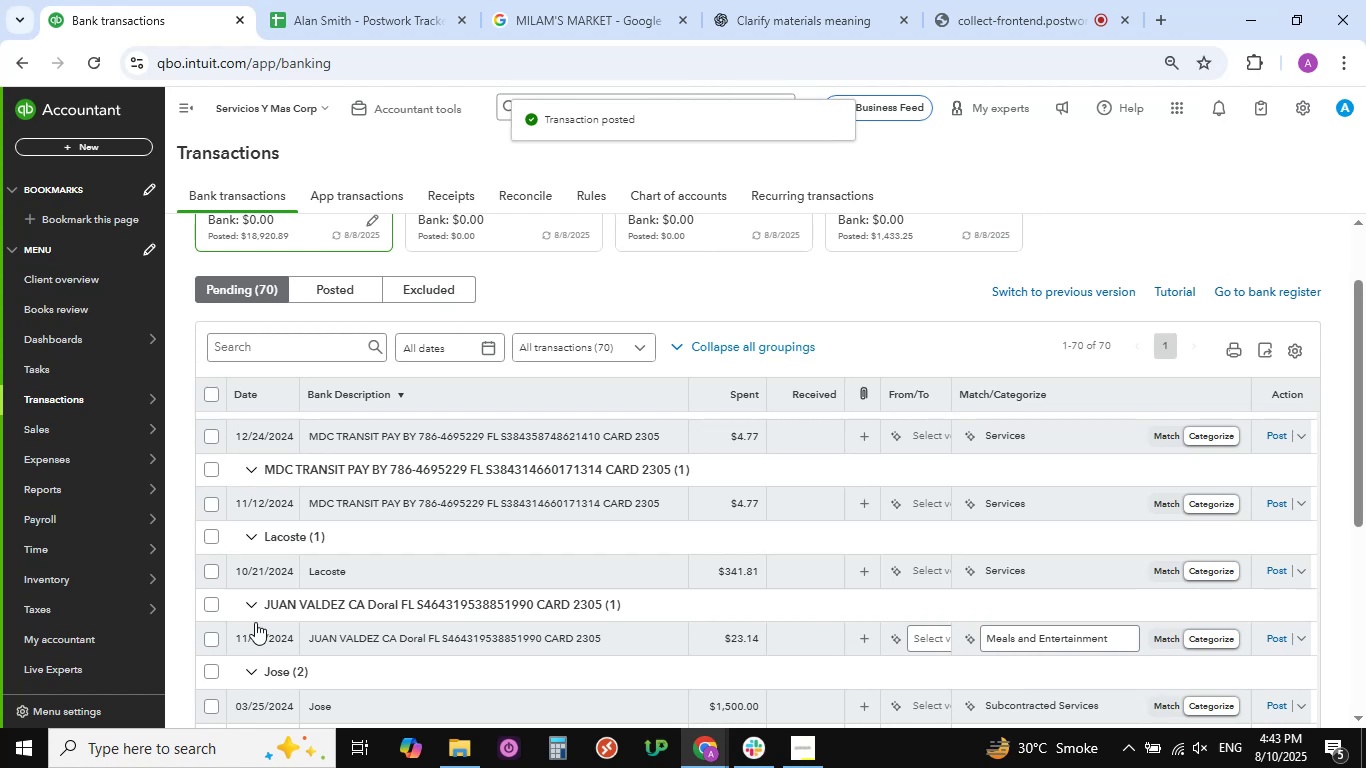 
wait(6.89)
 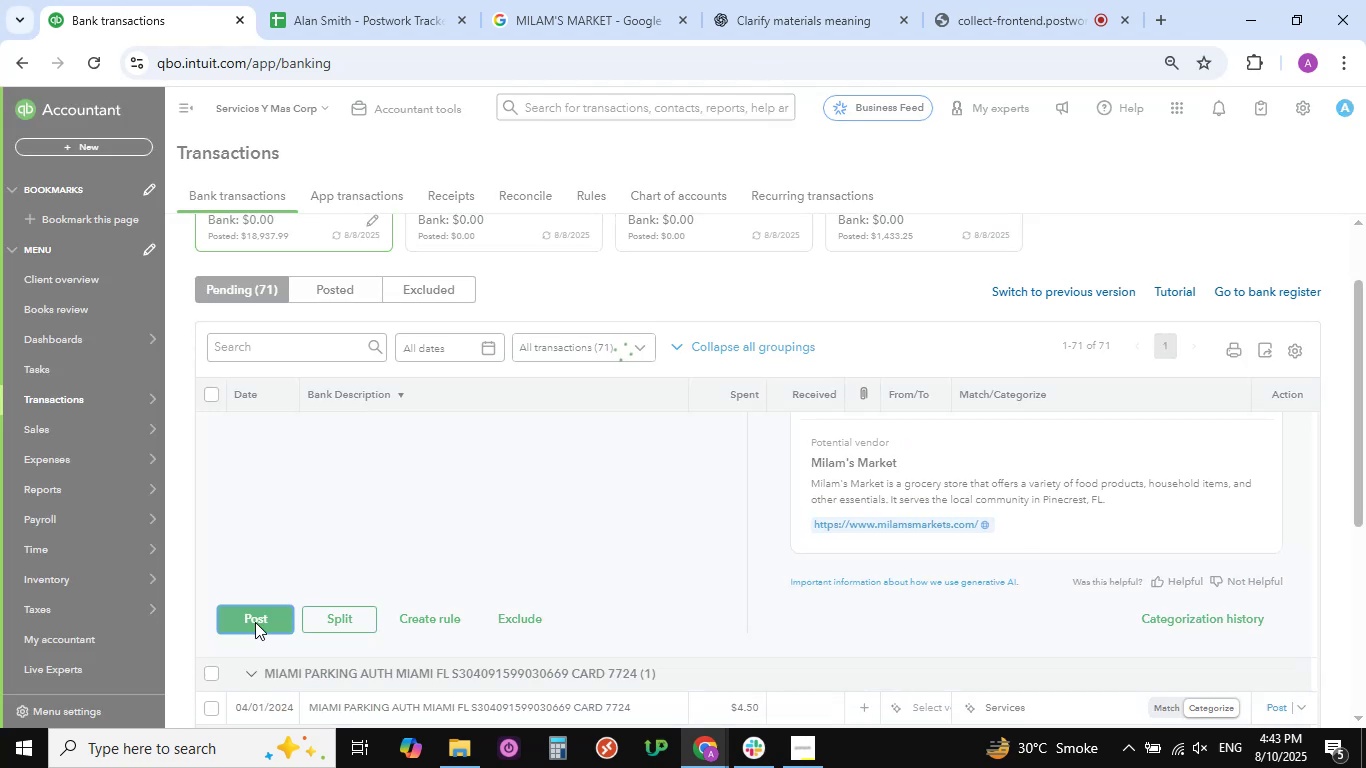 
mouse_move([471, 486])
 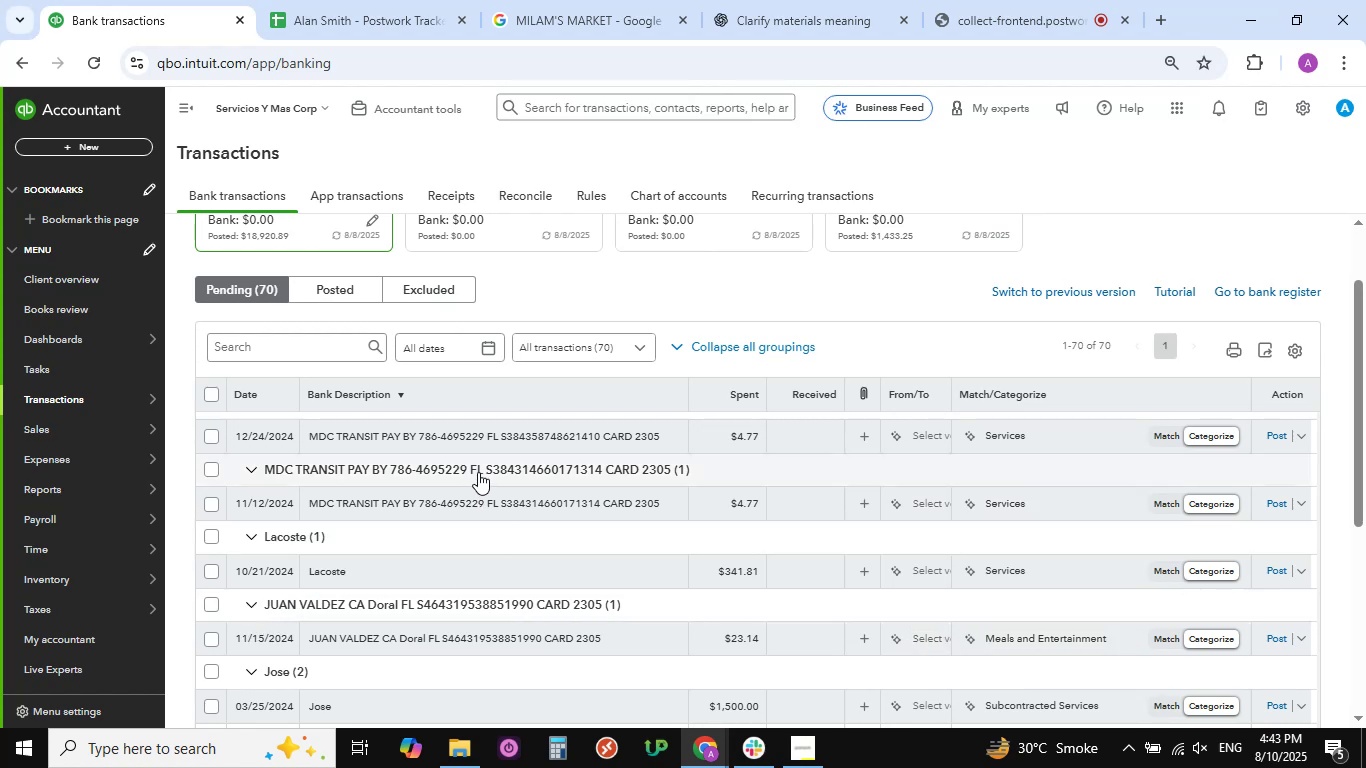 
scroll: coordinate [407, 493], scroll_direction: down, amount: 9.0
 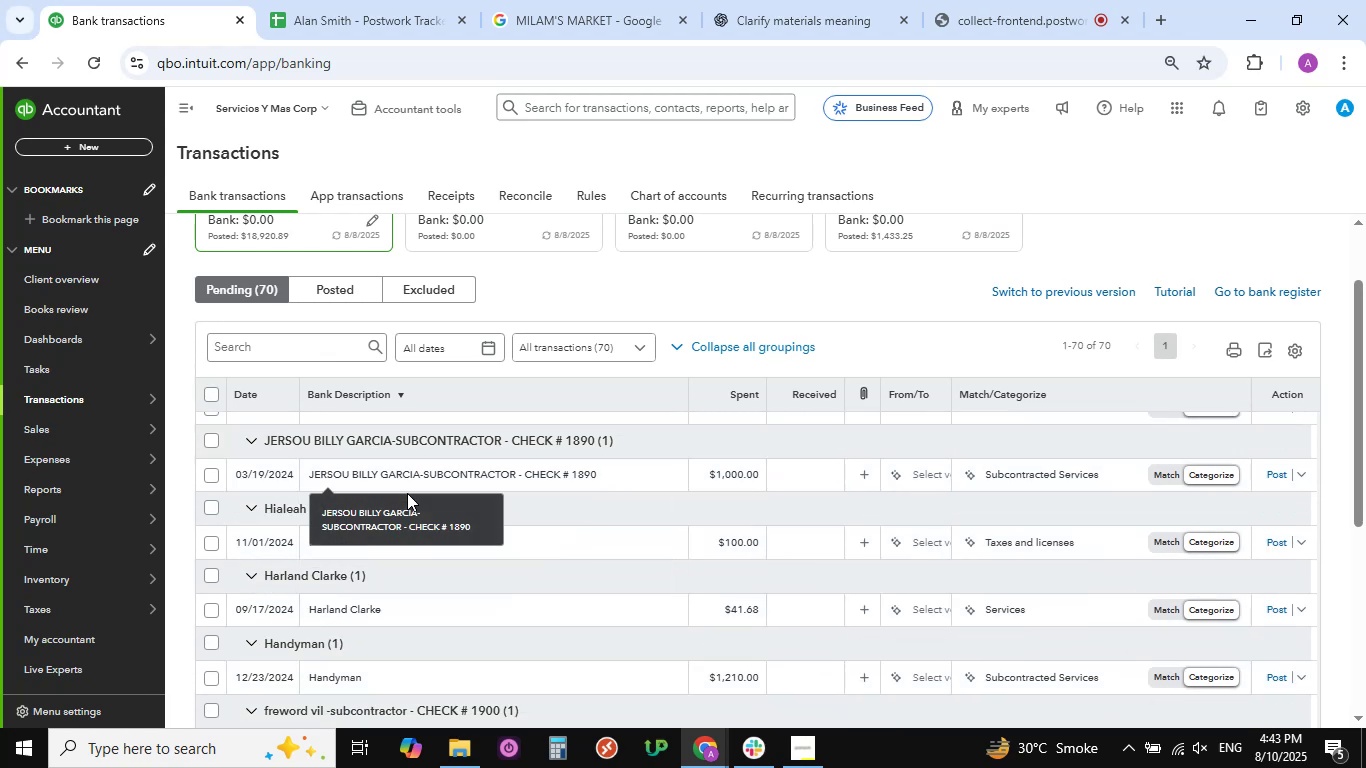 
scroll: coordinate [559, 472], scroll_direction: up, amount: 8.0
 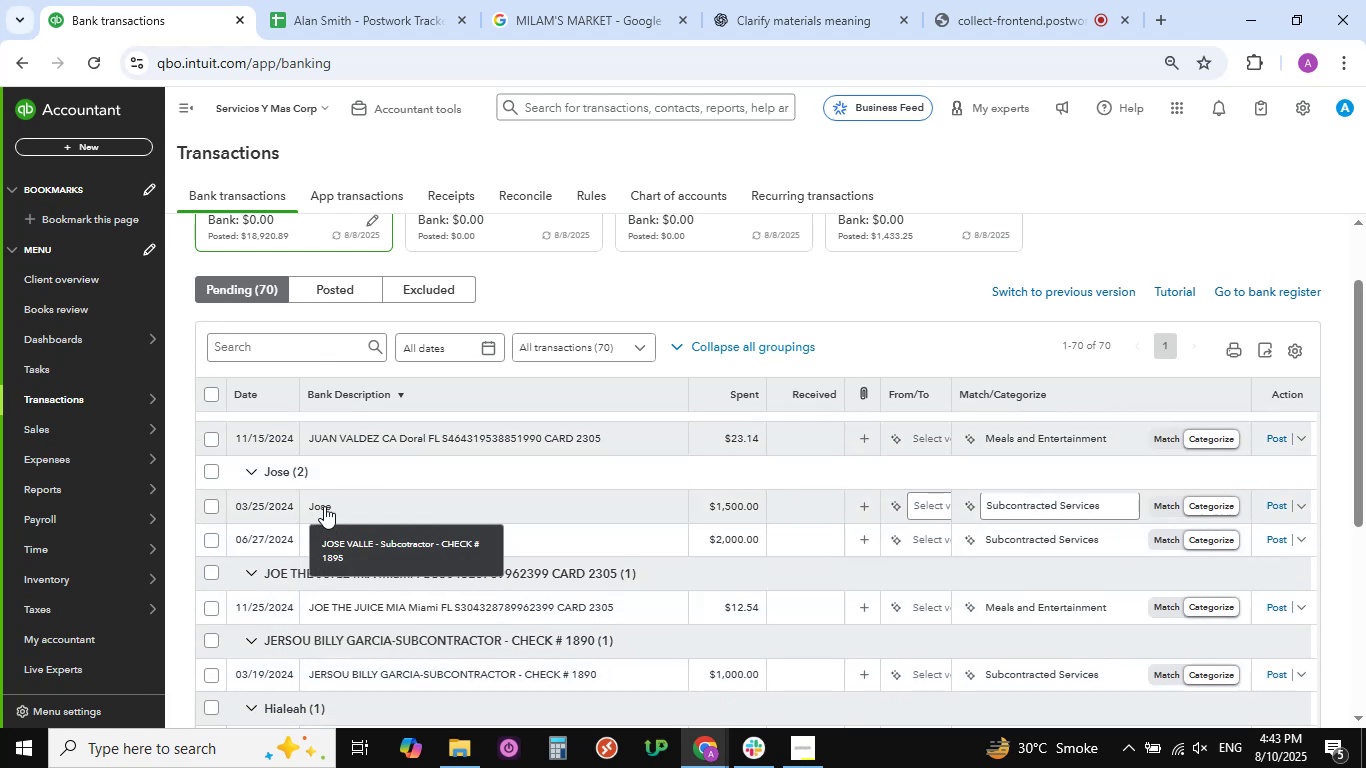 
left_click([323, 506])
 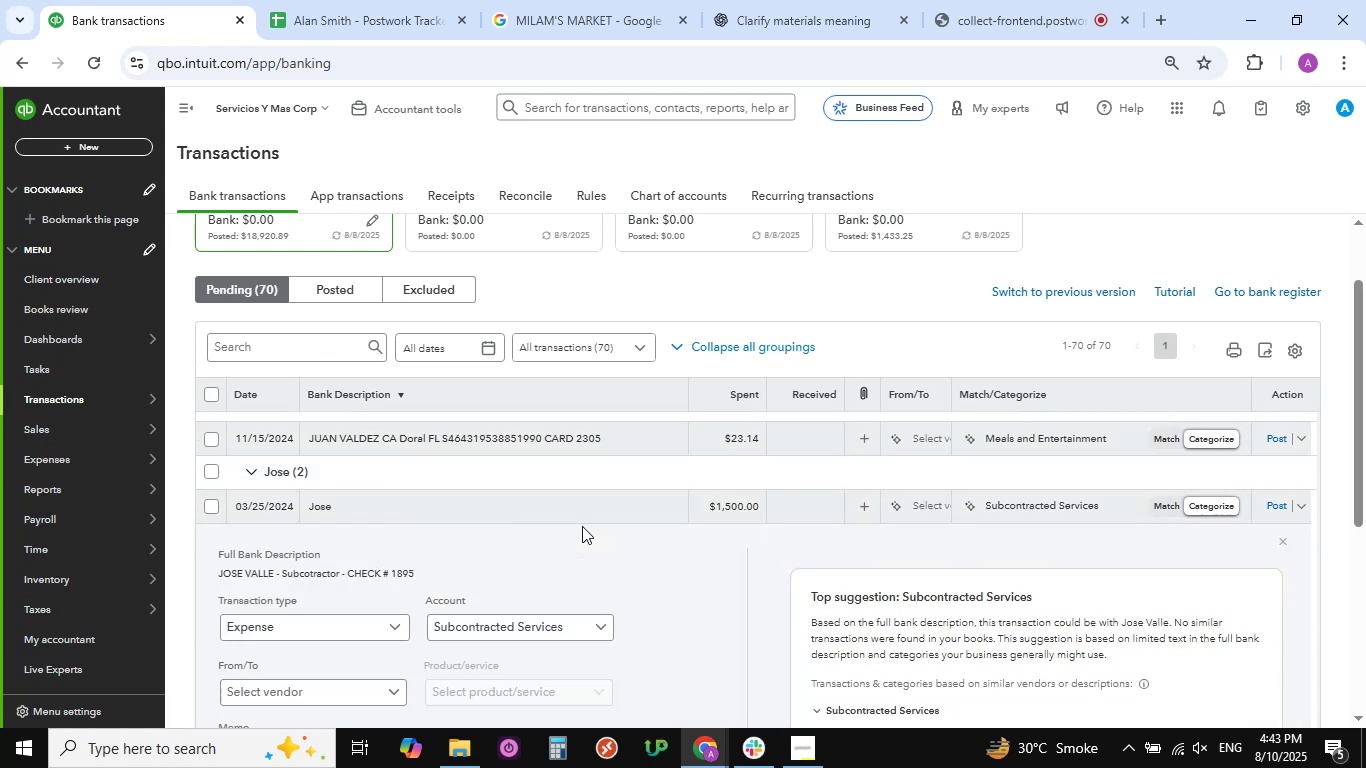 
wait(5.9)
 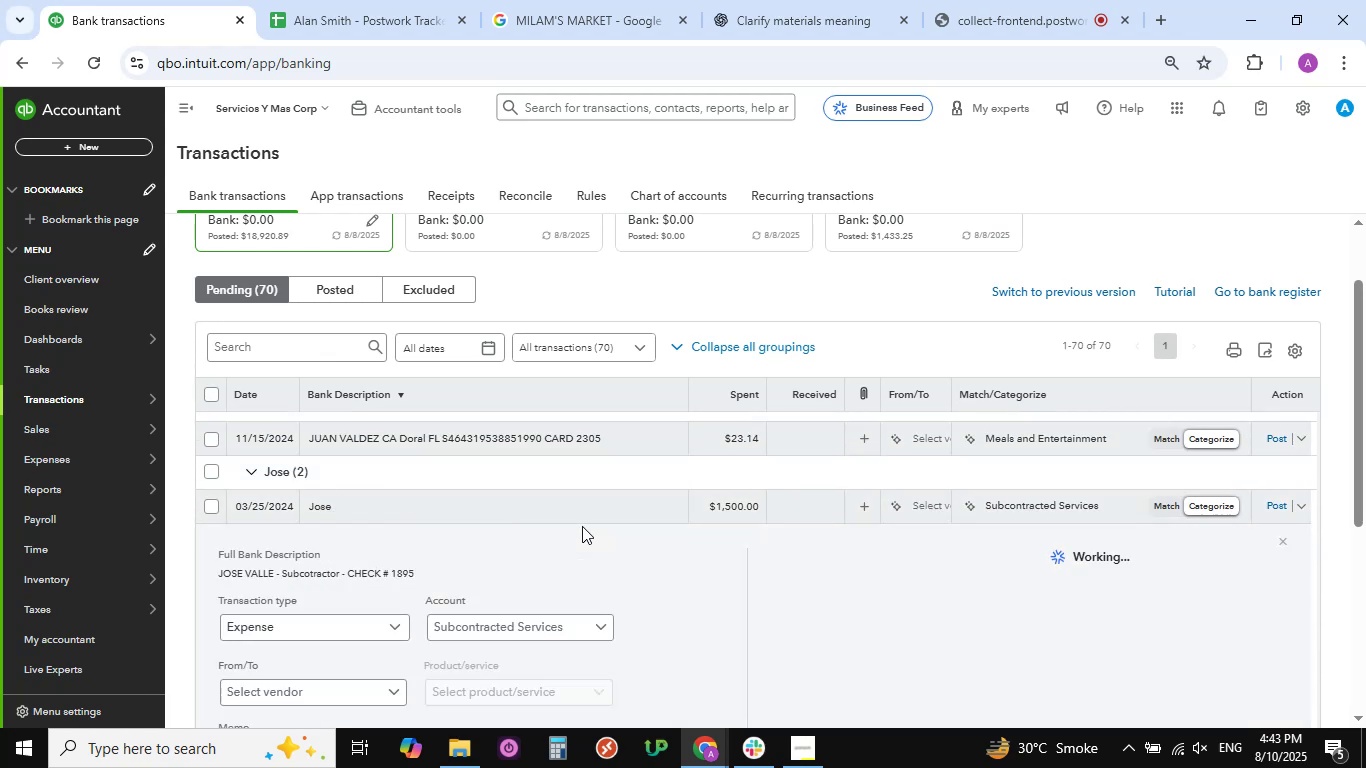 
scroll: coordinate [651, 605], scroll_direction: down, amount: 4.0
 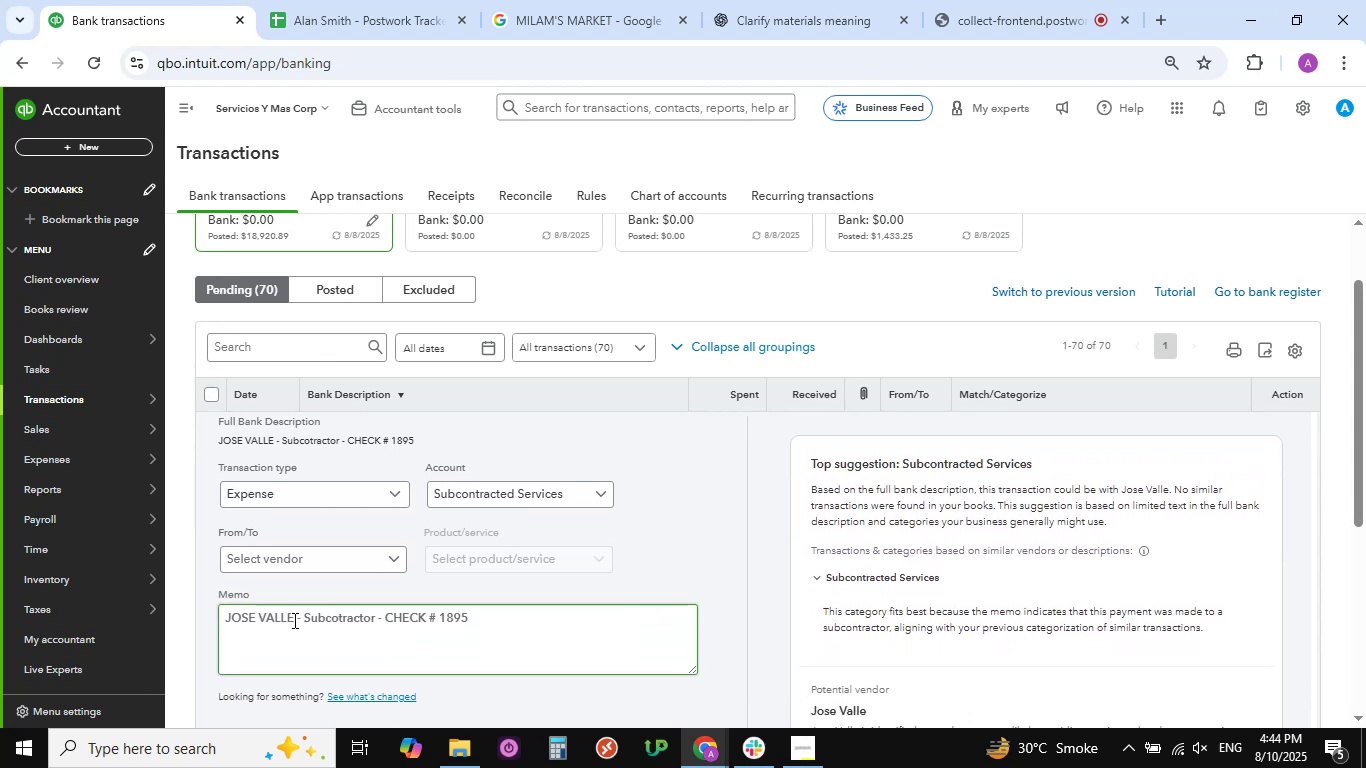 
wait(11.41)
 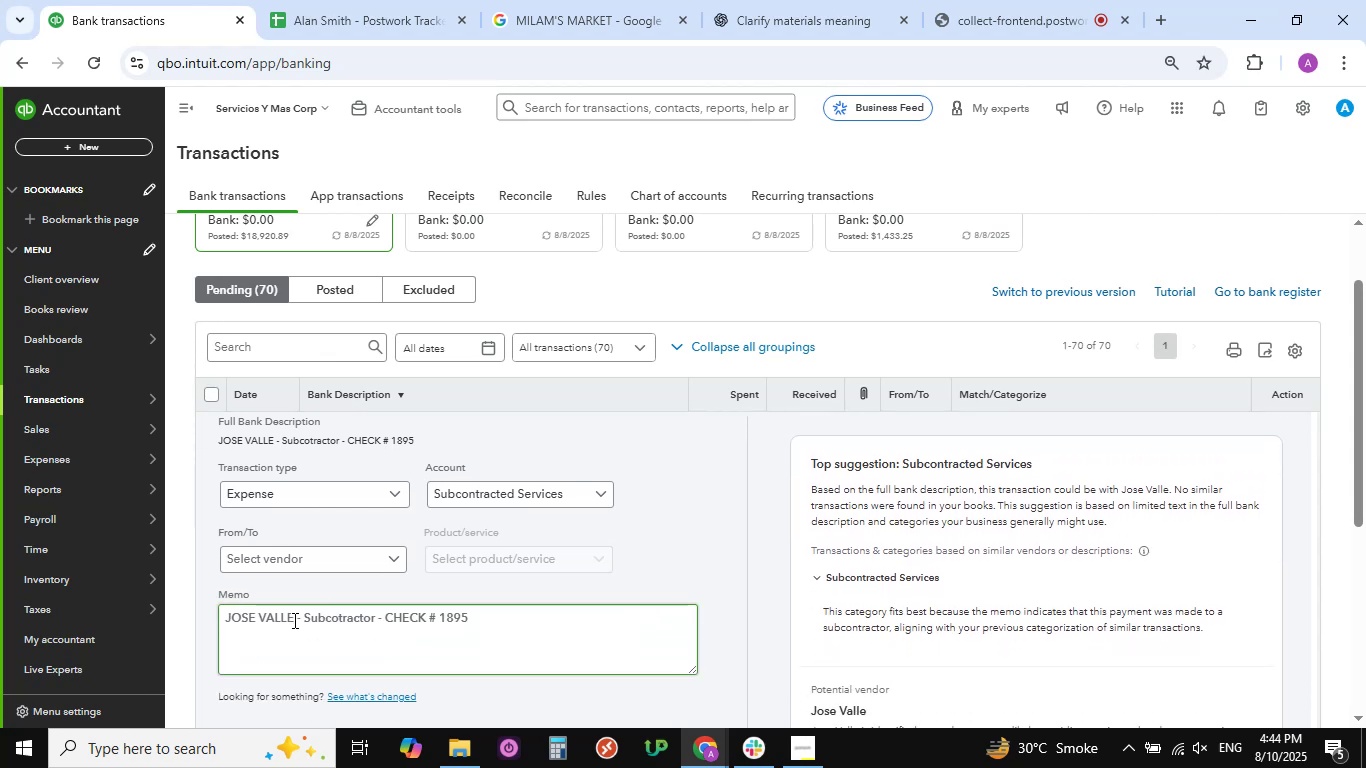 
left_click_drag(start_coordinate=[297, 620], to_coordinate=[187, 616])
 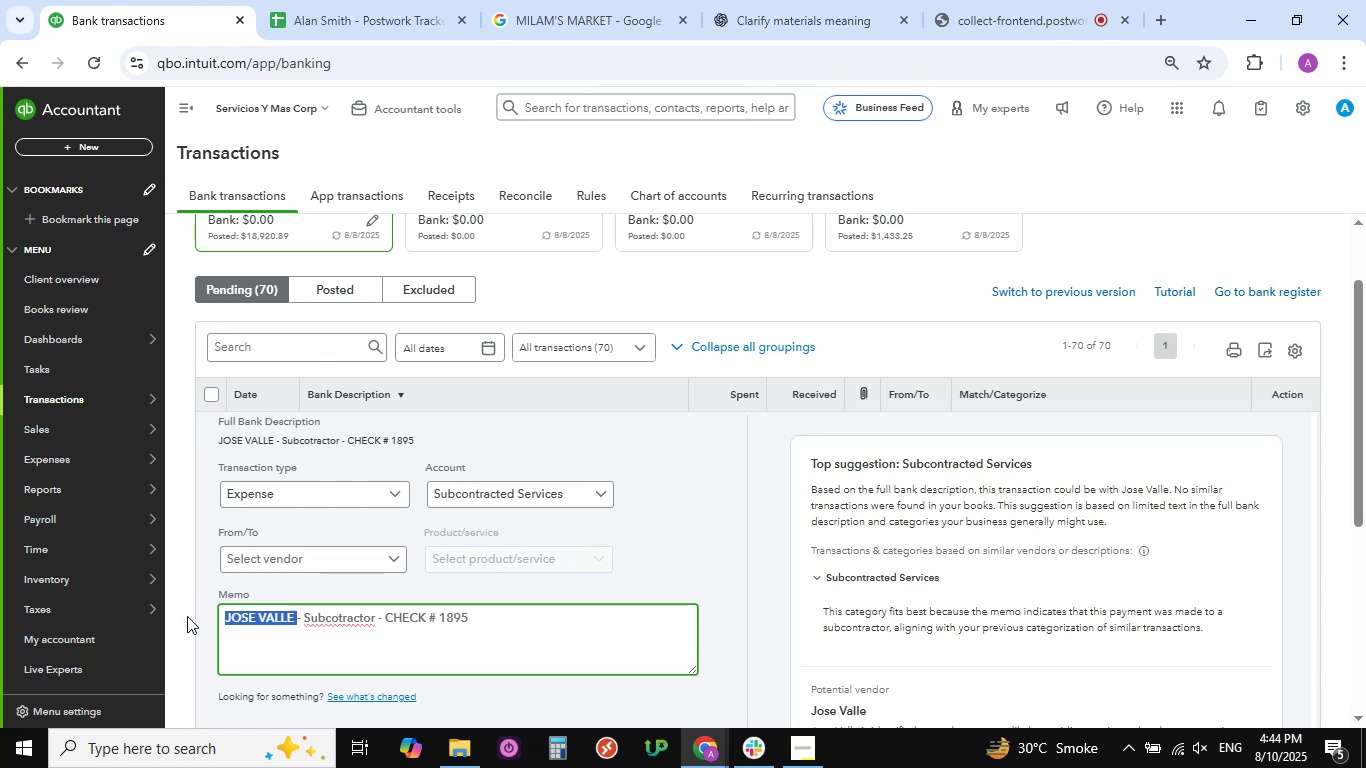 
key(Control+C)
 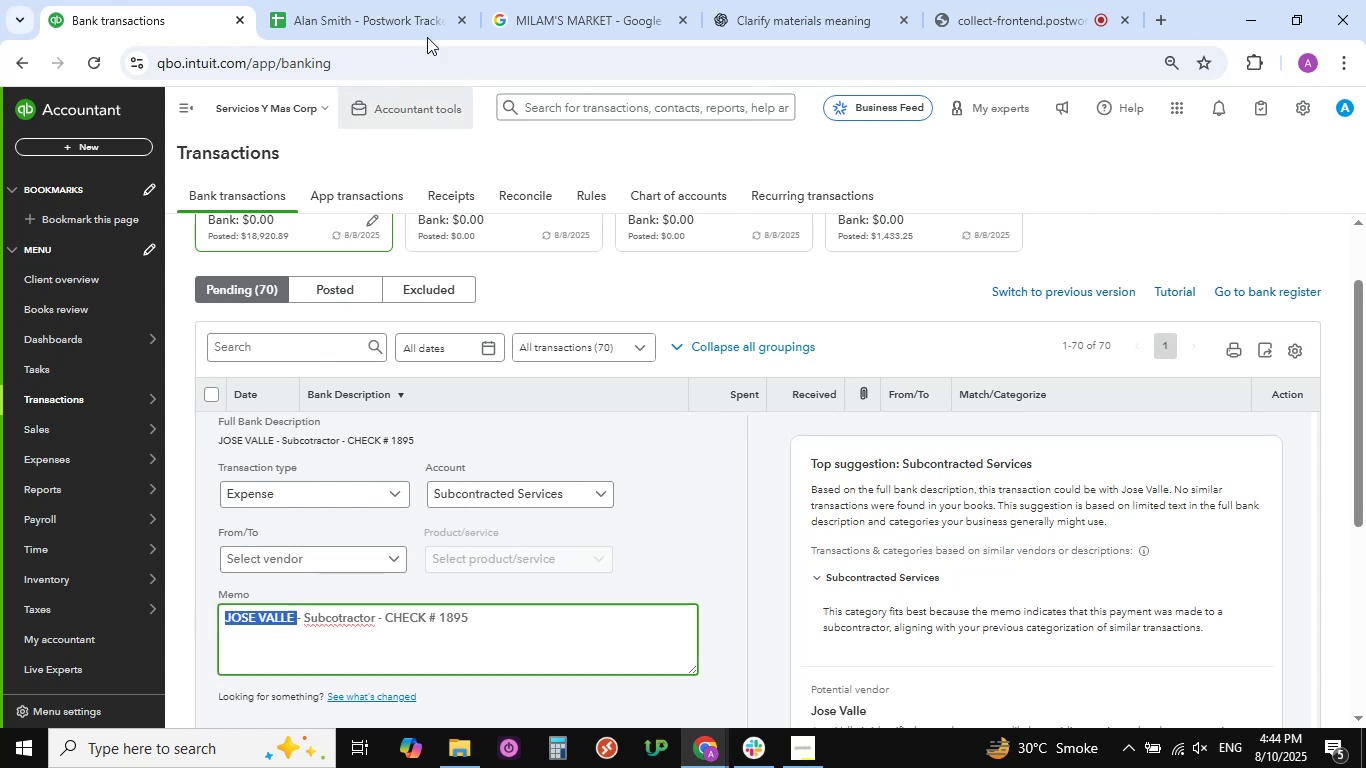 
left_click([579, 4])
 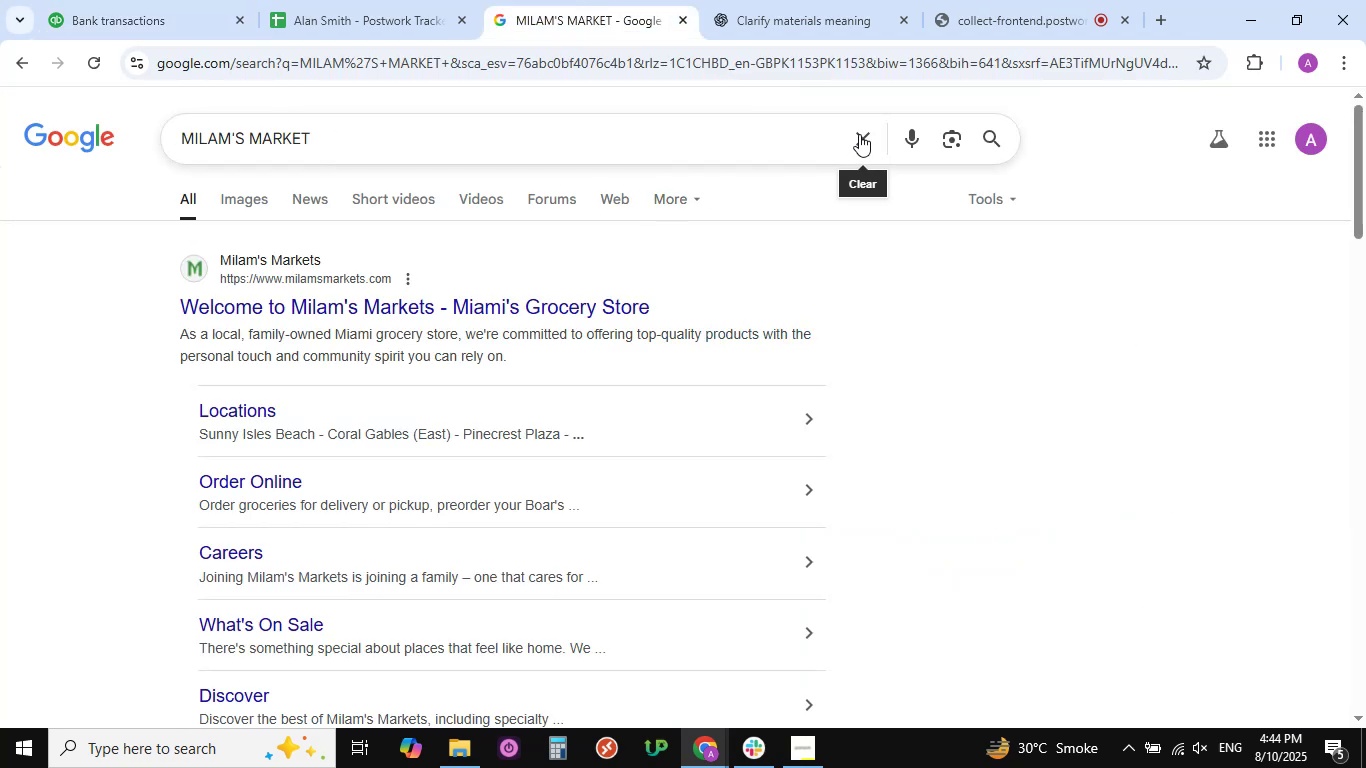 
double_click([774, 134])
 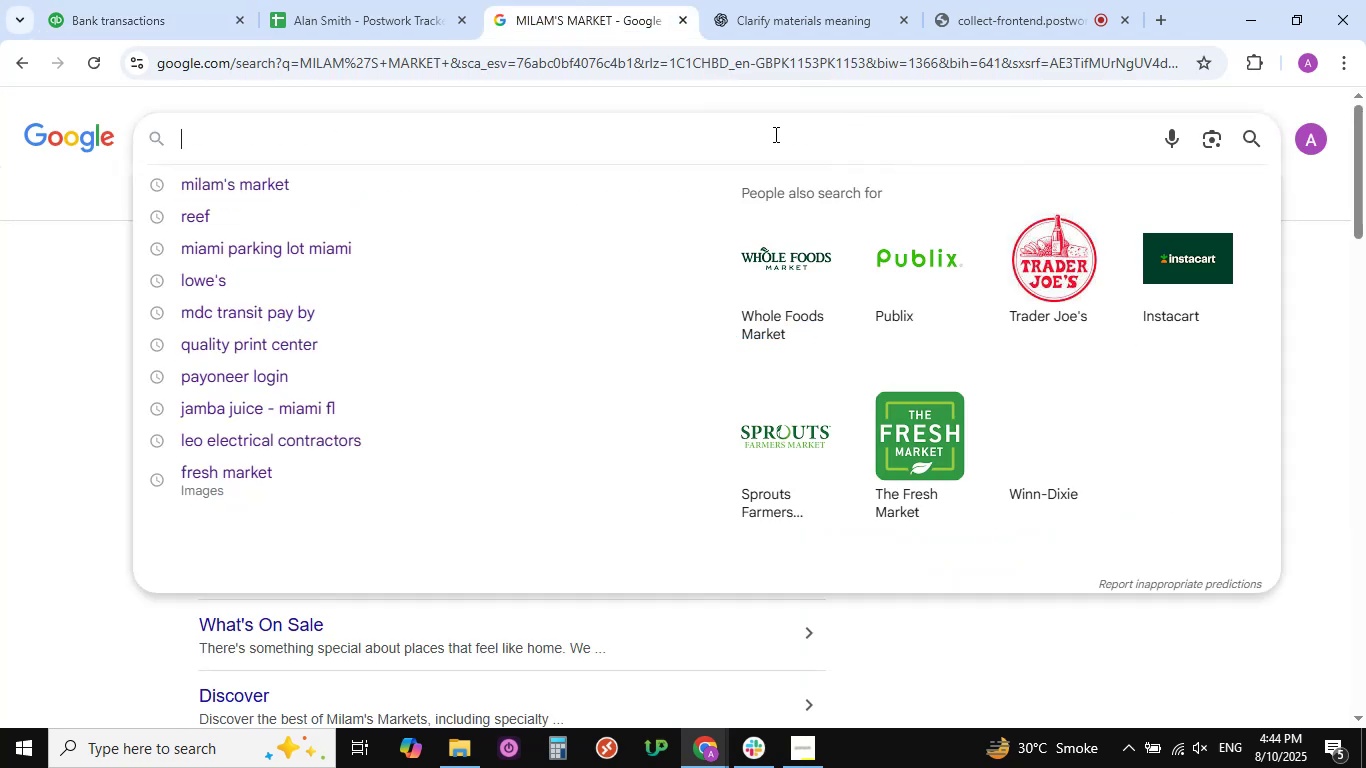 
key(Control+V)
 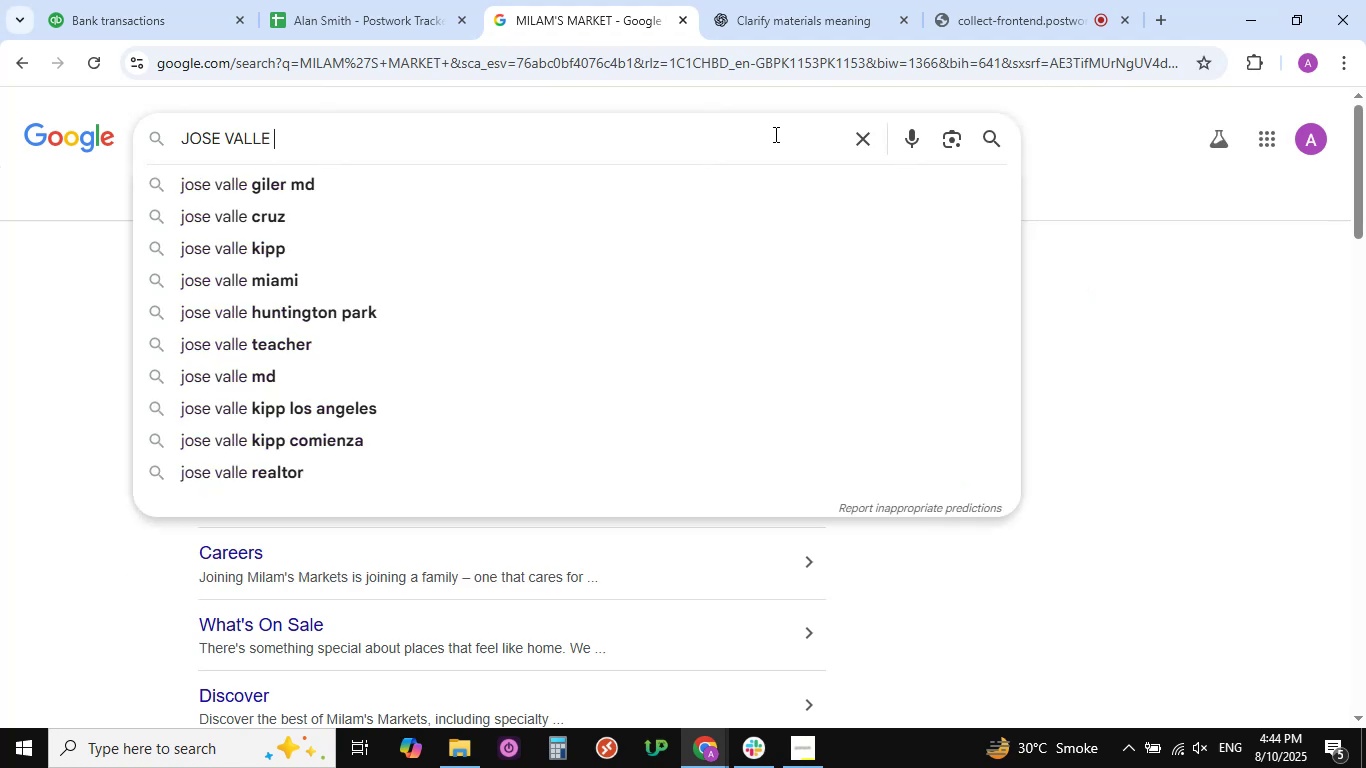 
key(NumpadEnter)
 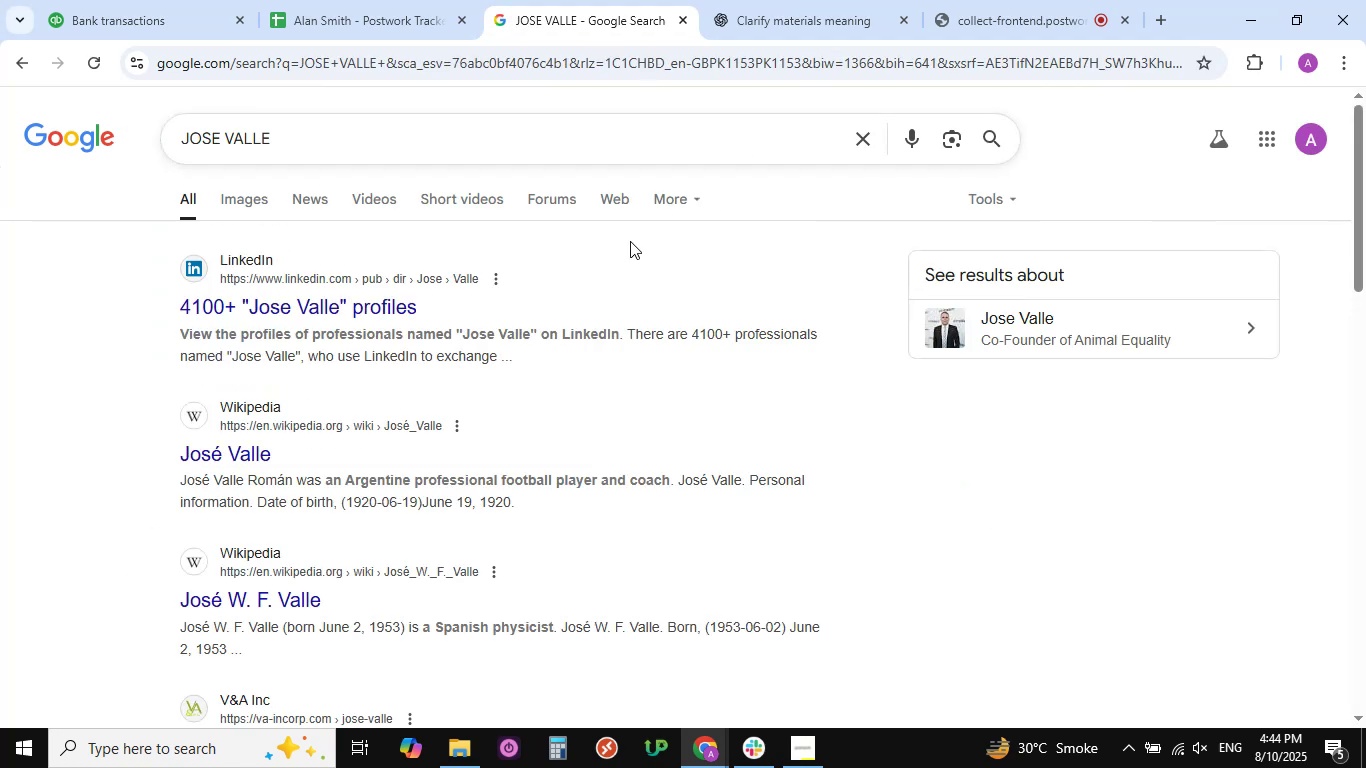 
scroll: coordinate [337, 365], scroll_direction: down, amount: 25.0
 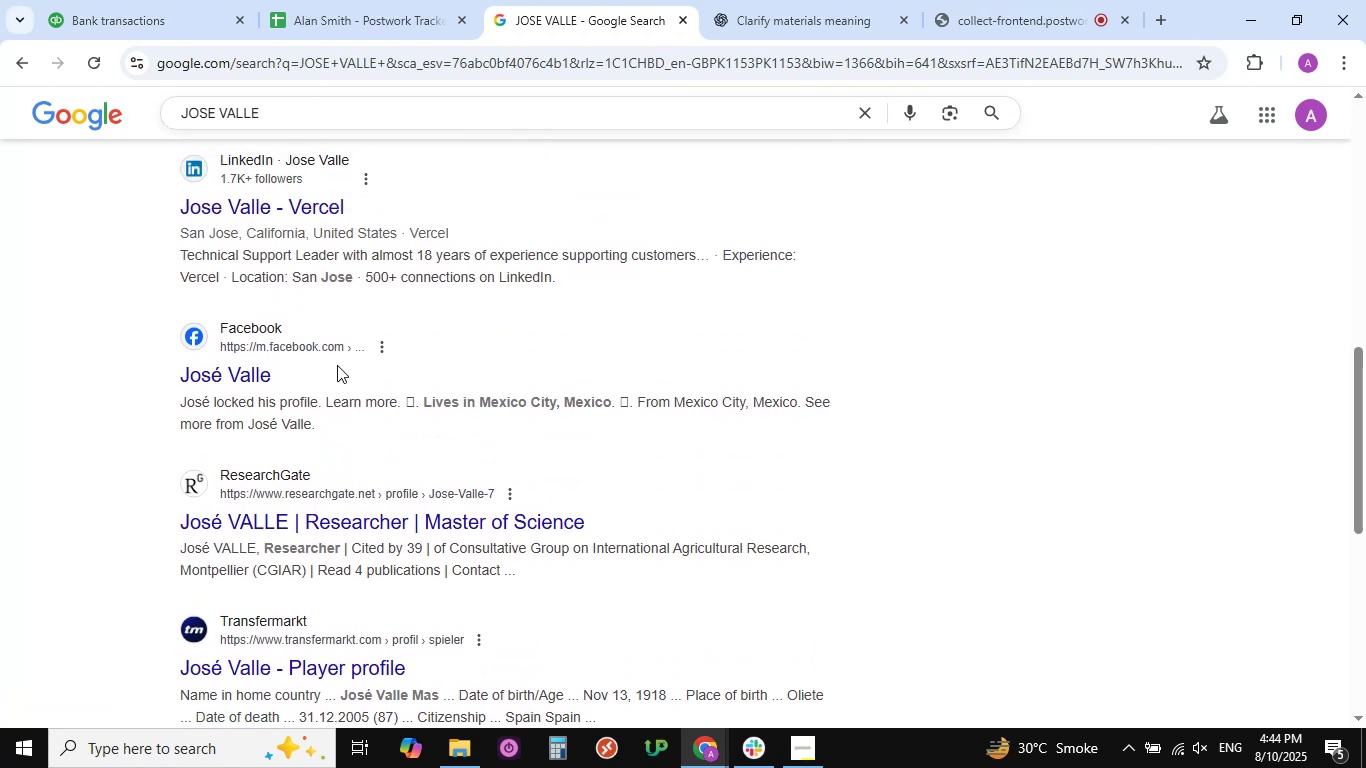 
wait(5.79)
 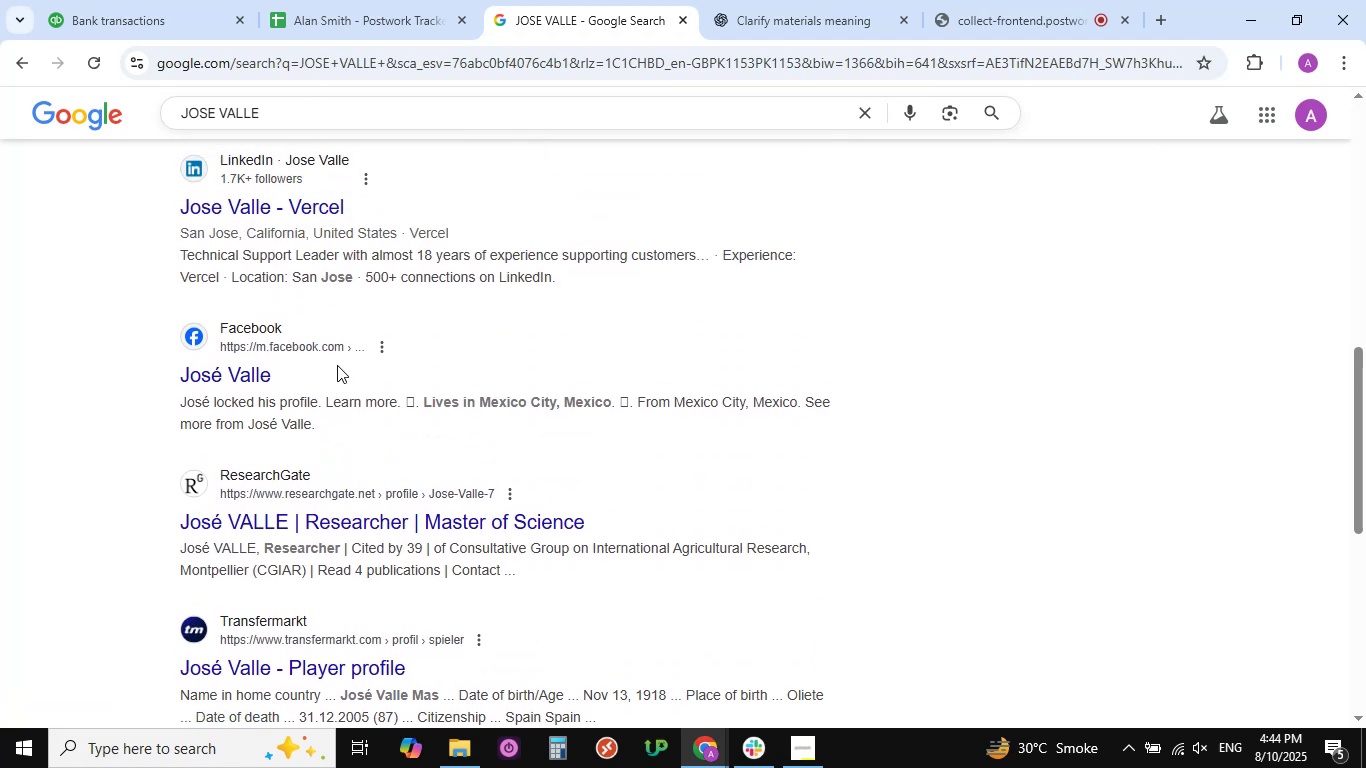 
scroll: coordinate [223, 324], scroll_direction: up, amount: 29.0
 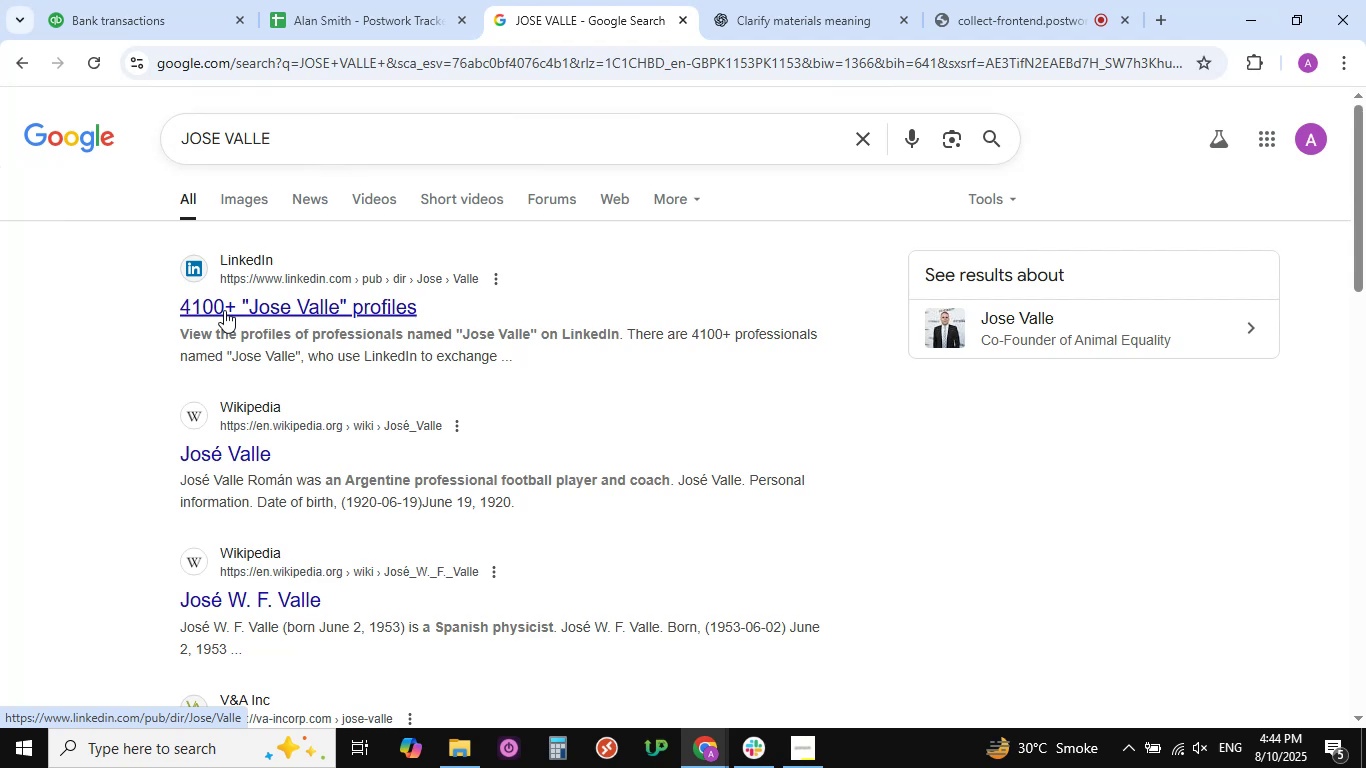 
scroll: coordinate [224, 310], scroll_direction: down, amount: 1.0
 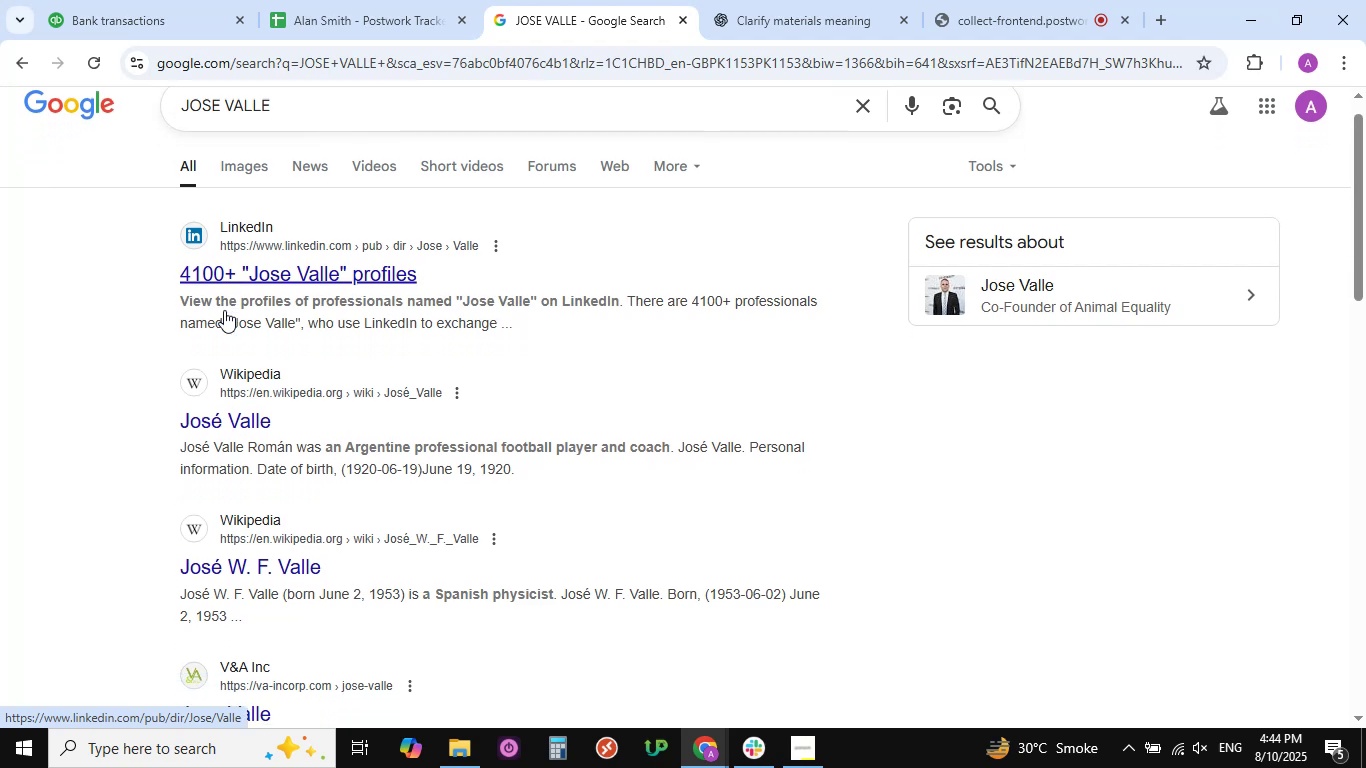 
scroll: coordinate [224, 310], scroll_direction: up, amount: 1.0
 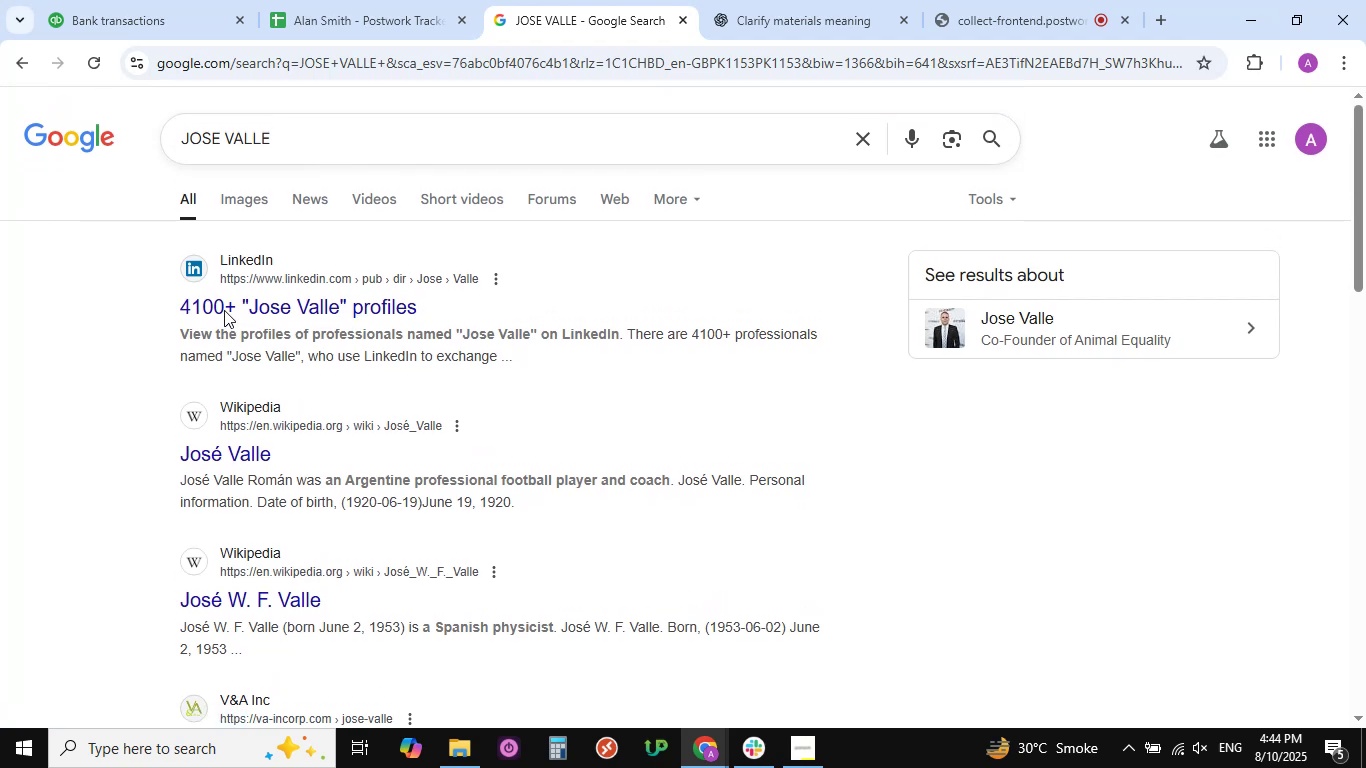 
scroll: coordinate [365, 320], scroll_direction: down, amount: 2.0
 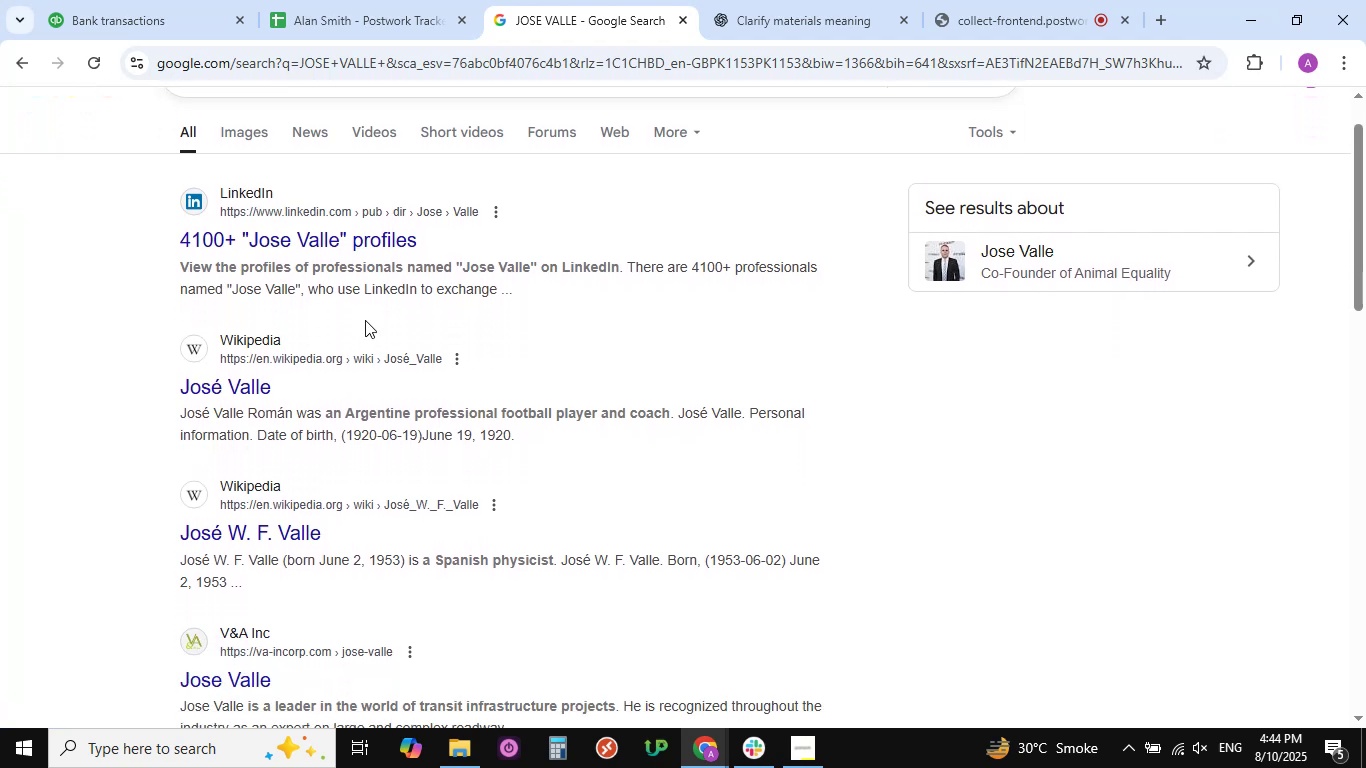 
scroll: coordinate [365, 320], scroll_direction: up, amount: 6.0
 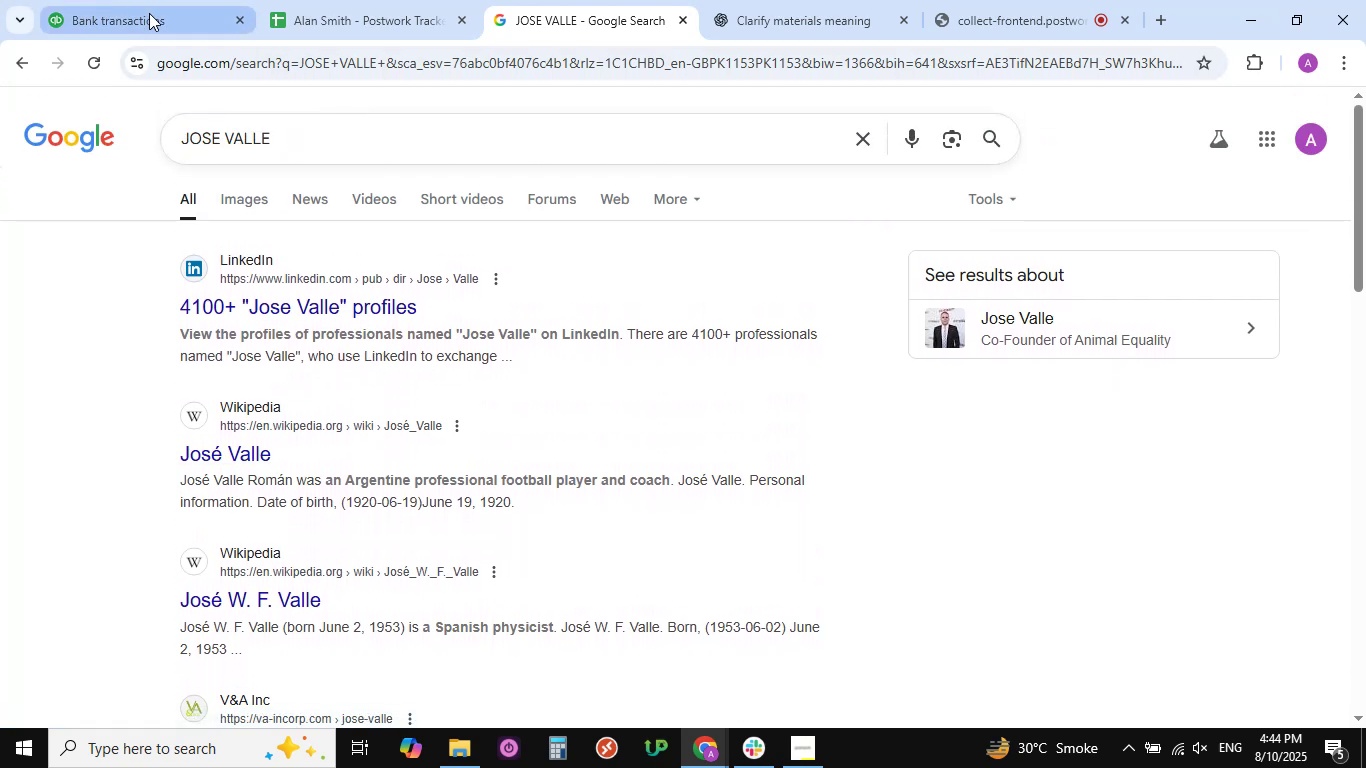 
left_click([149, 13])
 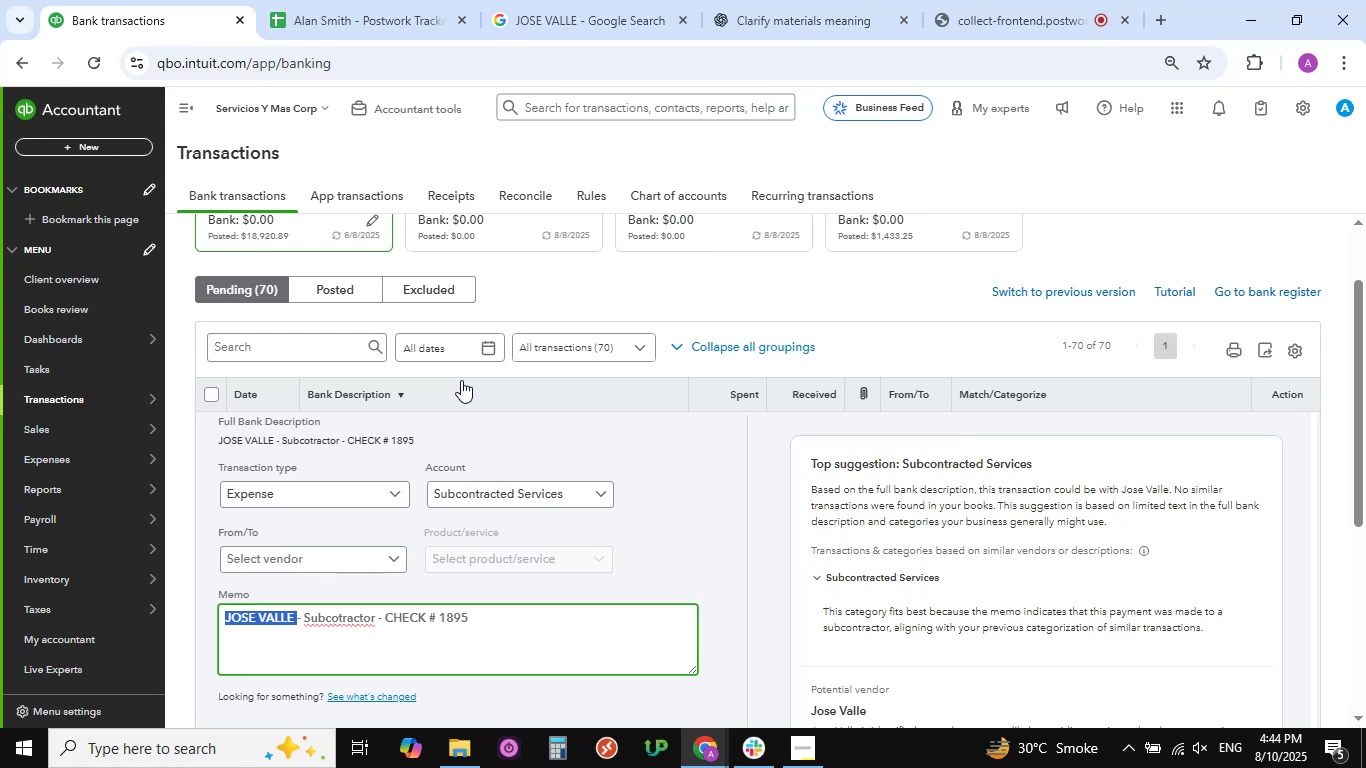 
scroll: coordinate [461, 380], scroll_direction: down, amount: 2.0
 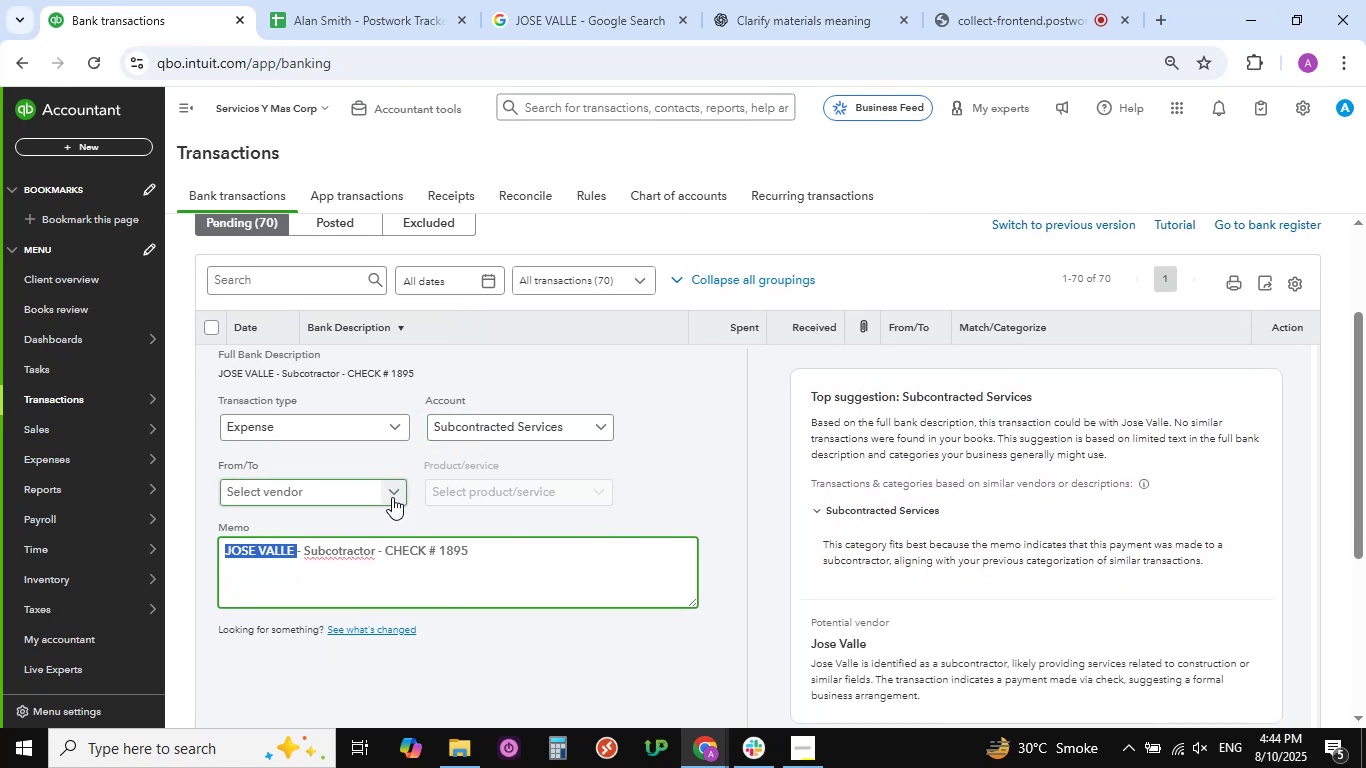 
left_click([392, 493])
 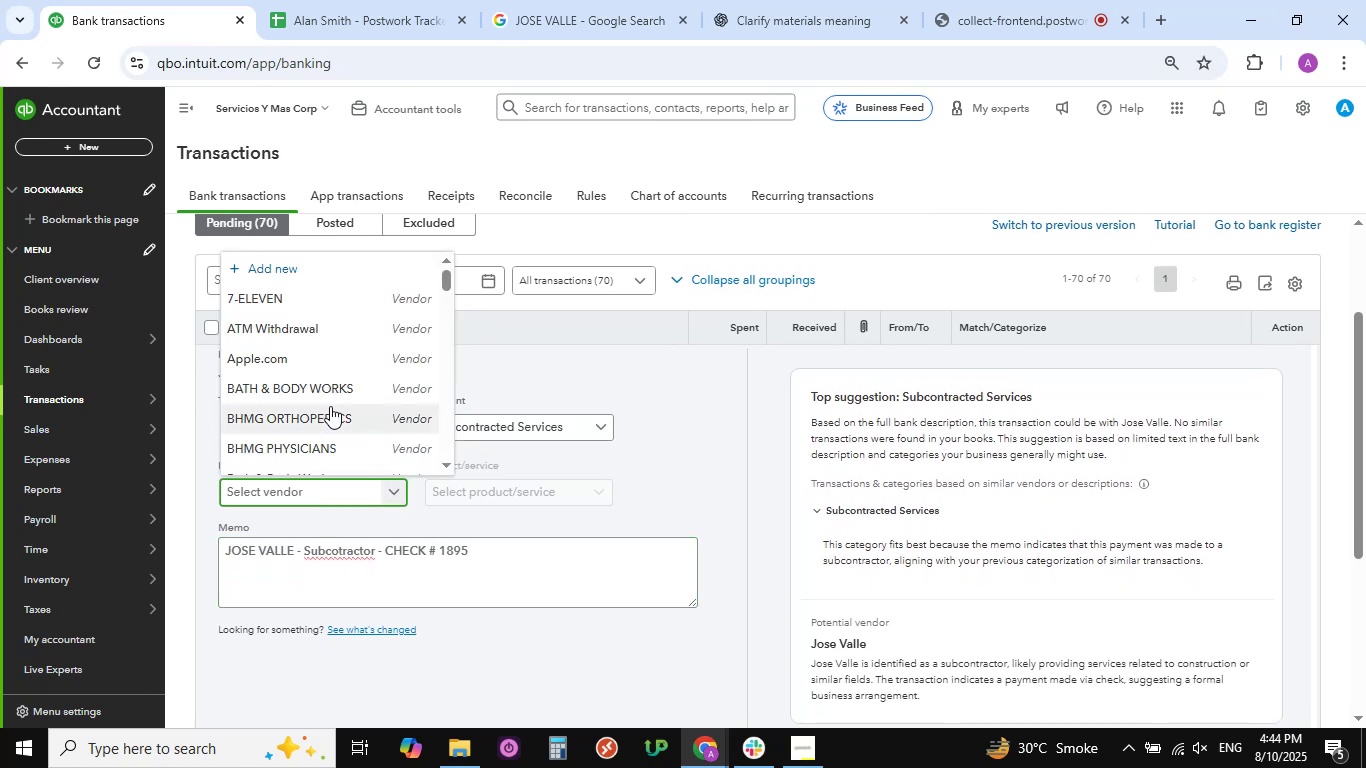 
scroll: coordinate [330, 396], scroll_direction: down, amount: 11.0
 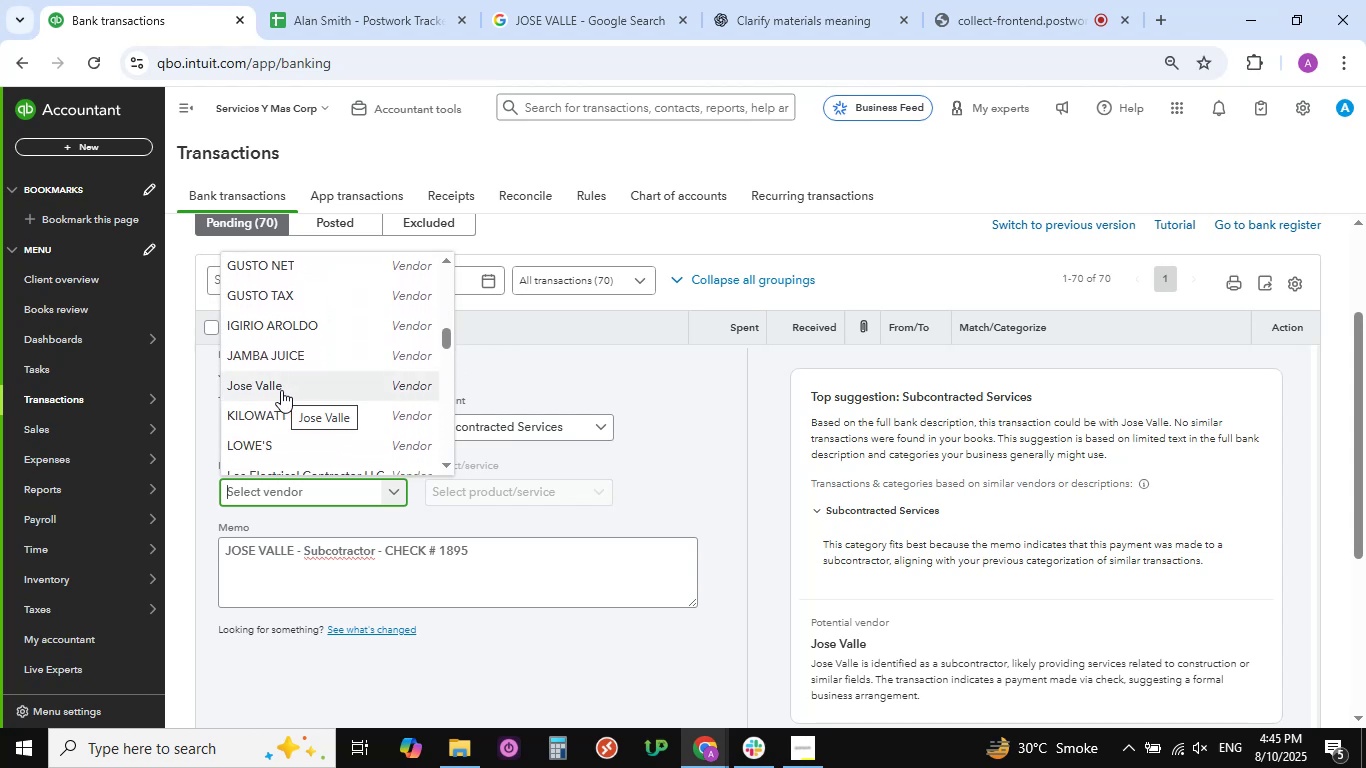 
left_click([281, 390])
 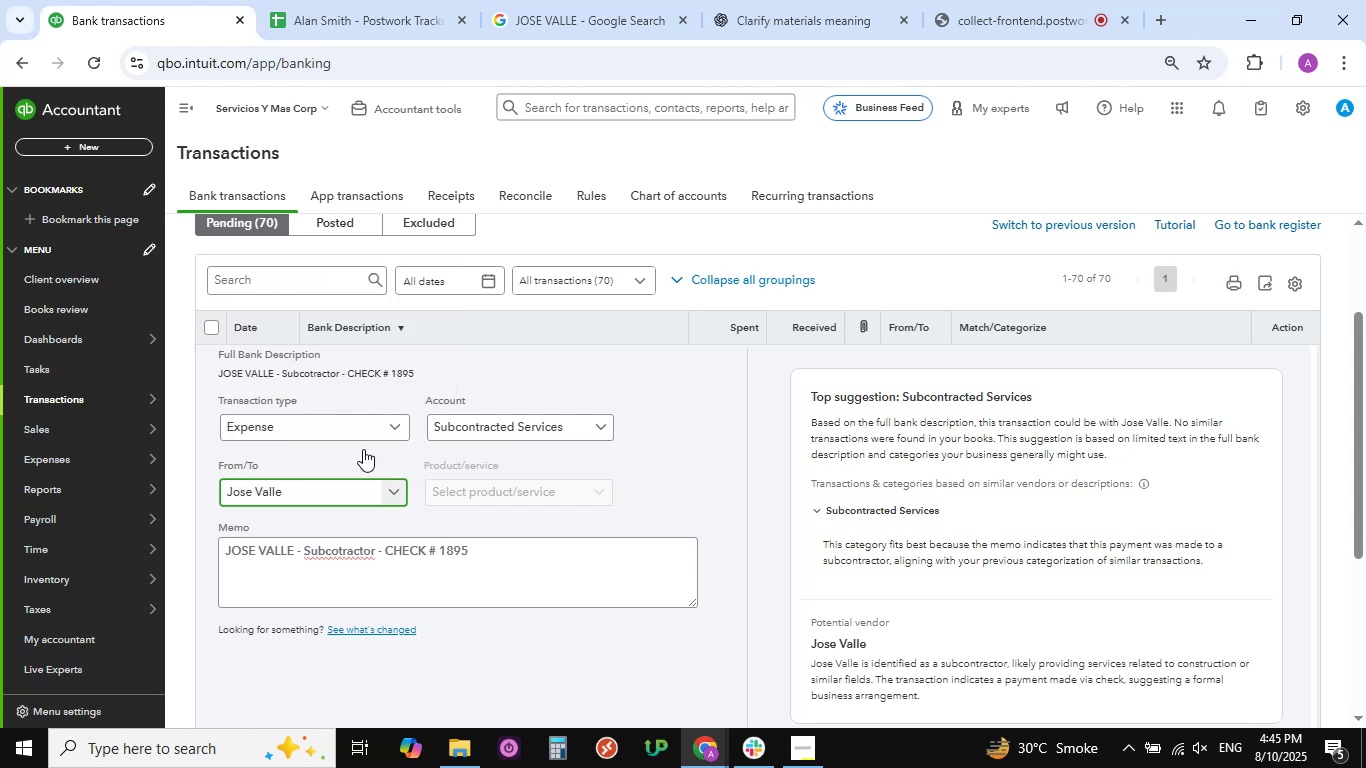 
scroll: coordinate [300, 559], scroll_direction: down, amount: 4.0
 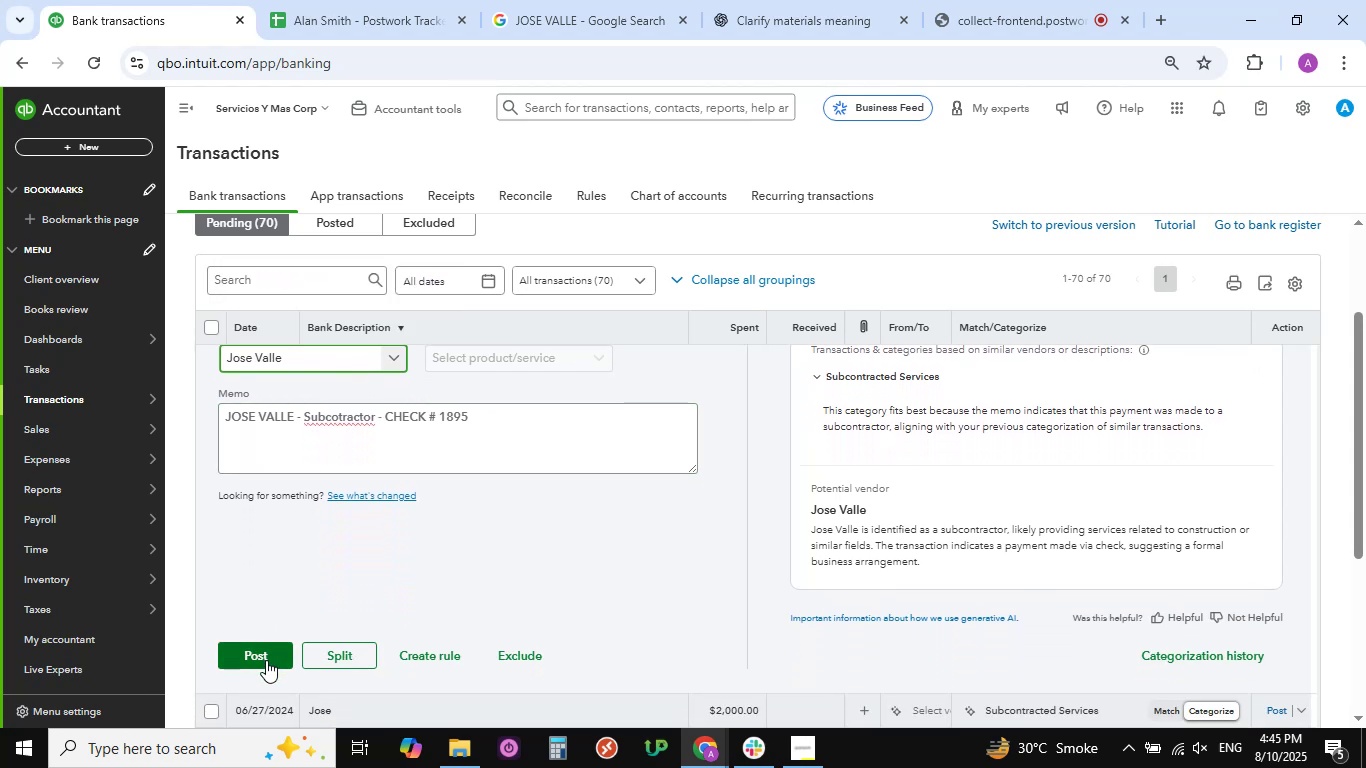 
left_click([266, 657])
 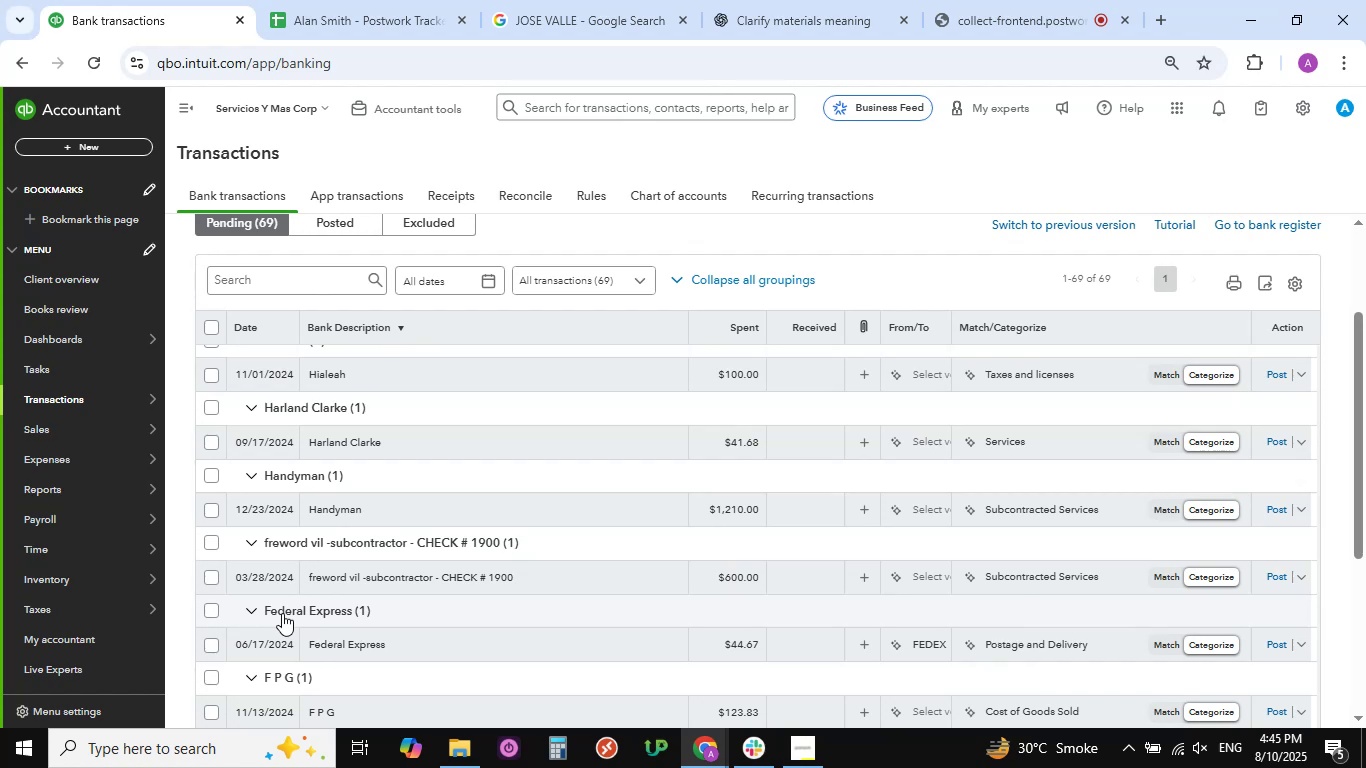 
wait(15.72)
 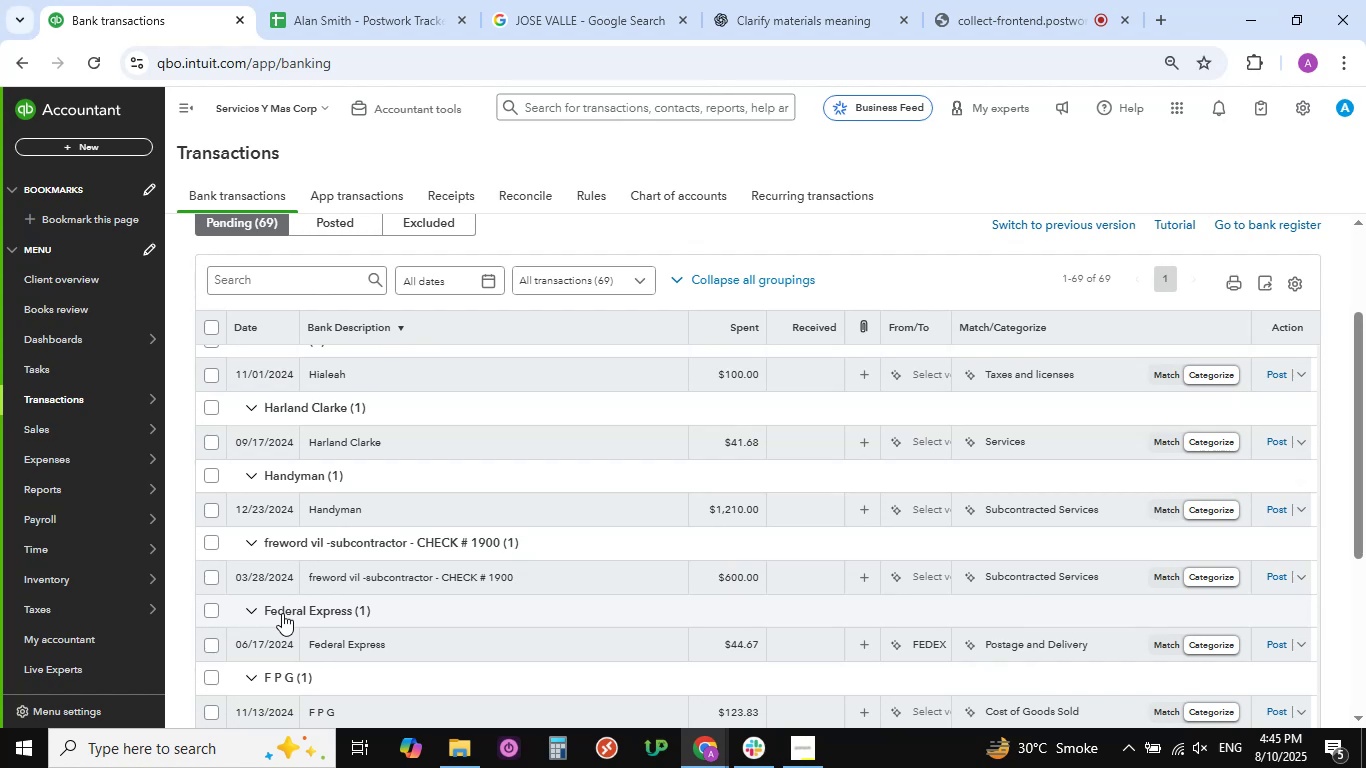 
scroll: coordinate [462, 438], scroll_direction: up, amount: 4.0
 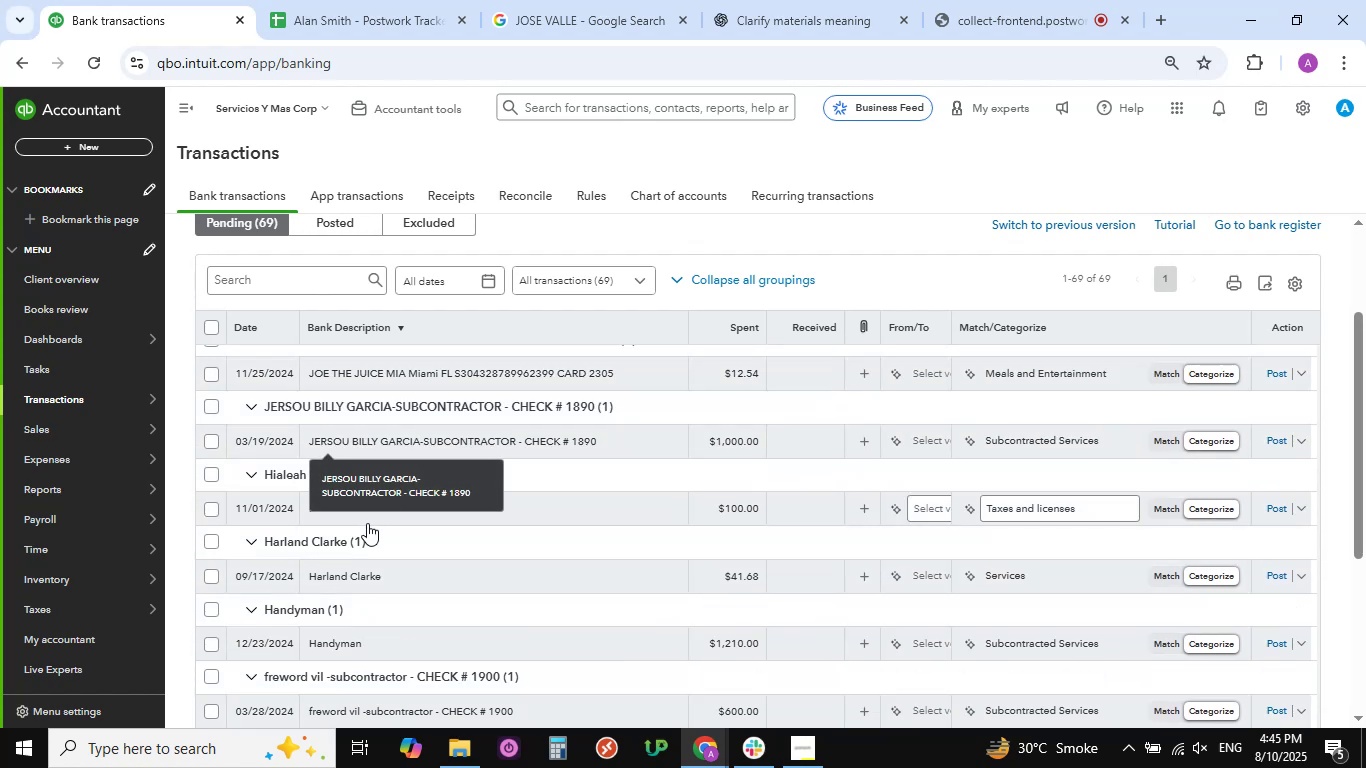 
scroll: coordinate [371, 523], scroll_direction: down, amount: 4.0
 